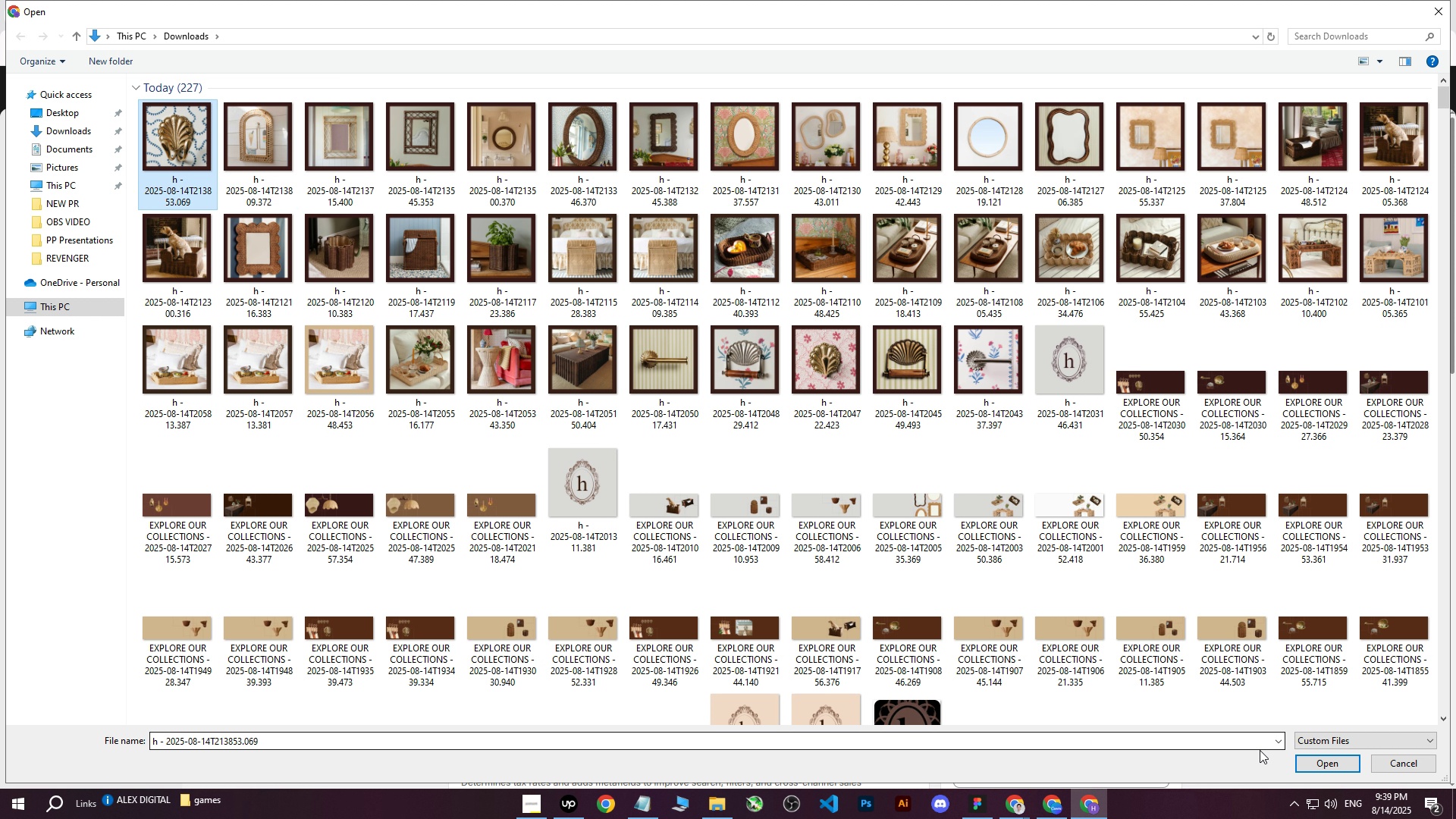 
left_click([1307, 761])
 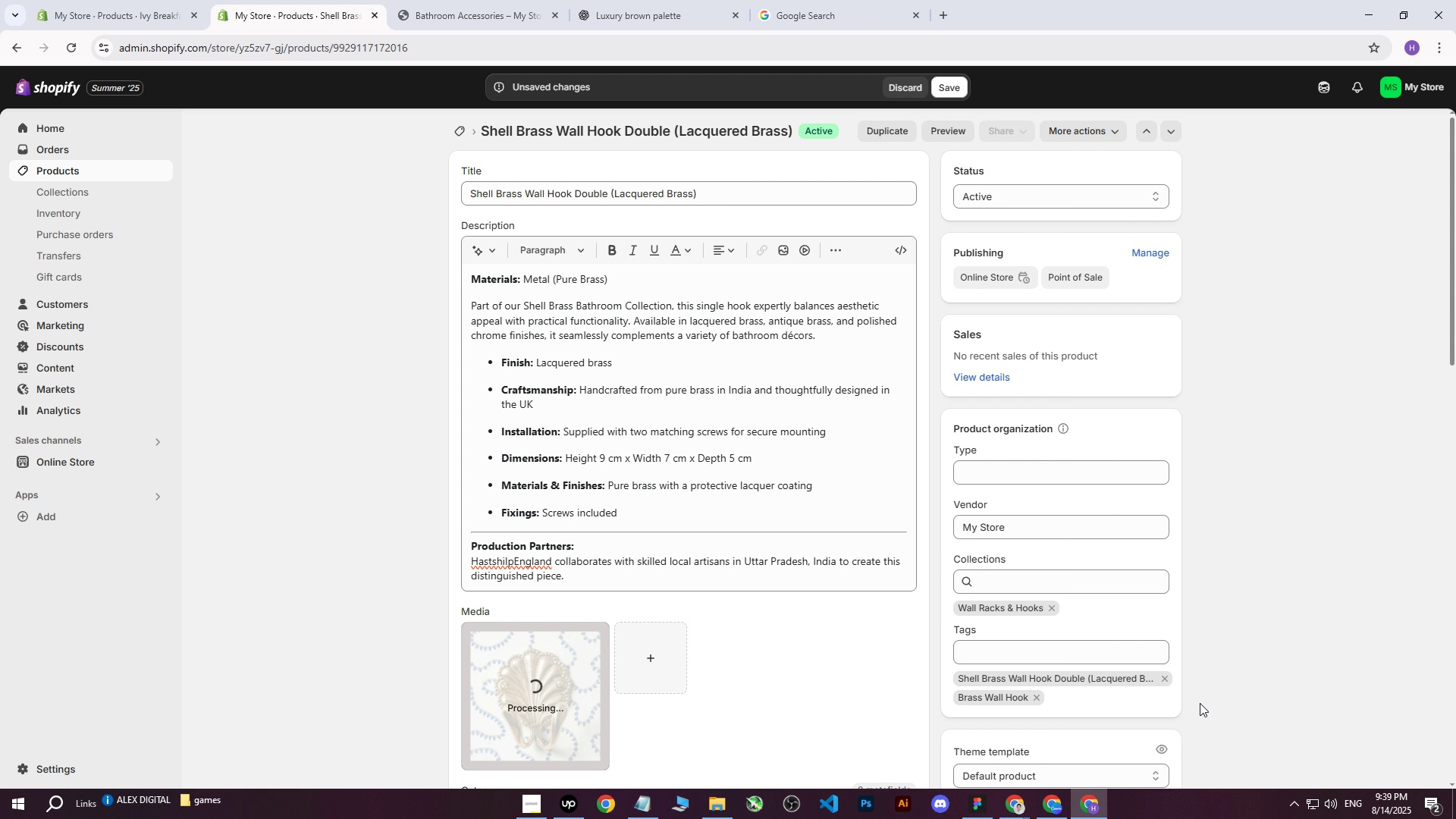 
left_click_drag(start_coordinate=[728, 190], to_coordinate=[429, 189])
 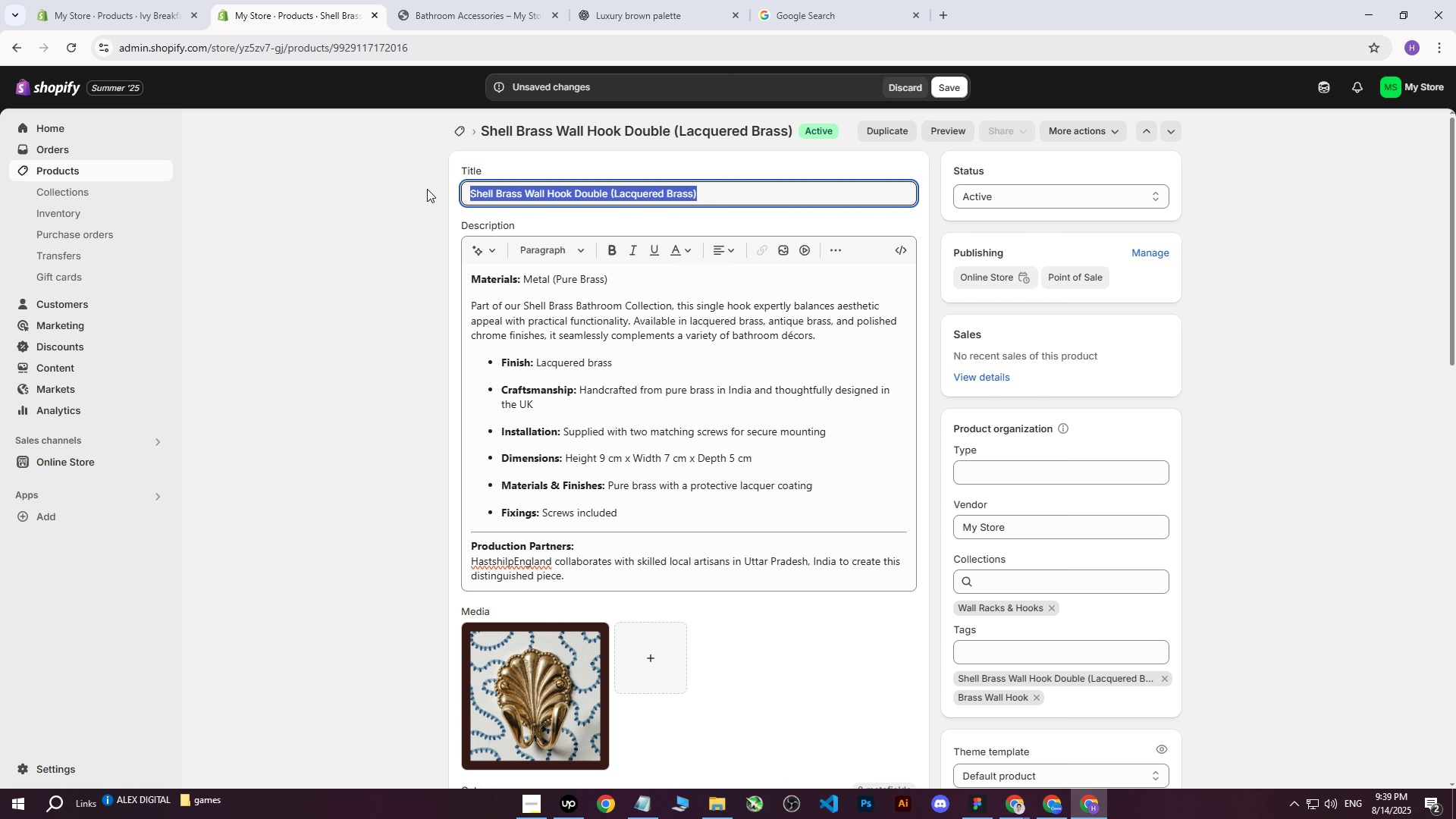 
key(Control+ControlLeft)
 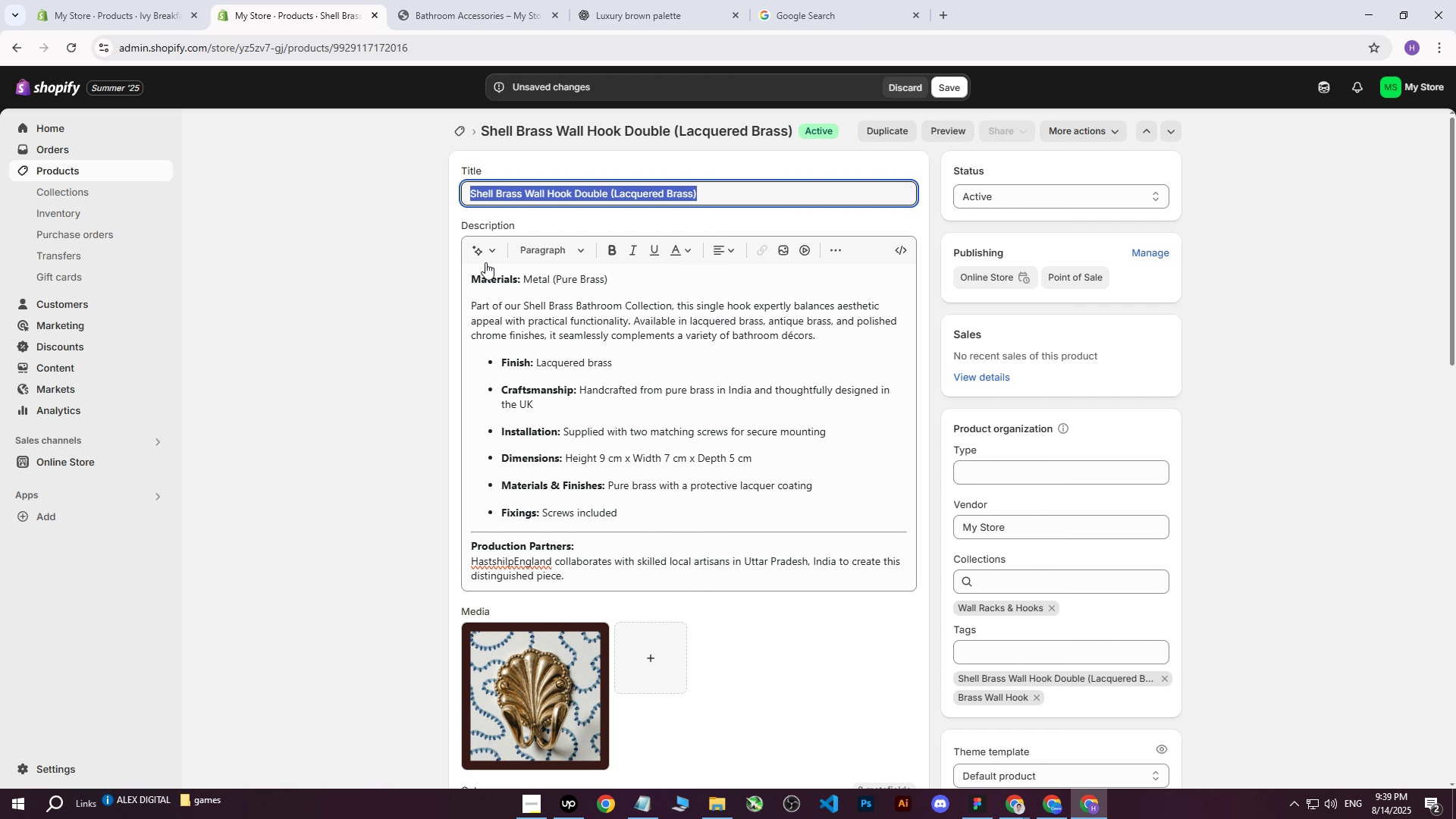 
key(Control+C)
 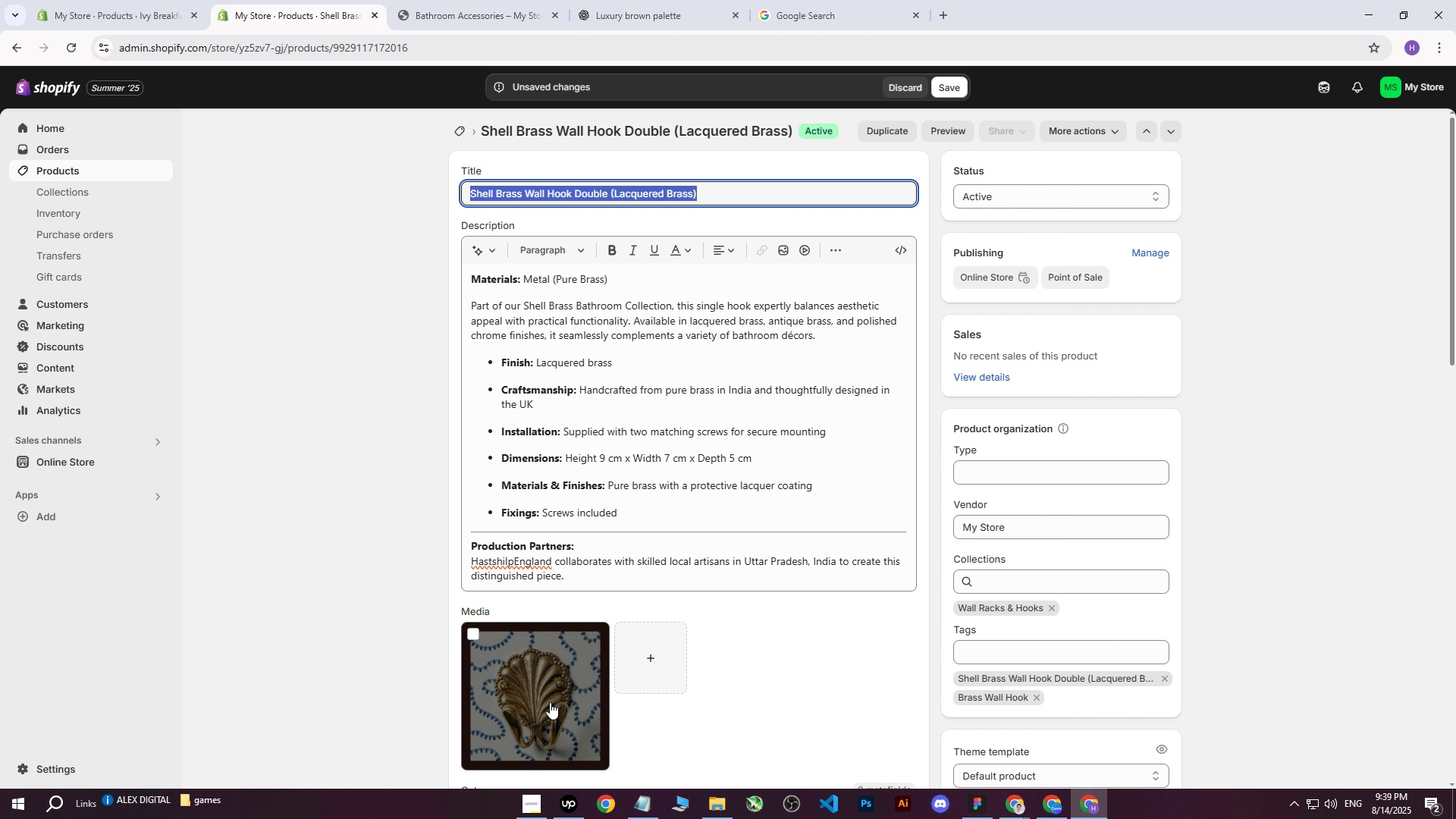 
left_click([550, 702])
 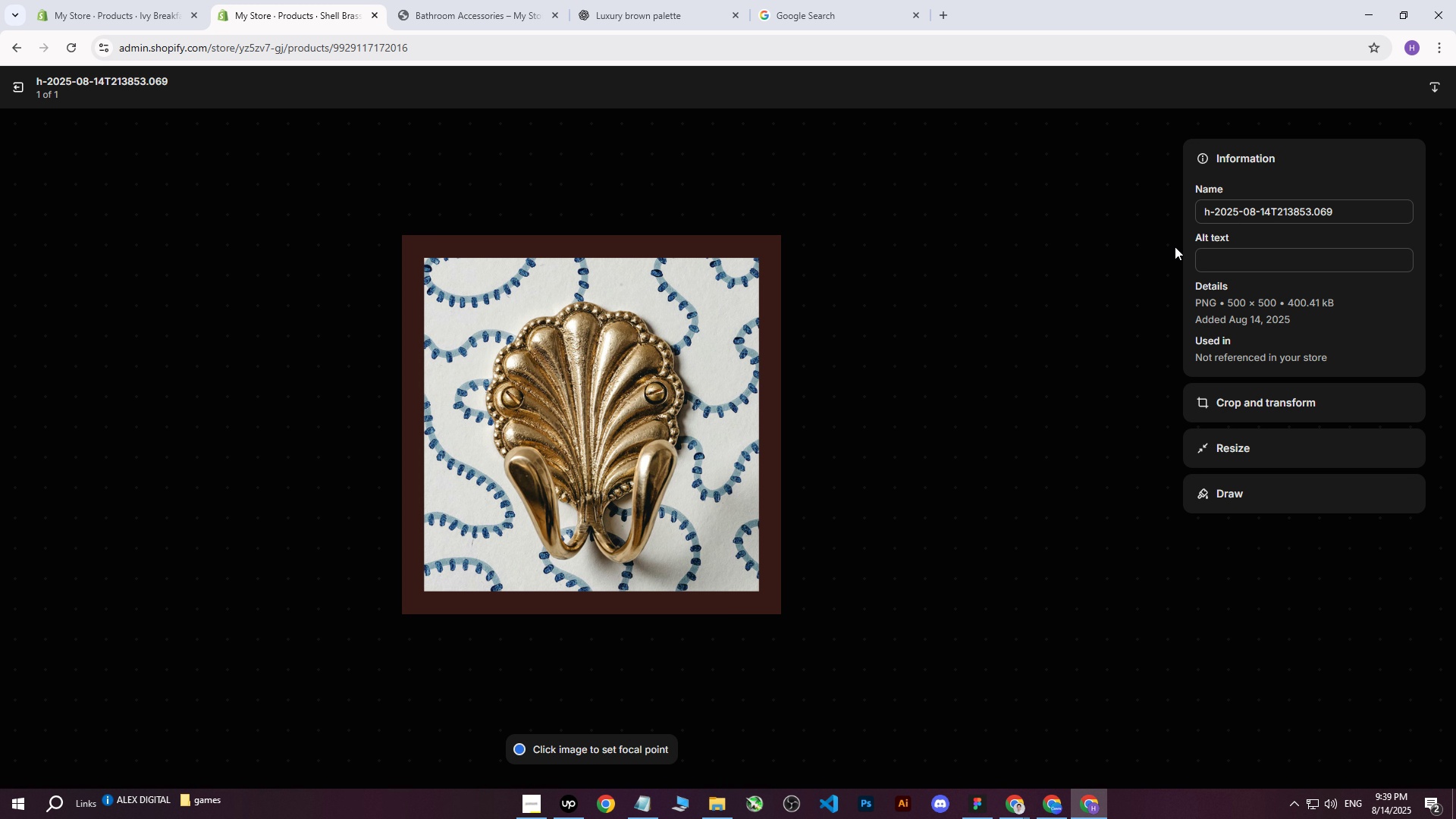 
left_click([1226, 259])
 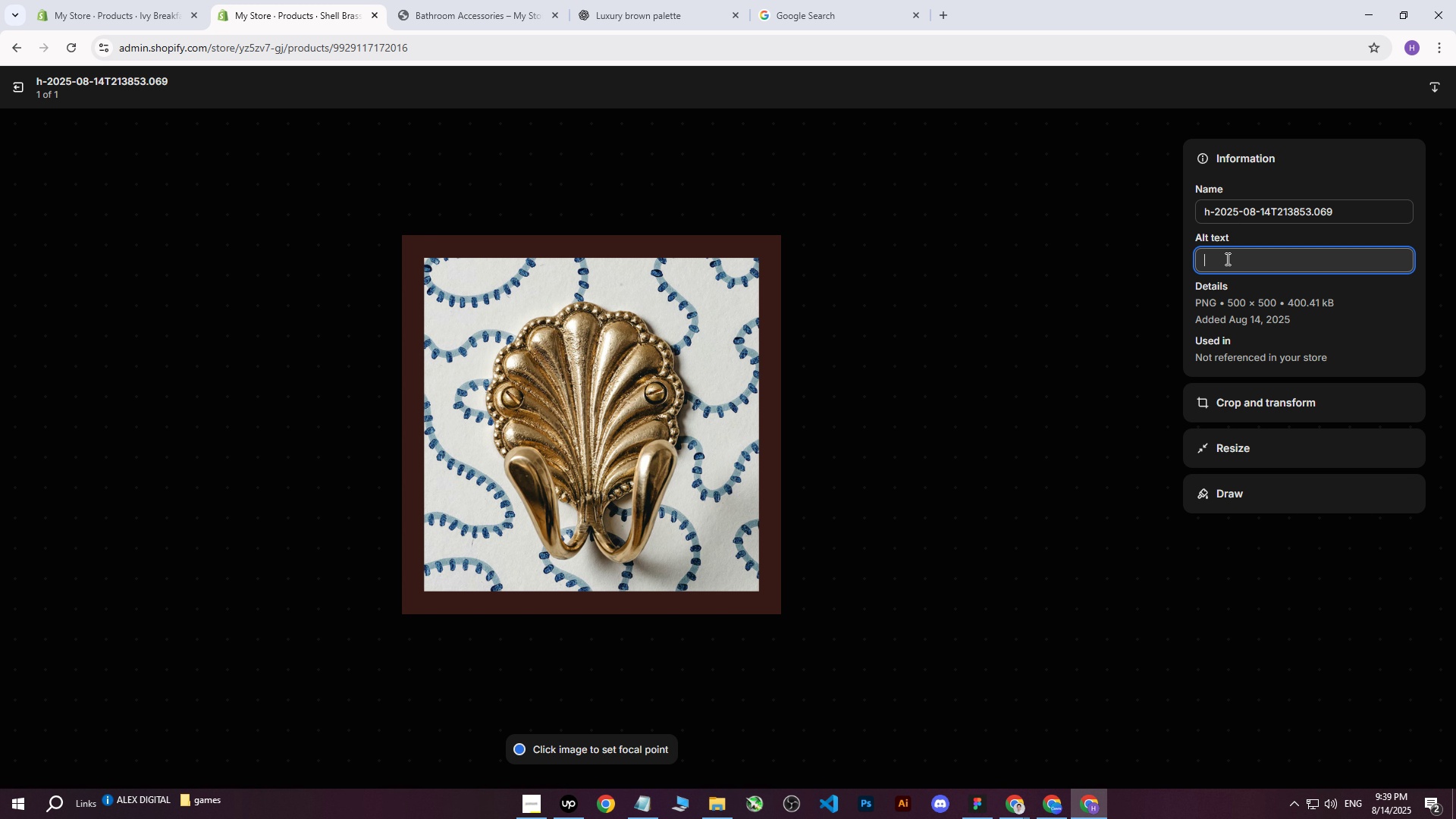 
key(Control+ControlLeft)
 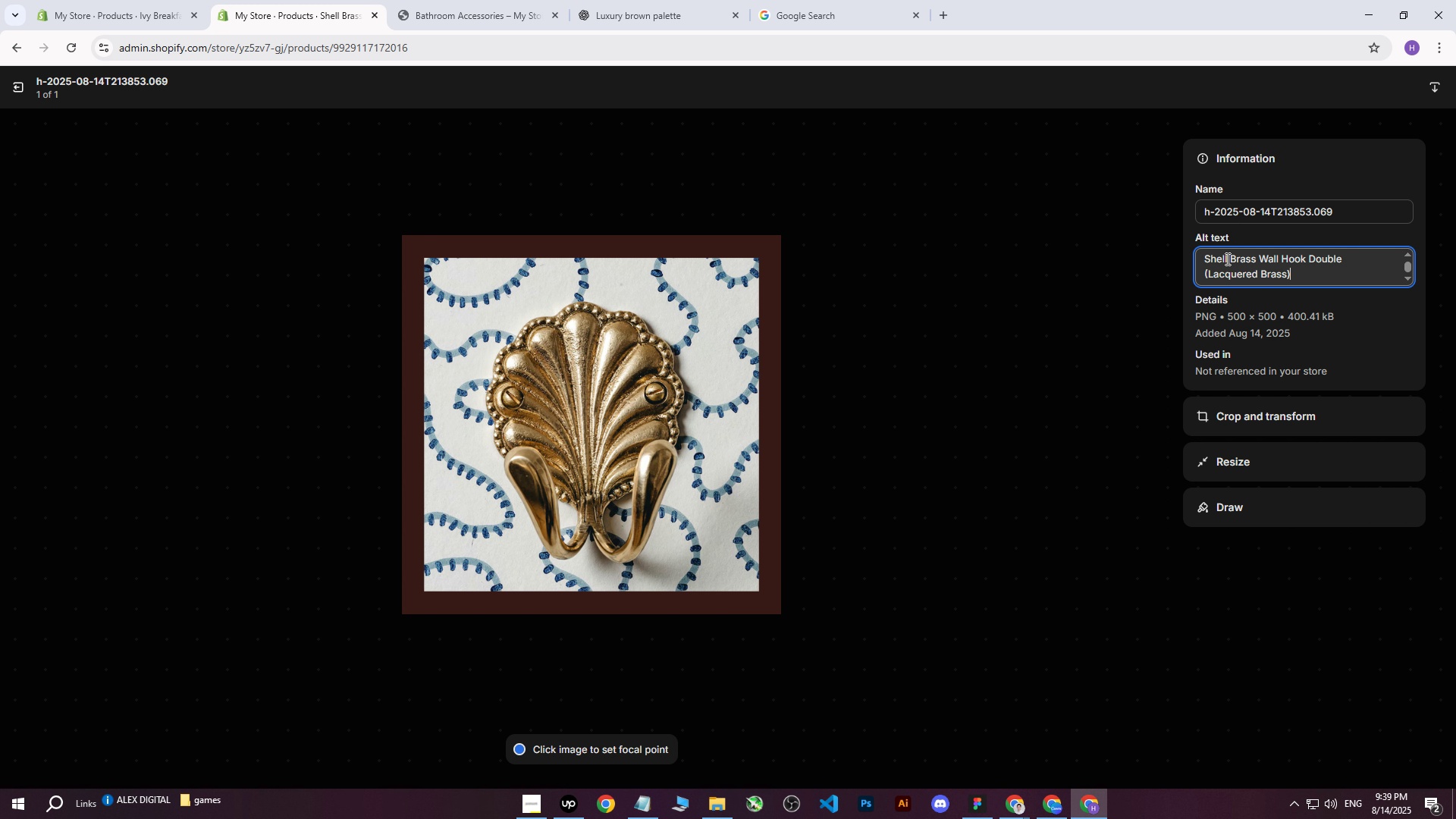 
key(Control+V)
 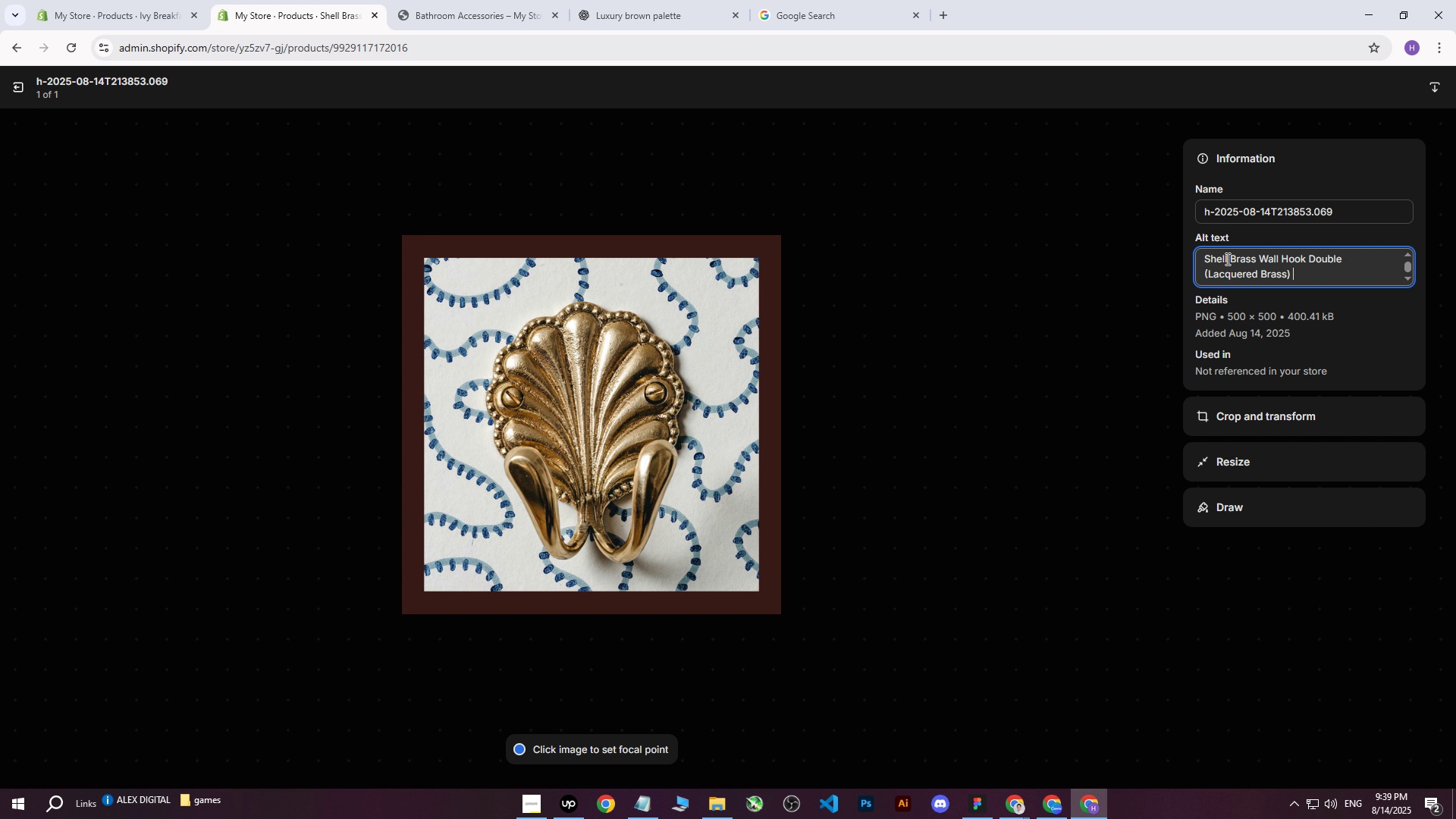 
type( hanging on wall with blue )
 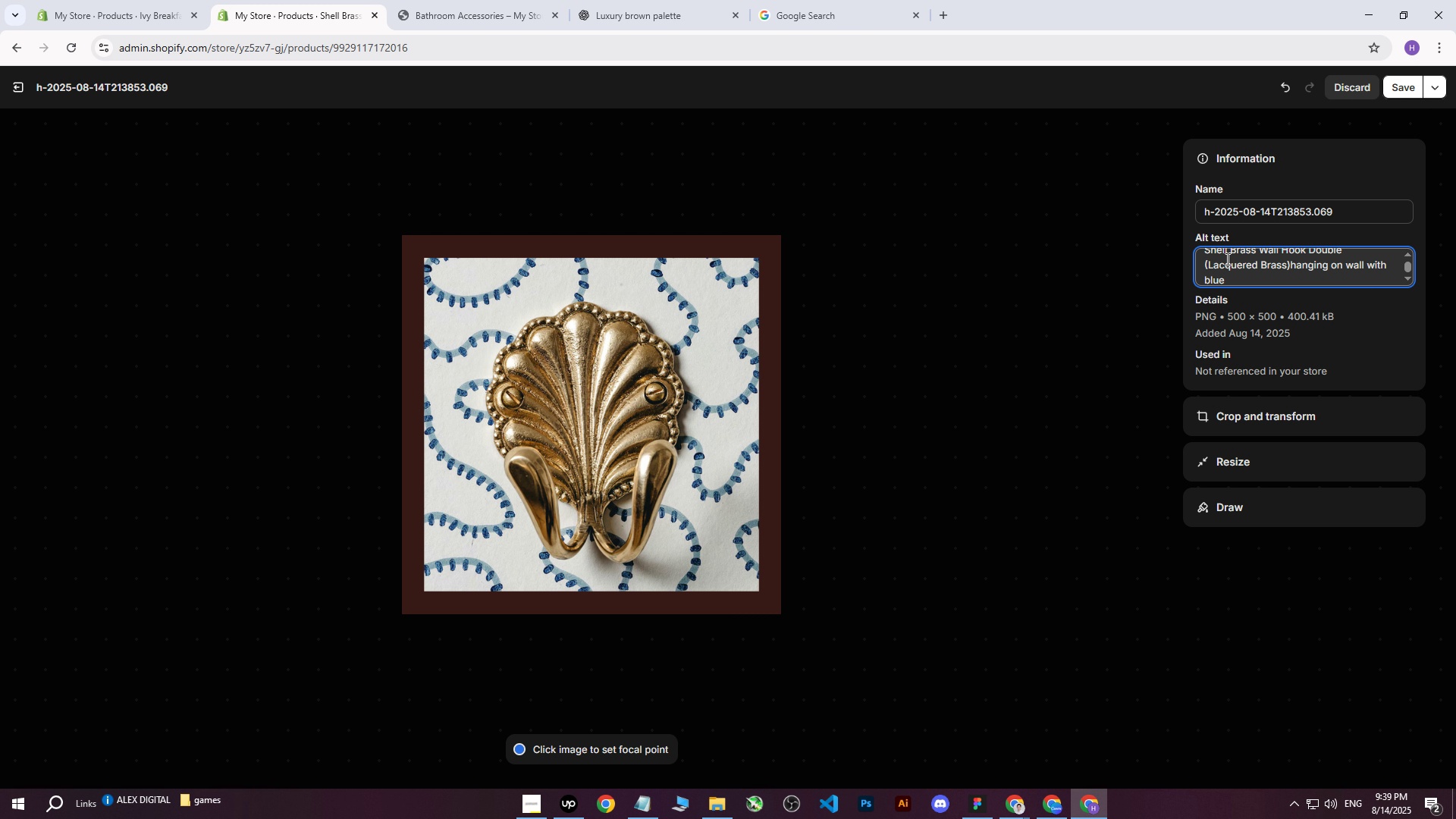 
type(p)
key(Backspace)
type(walltapes.)
 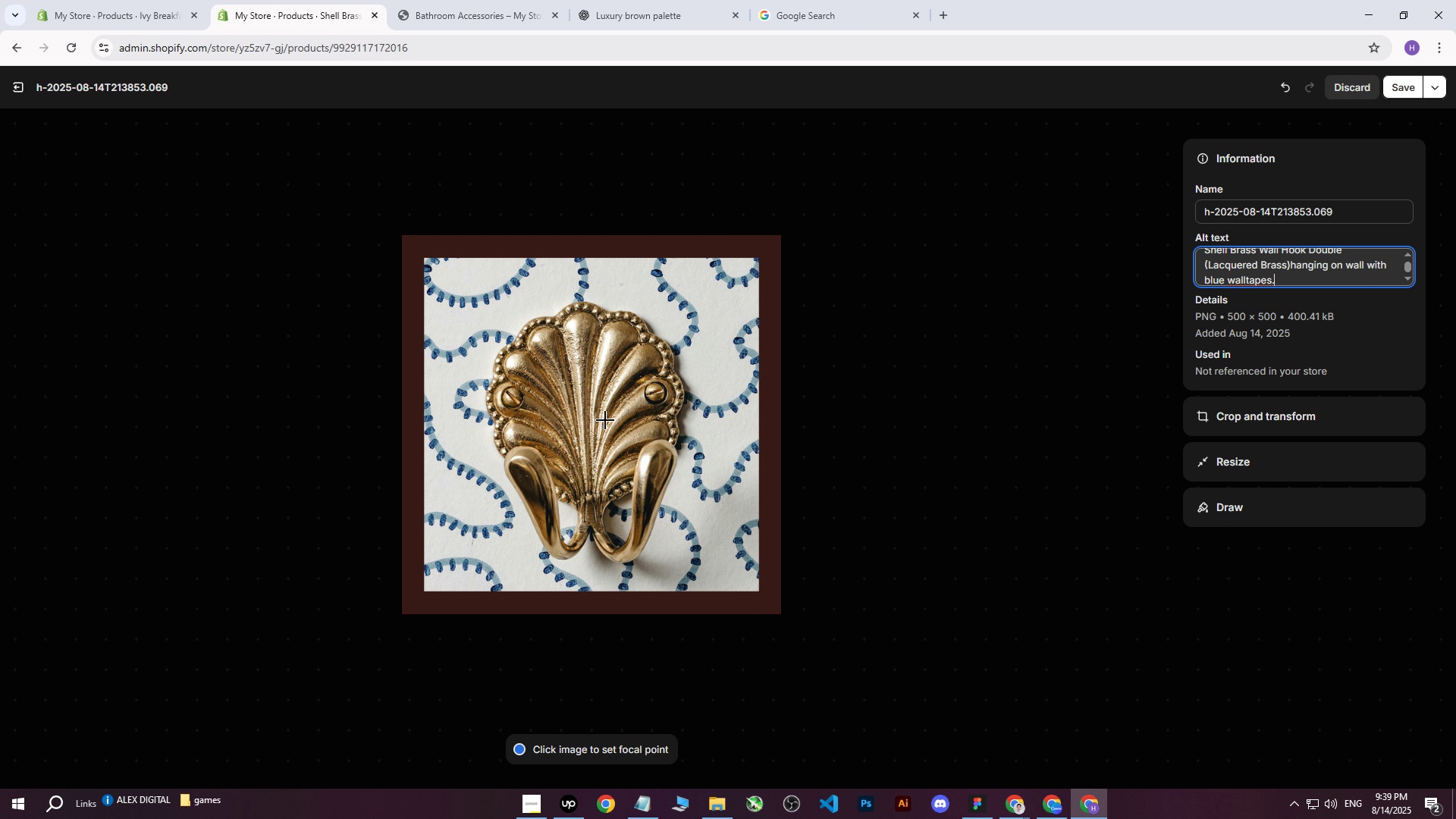 
left_click([597, 428])
 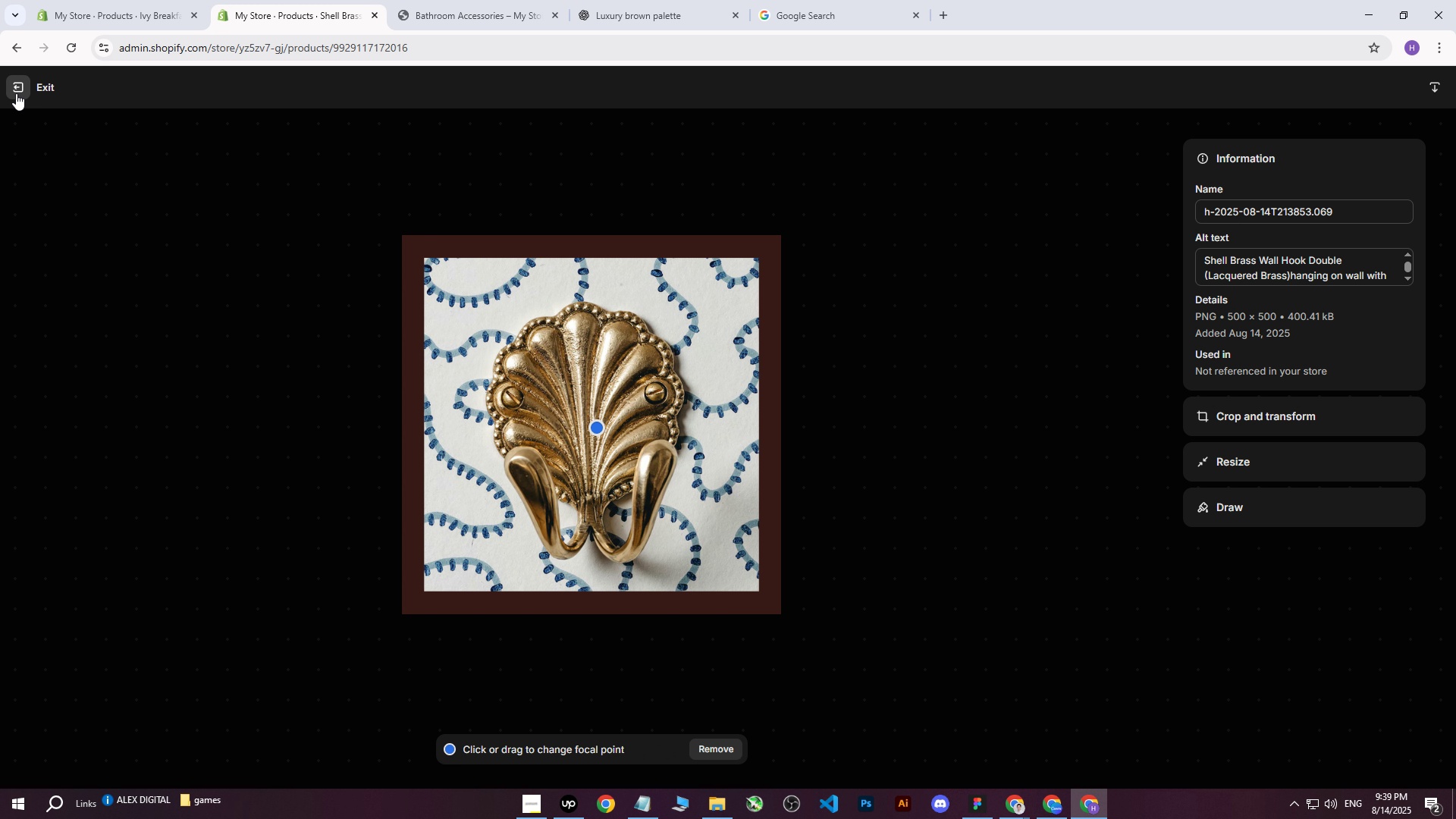 
left_click([16, 93])
 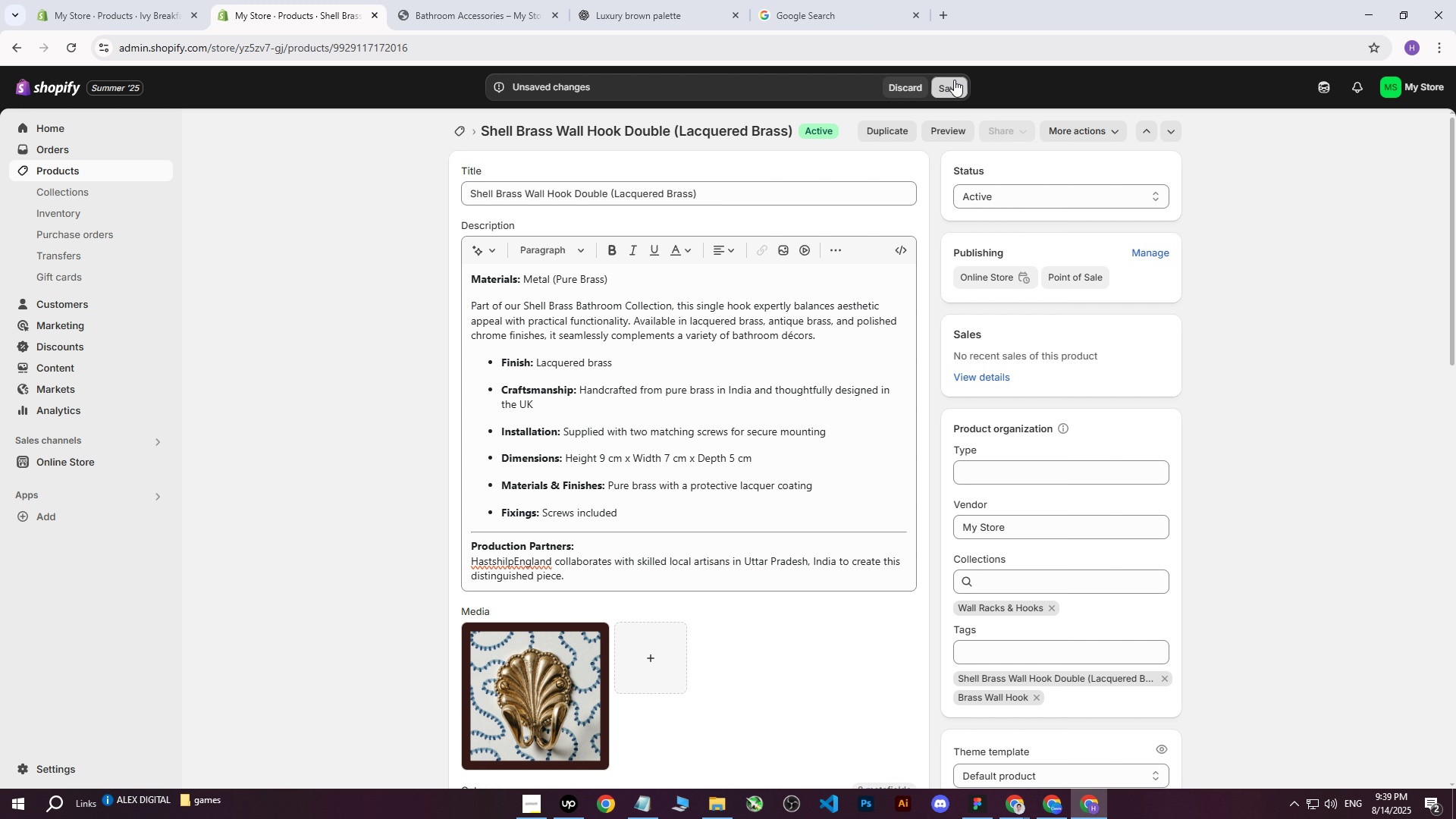 
left_click([954, 80])
 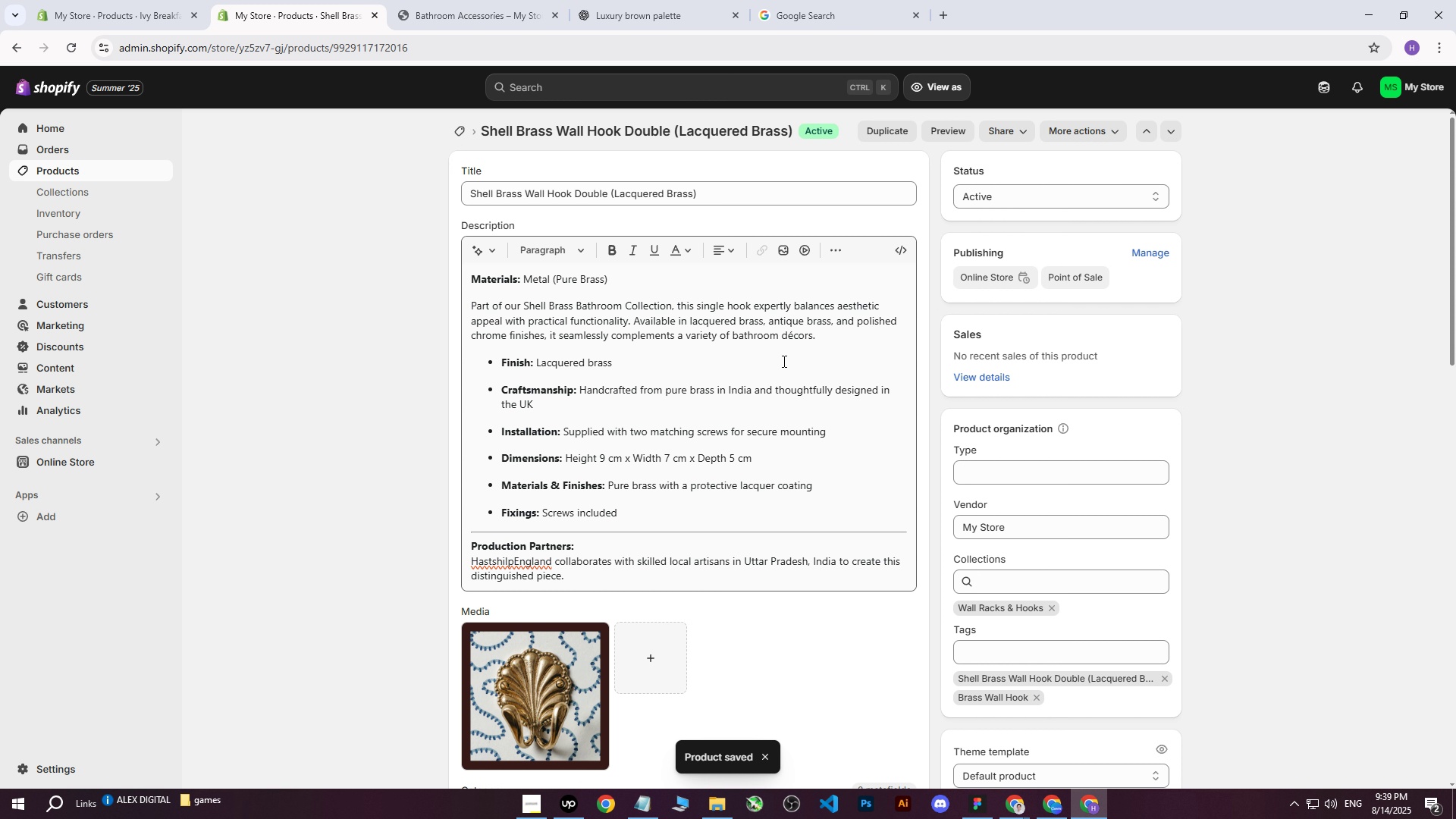 
 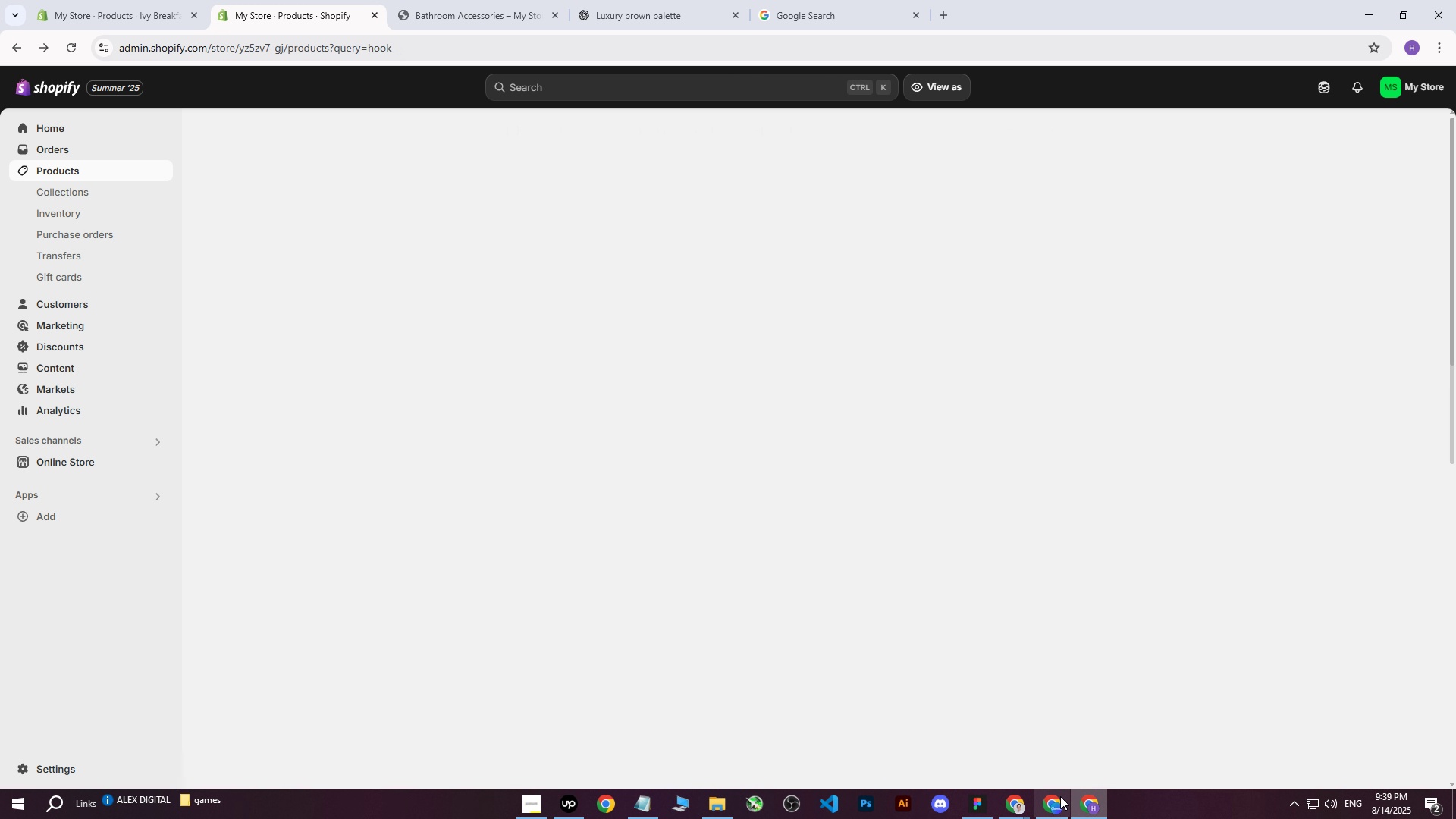 
left_click([1050, 802])
 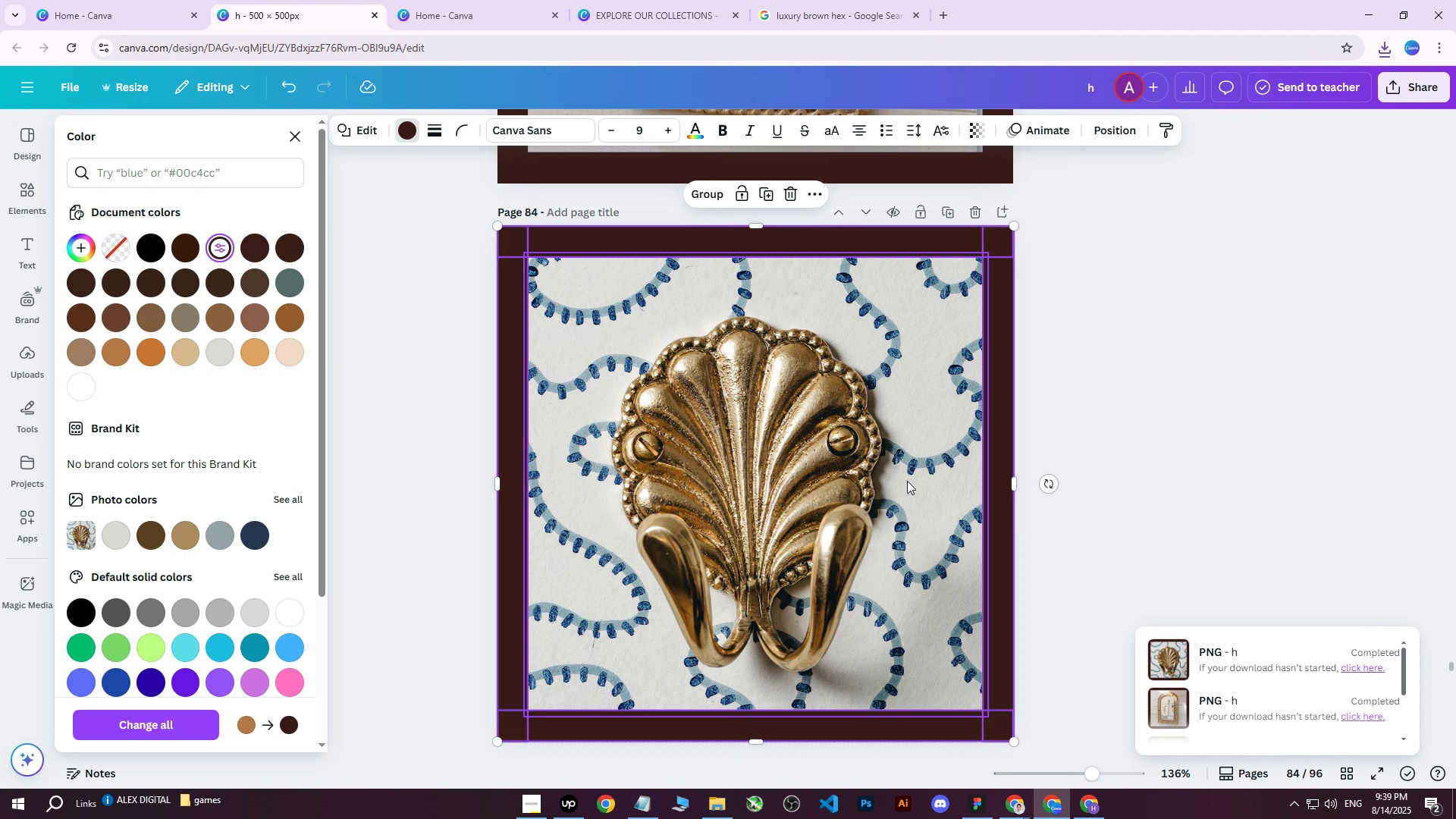 
scroll: coordinate [889, 460], scroll_direction: down, amount: 7.0
 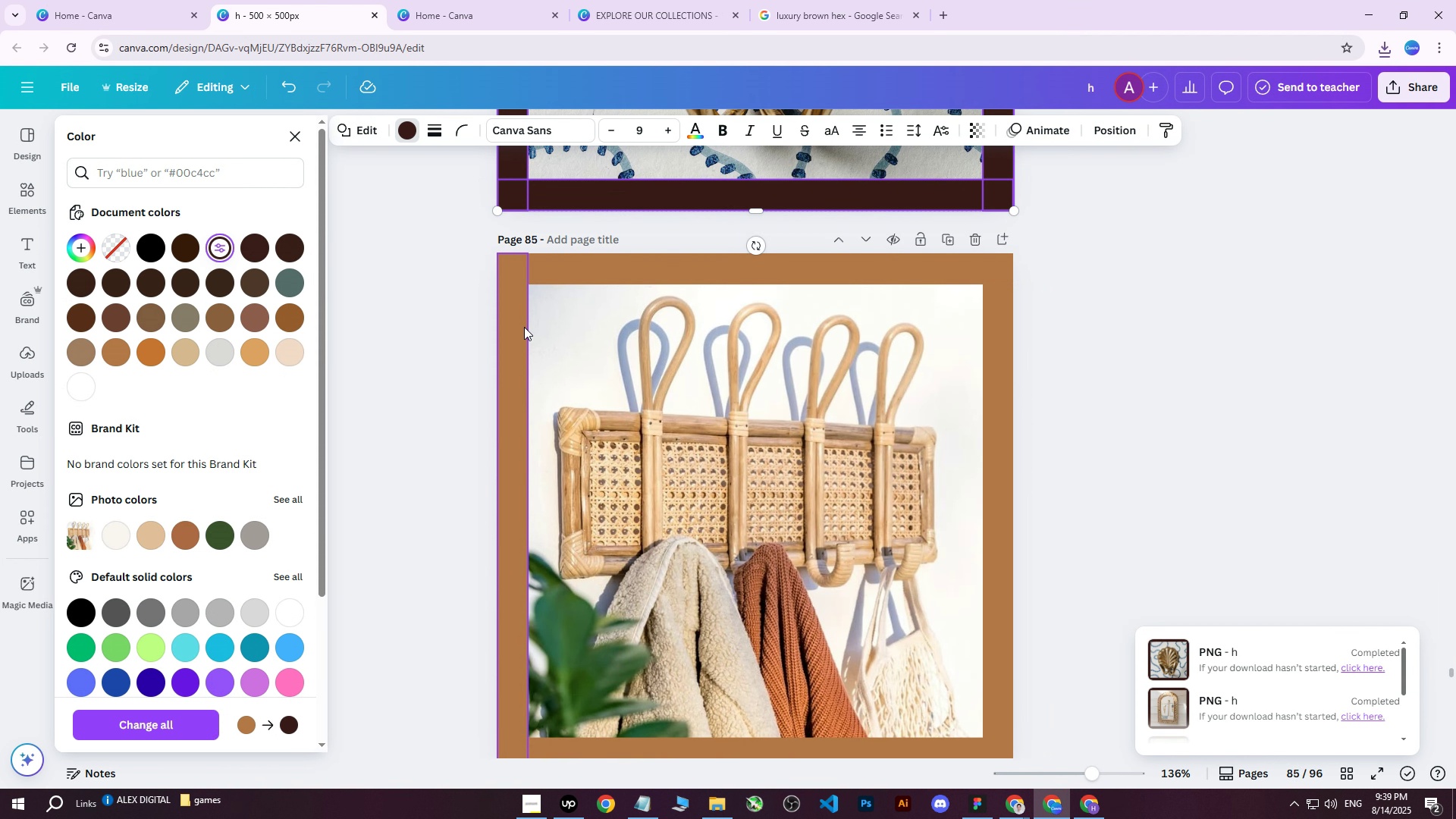 
left_click([510, 325])
 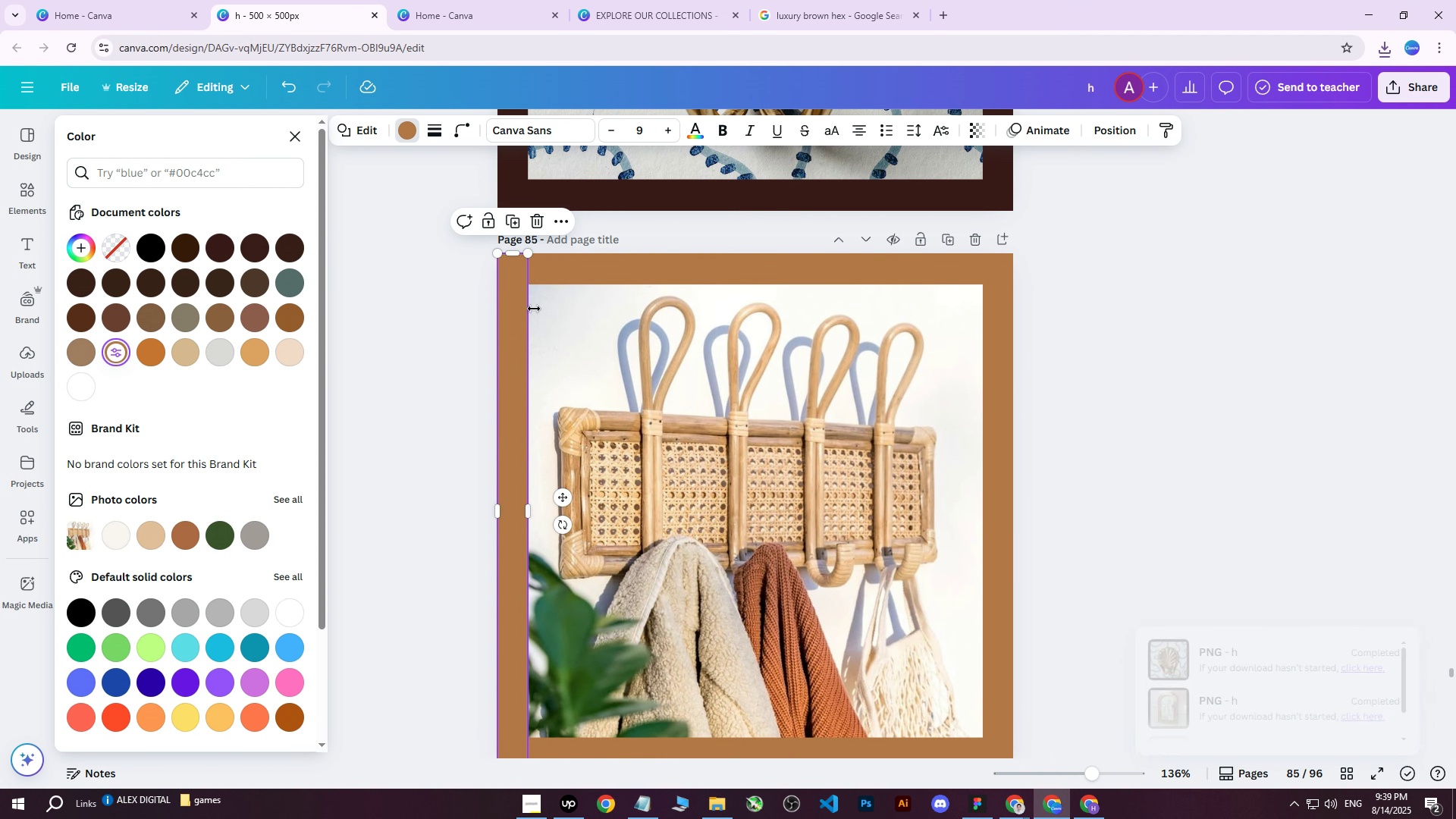 
hold_key(key=ShiftLeft, duration=1.5)
double_click([604, 271])
 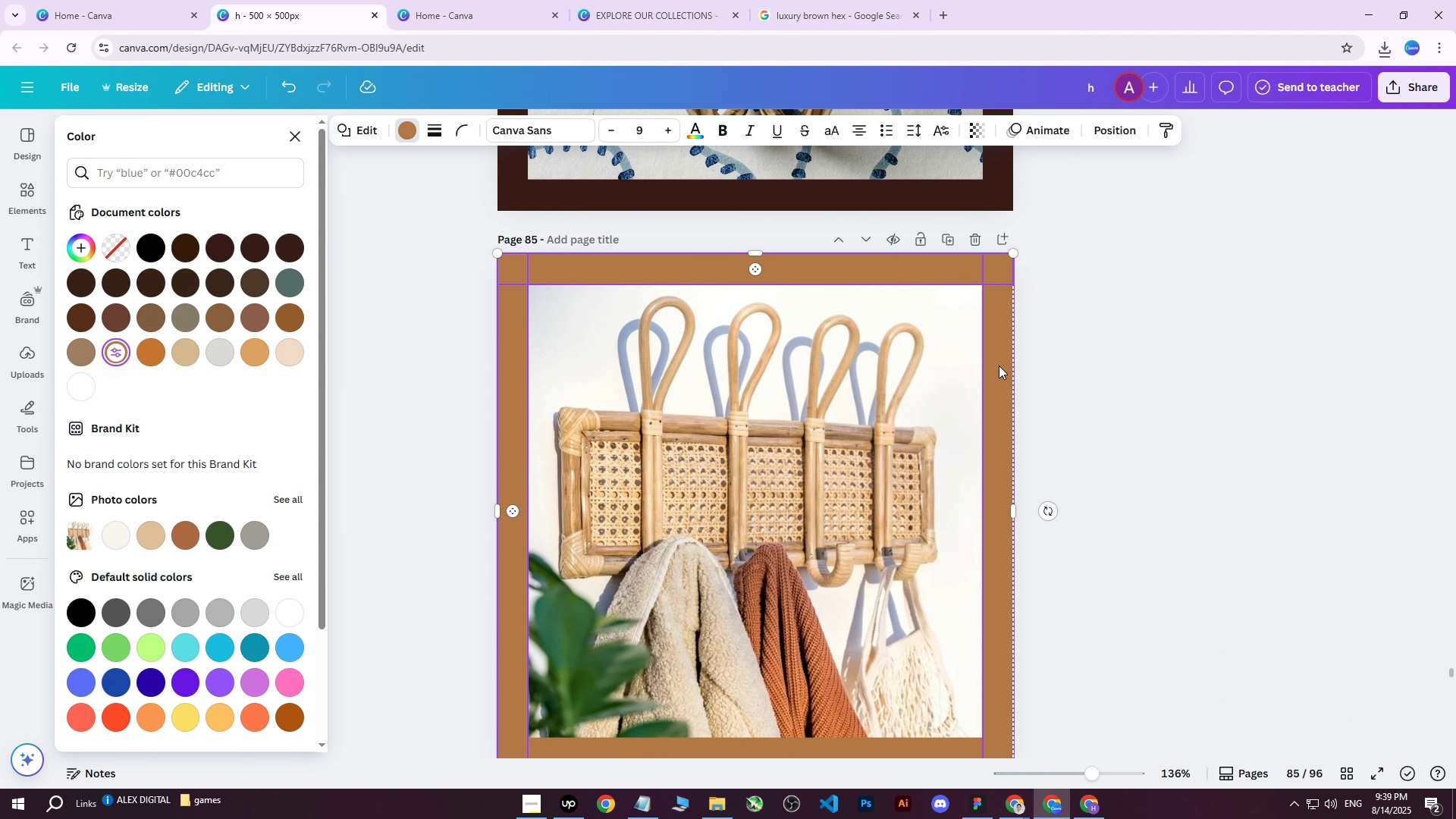 
left_click([999, 368])
 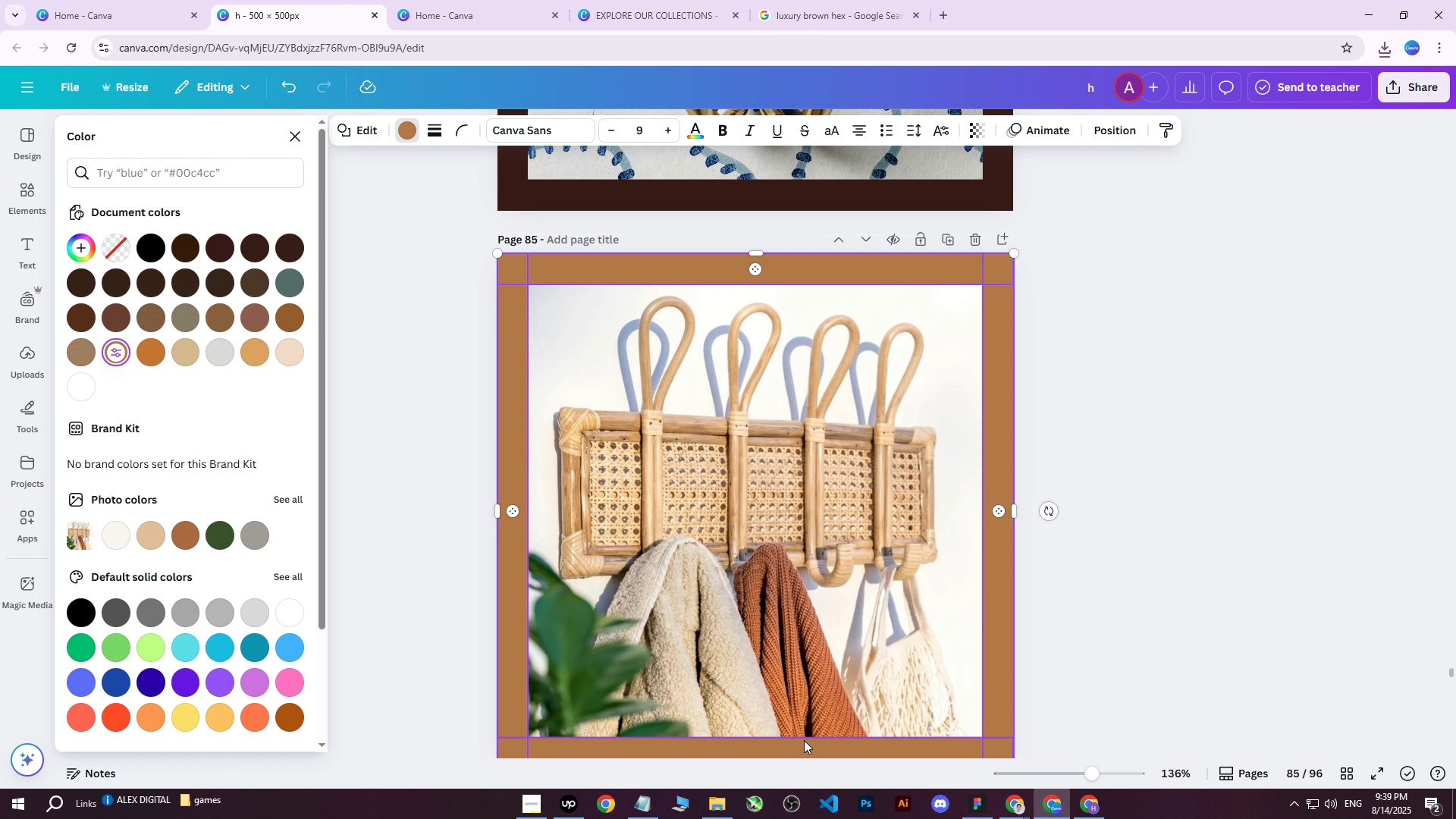 
left_click([802, 741])
 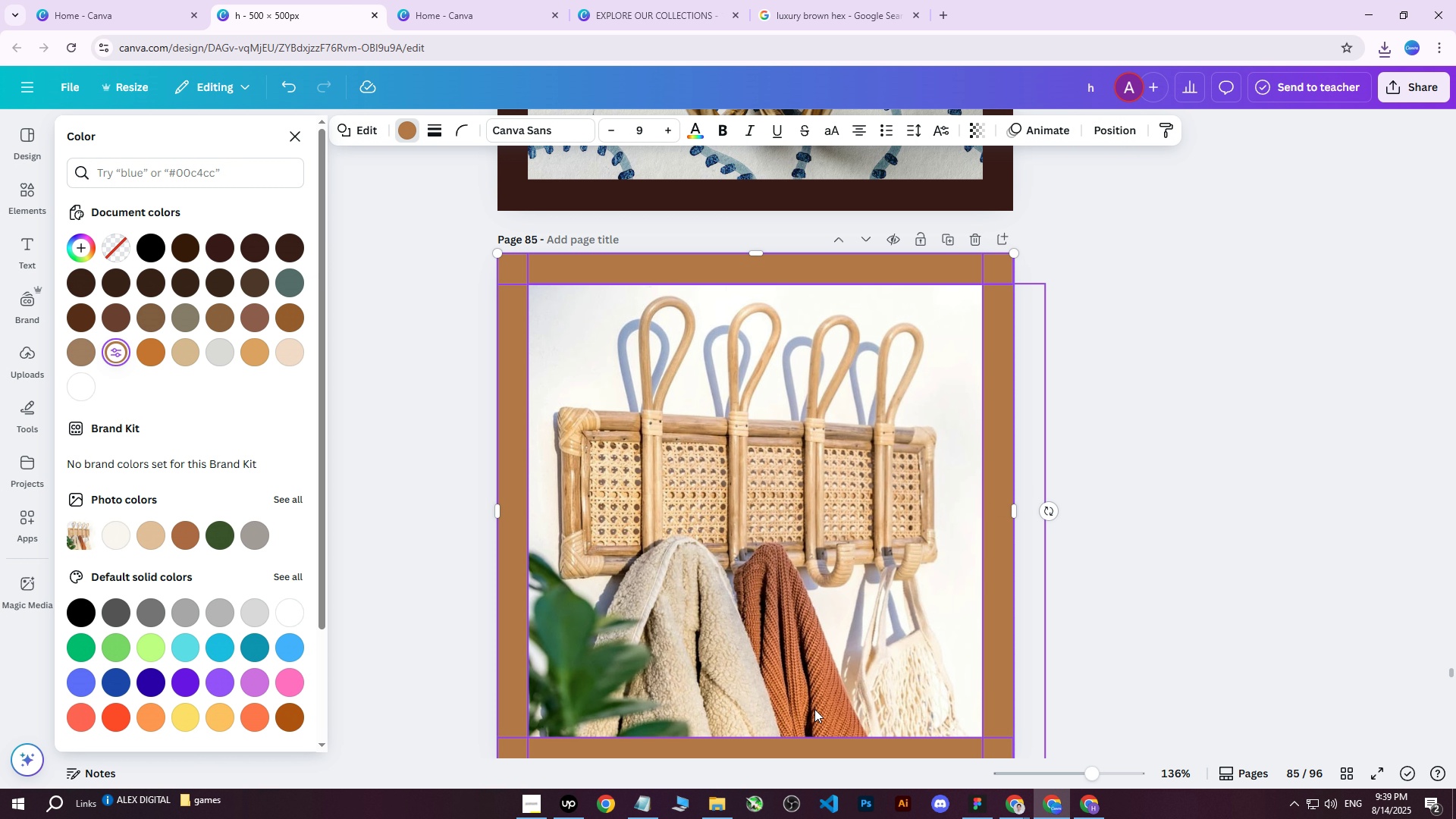 
key(Shift+ShiftLeft)
 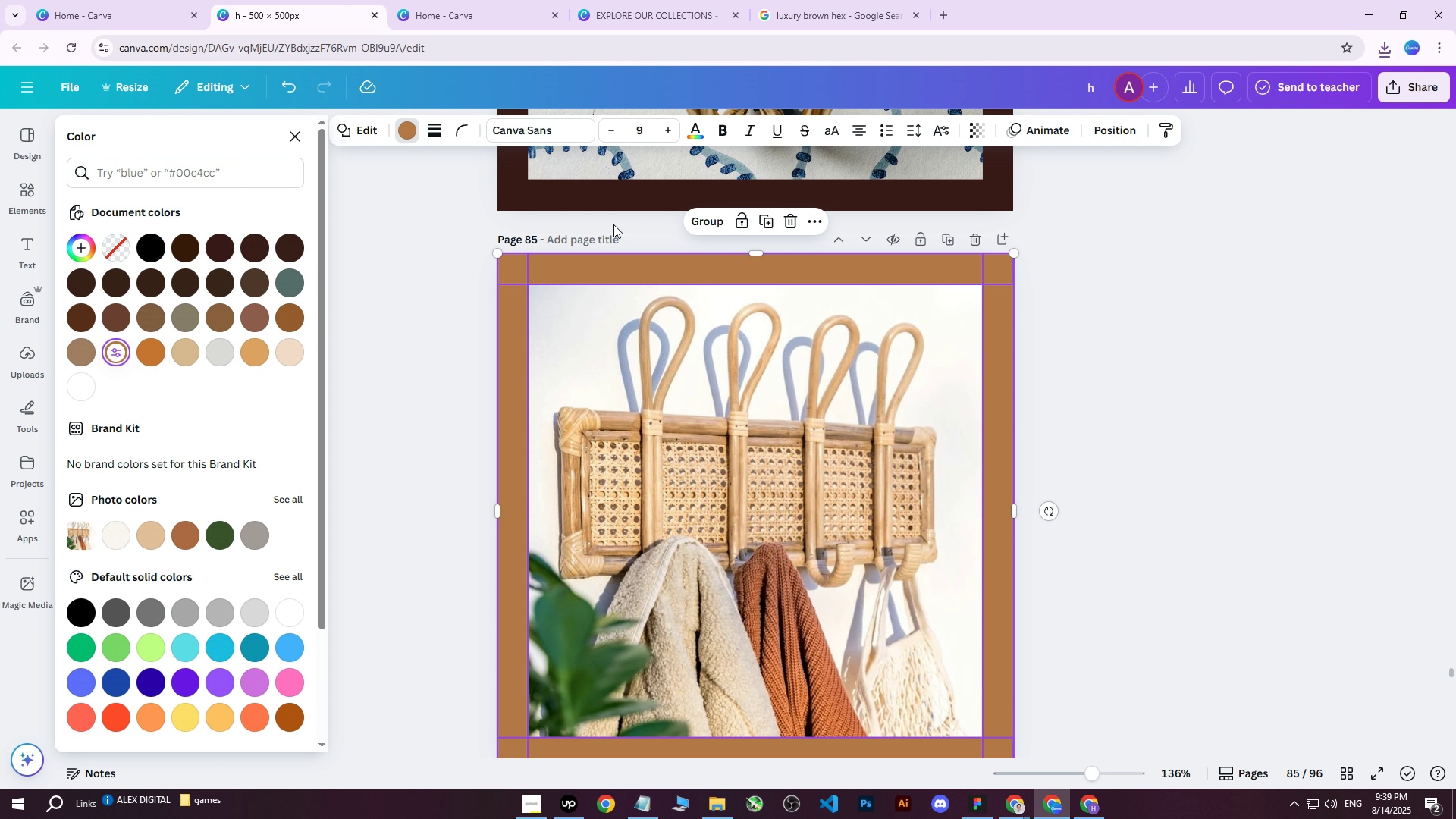 
scroll: coordinate [619, 232], scroll_direction: down, amount: 1.0
 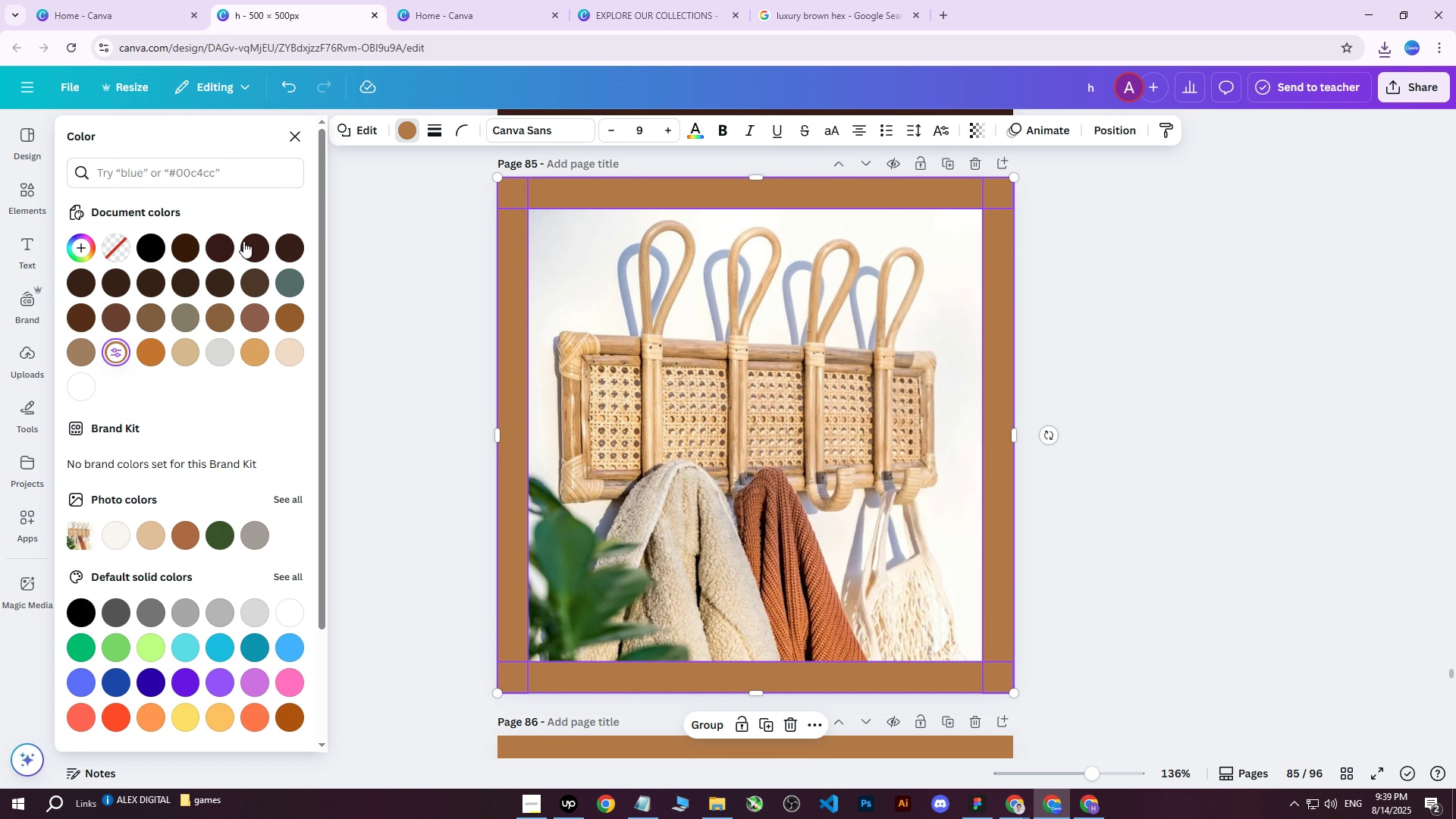 
left_click([208, 246])
 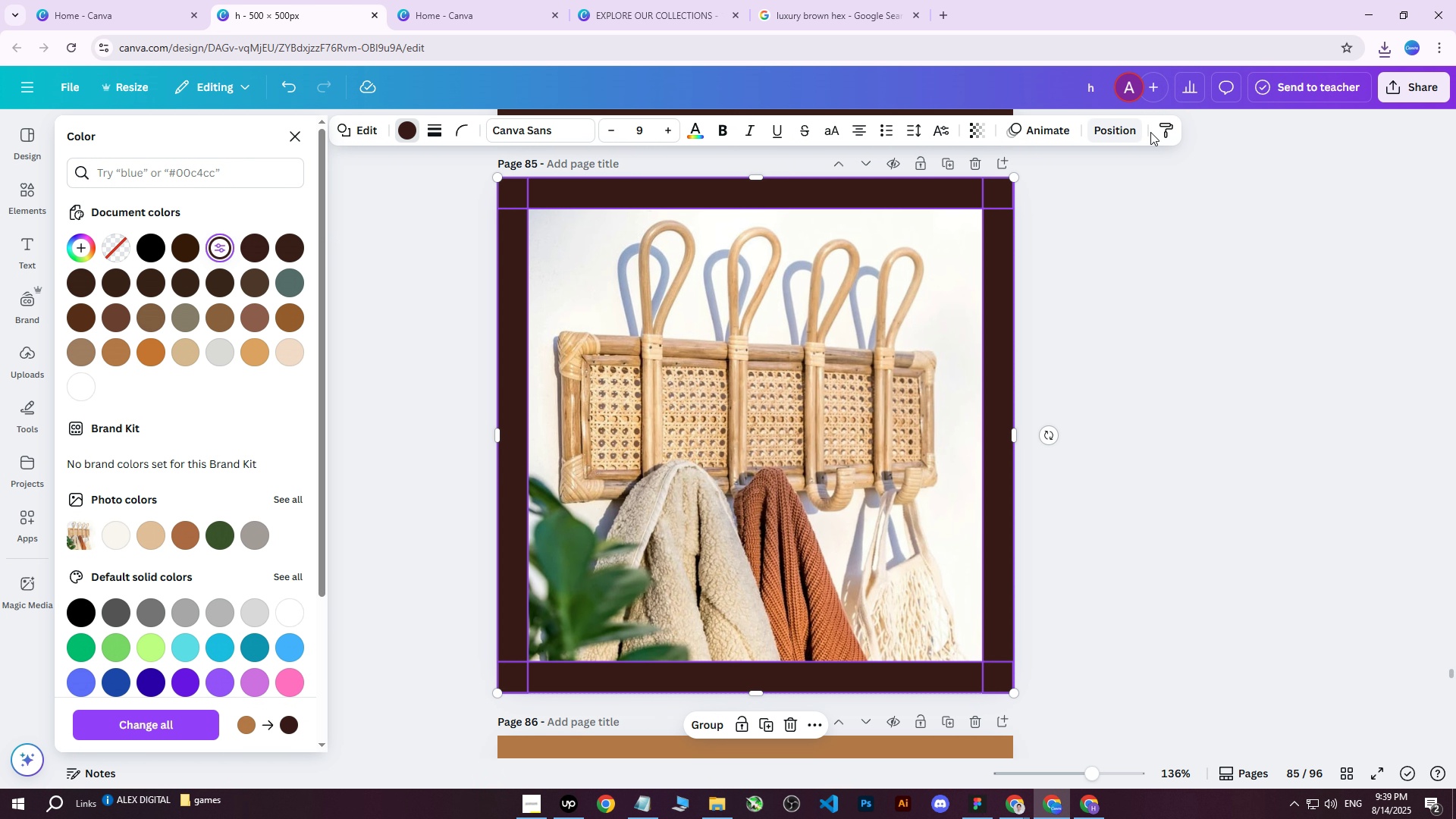 
left_click([1405, 88])
 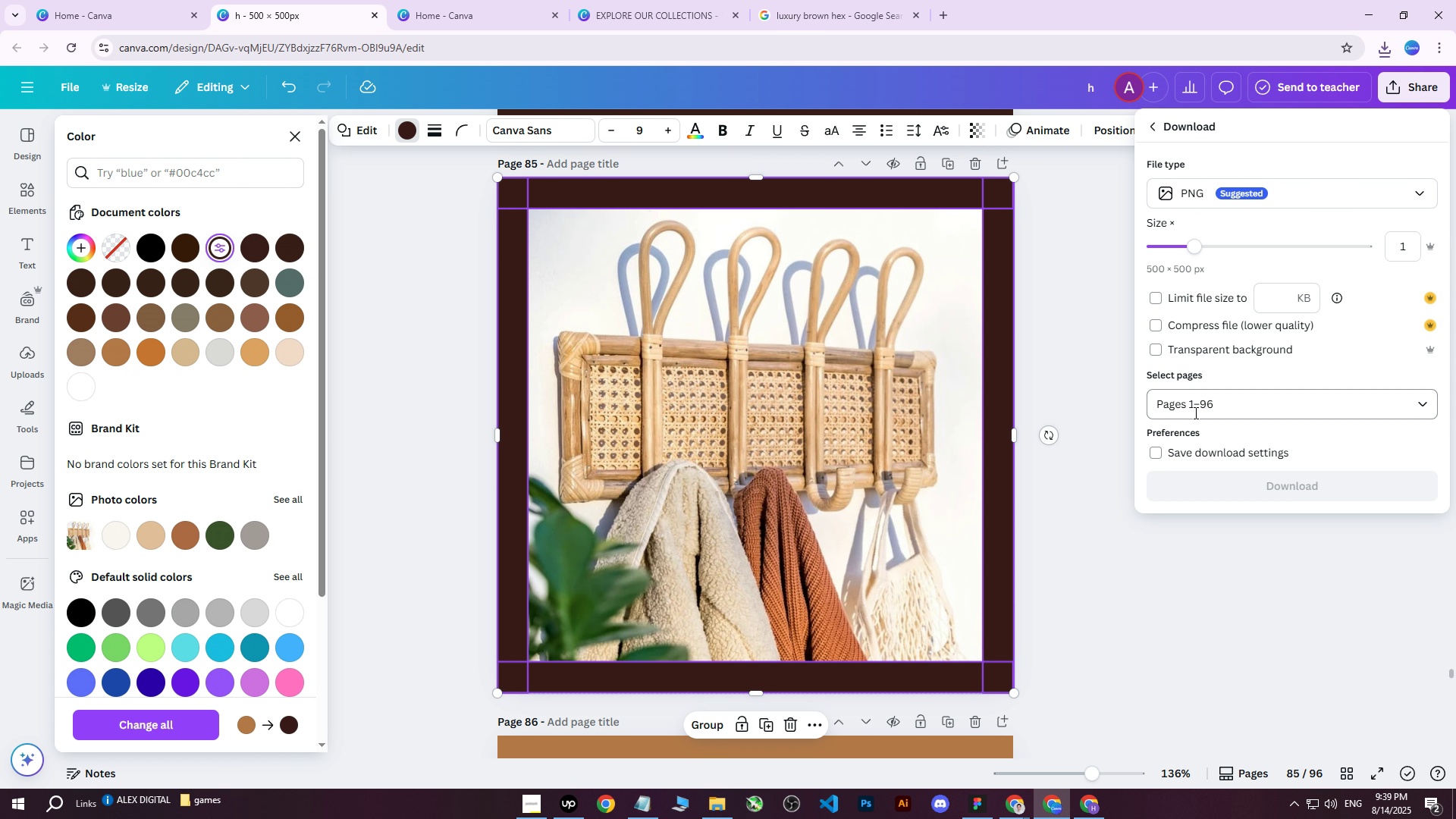 
double_click([1207, 409])
 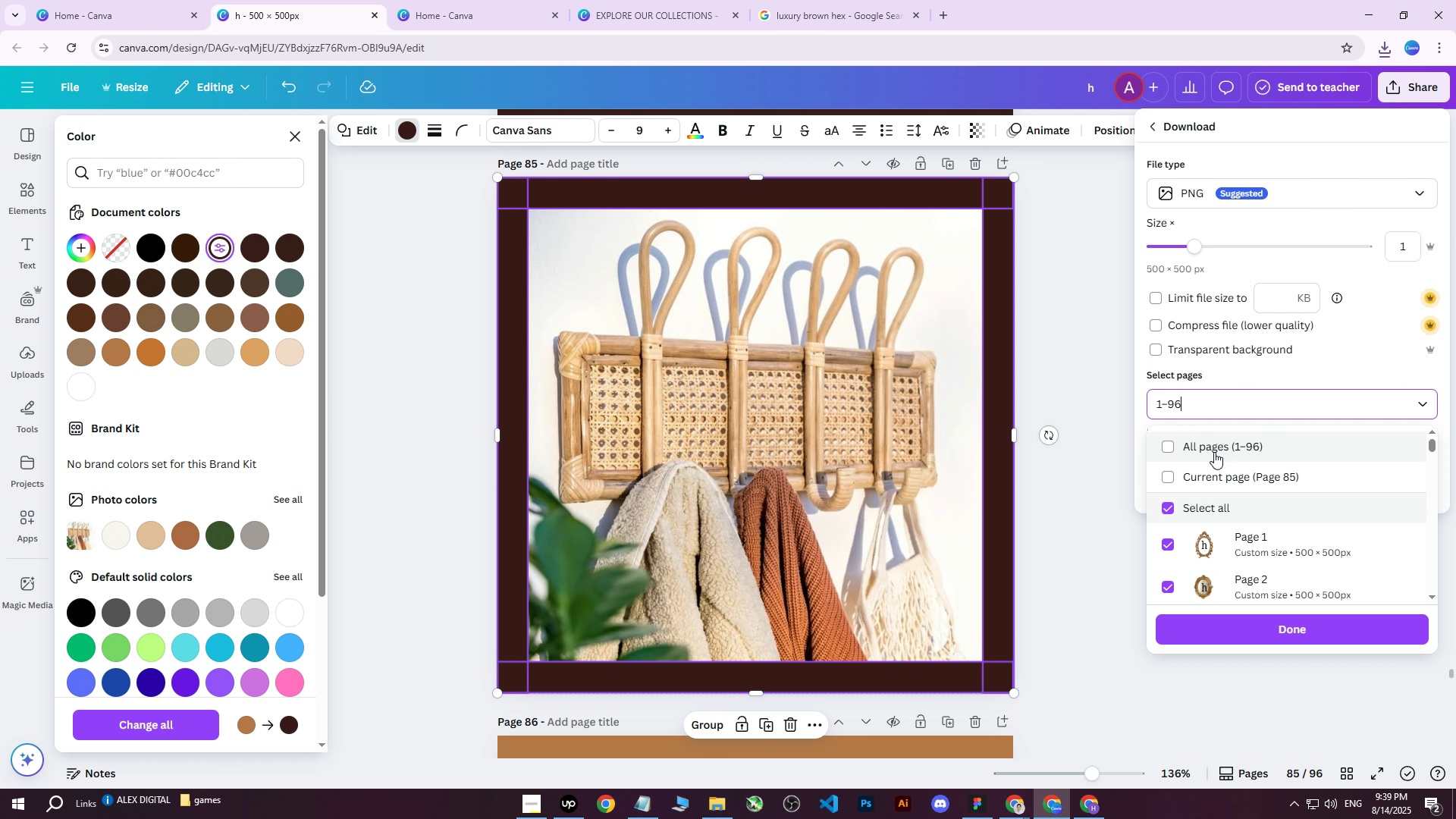 
triple_click([1214, 452])
 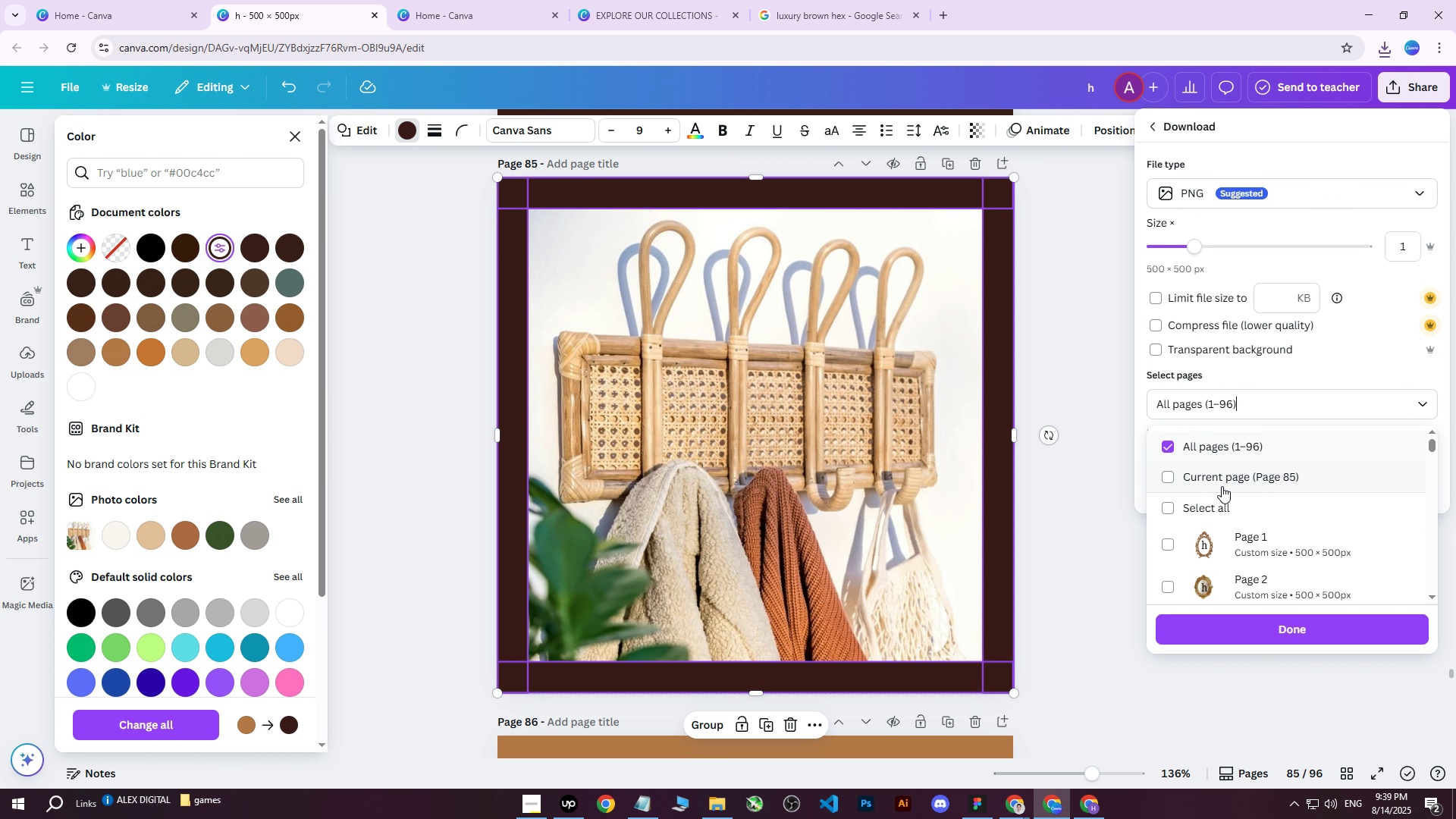 
triple_click([1222, 486])
 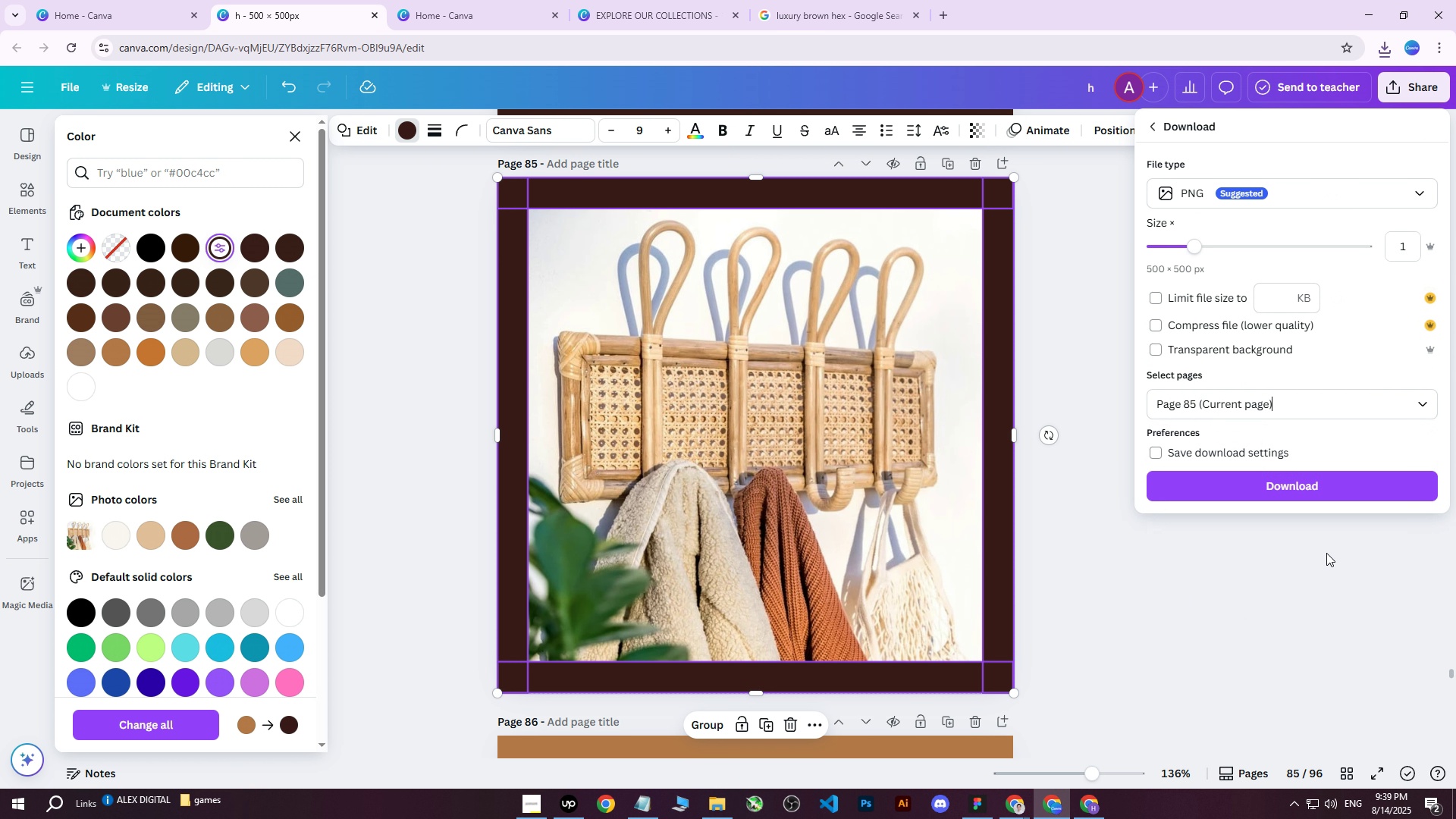 
double_click([1339, 498])
 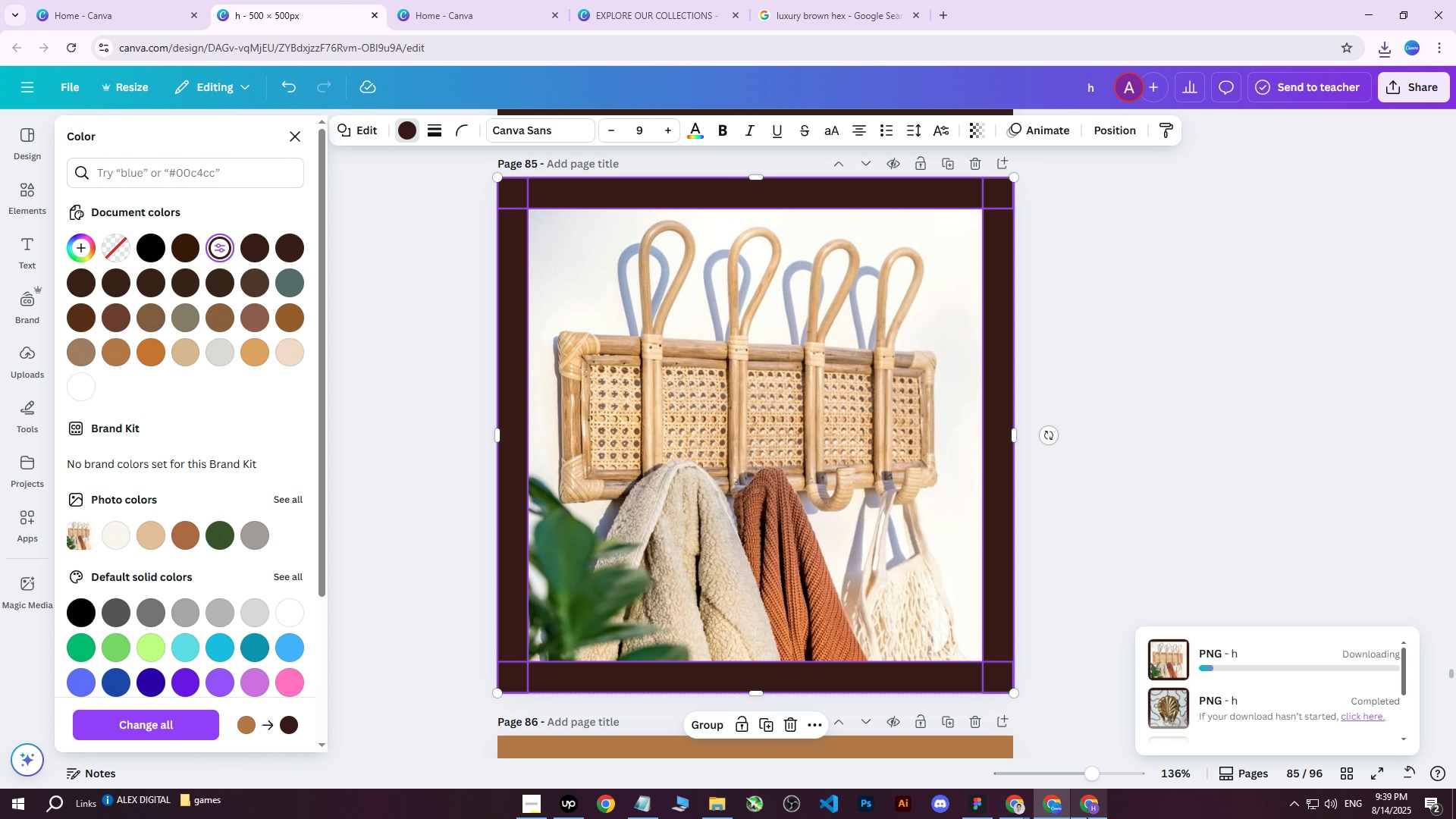 
left_click([1097, 806])
 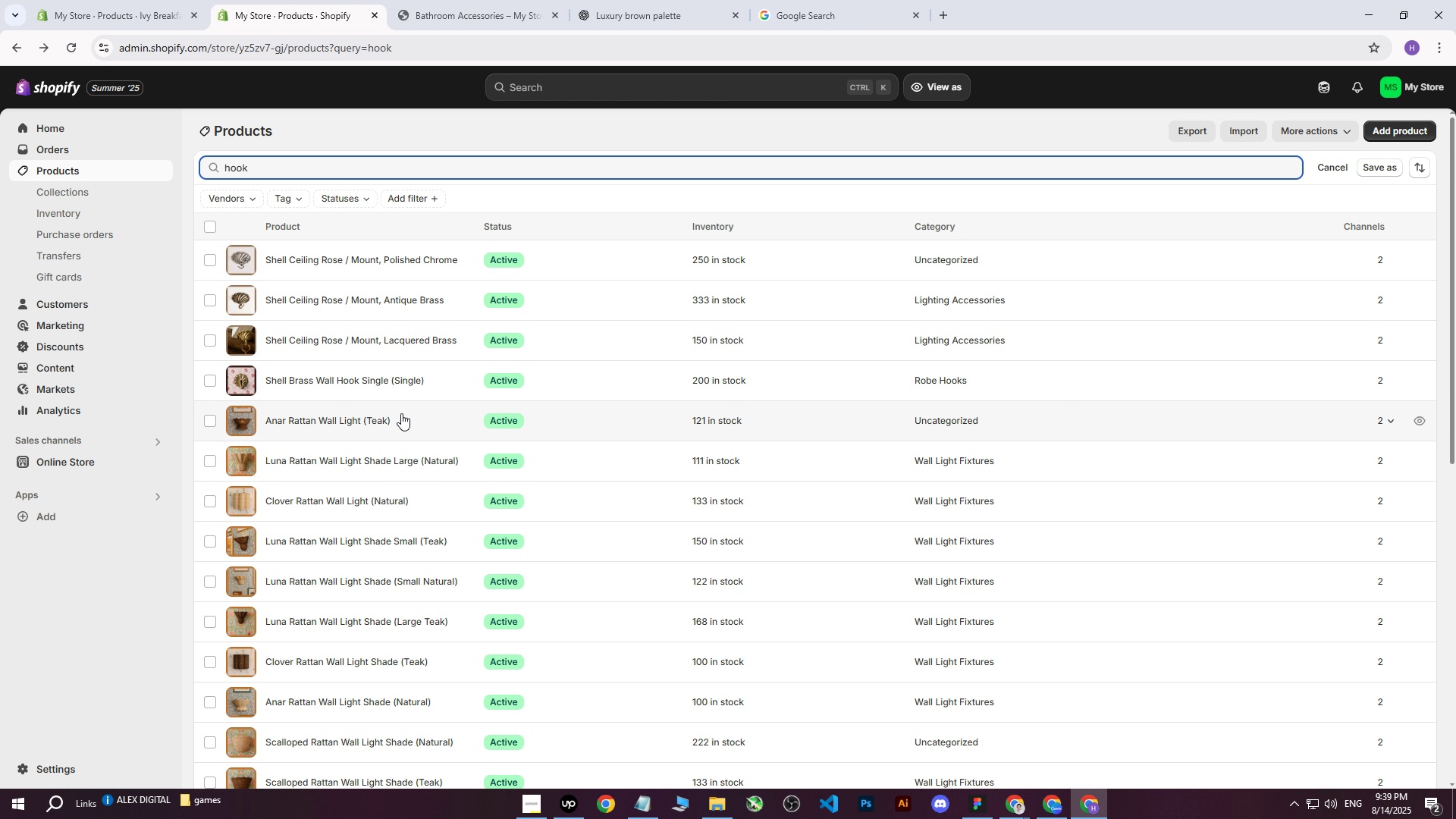 
scroll: coordinate [412, 416], scroll_direction: down, amount: 5.0
 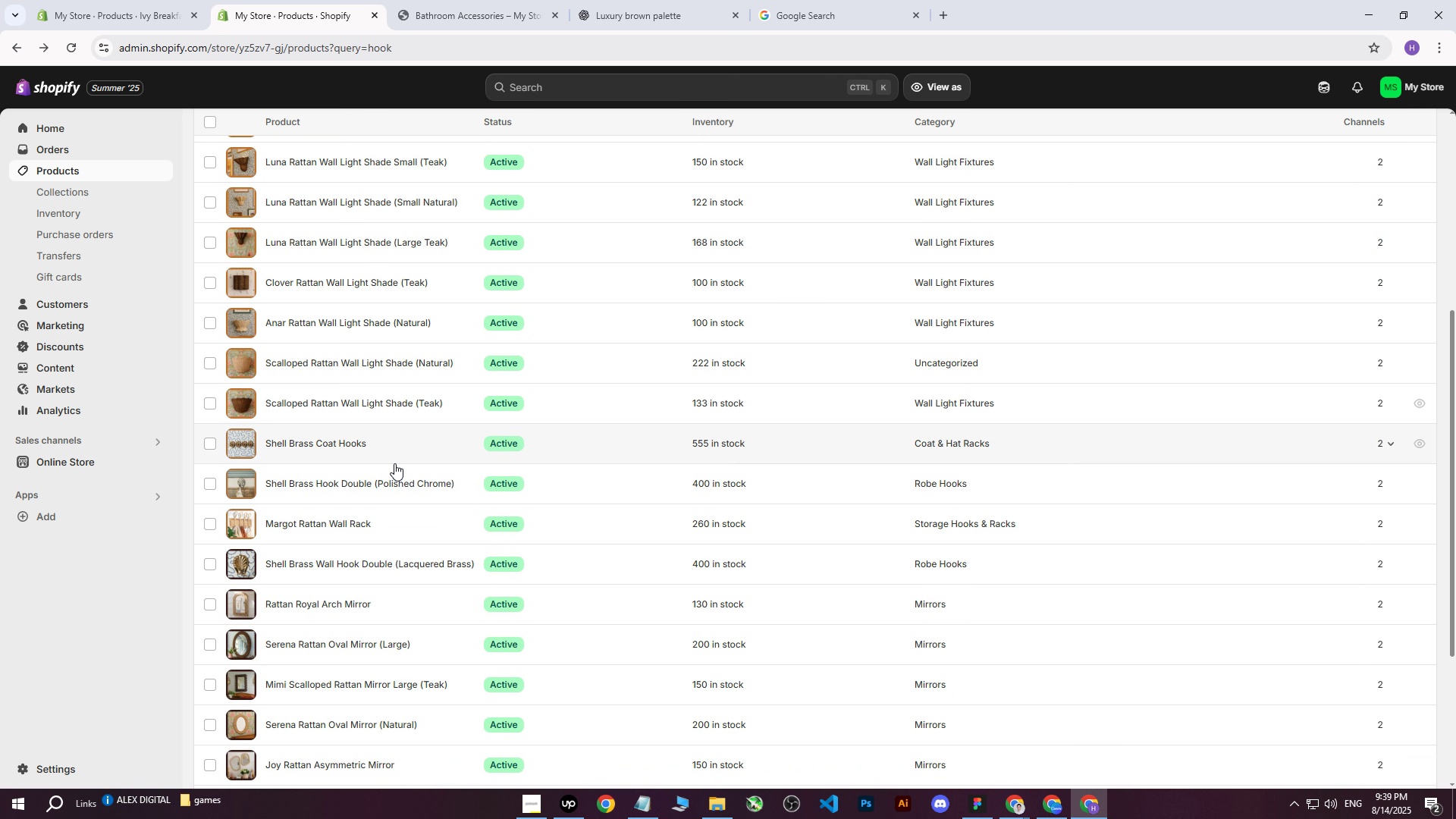 
left_click([333, 519])
 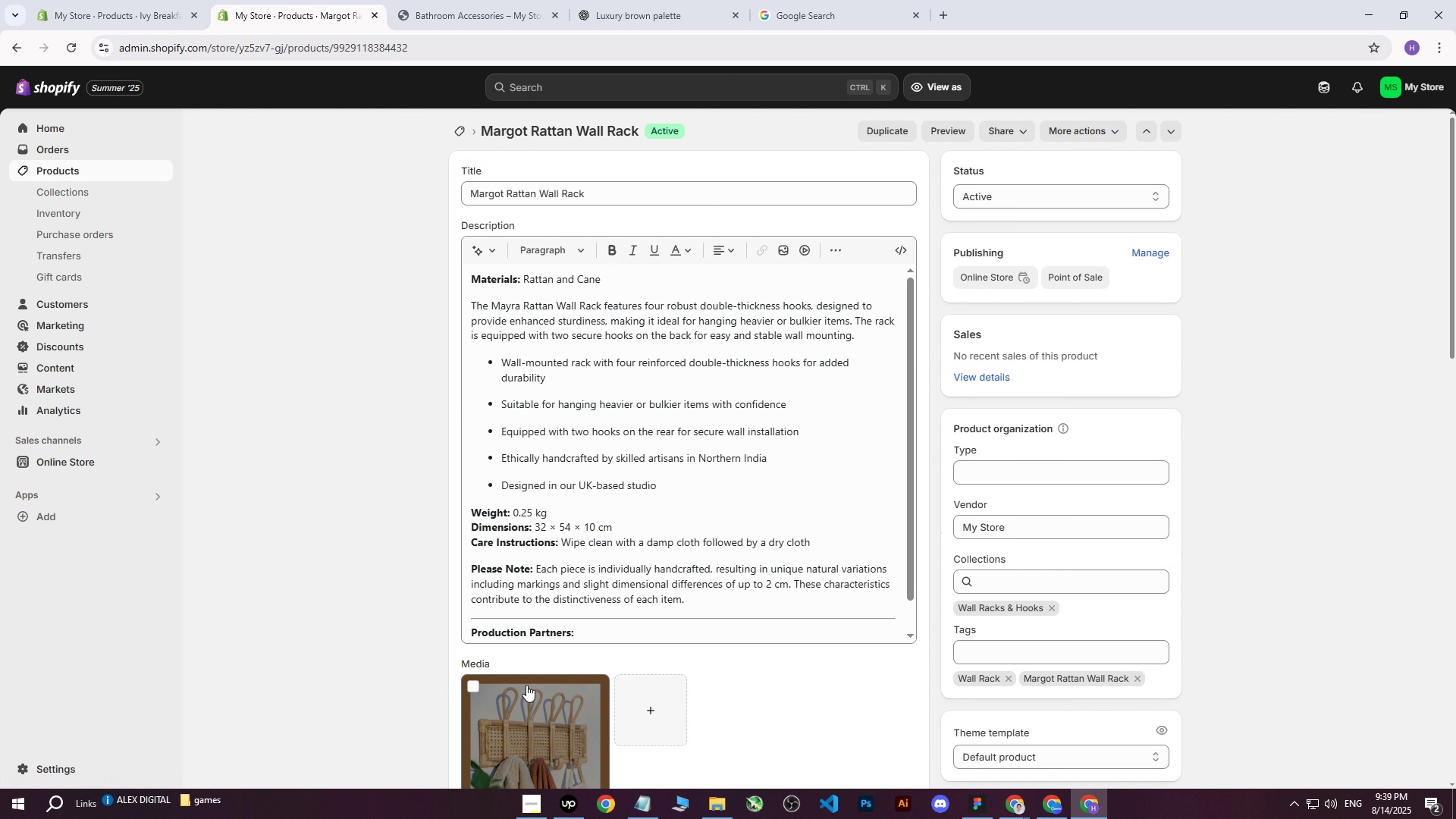 
left_click([472, 684])
 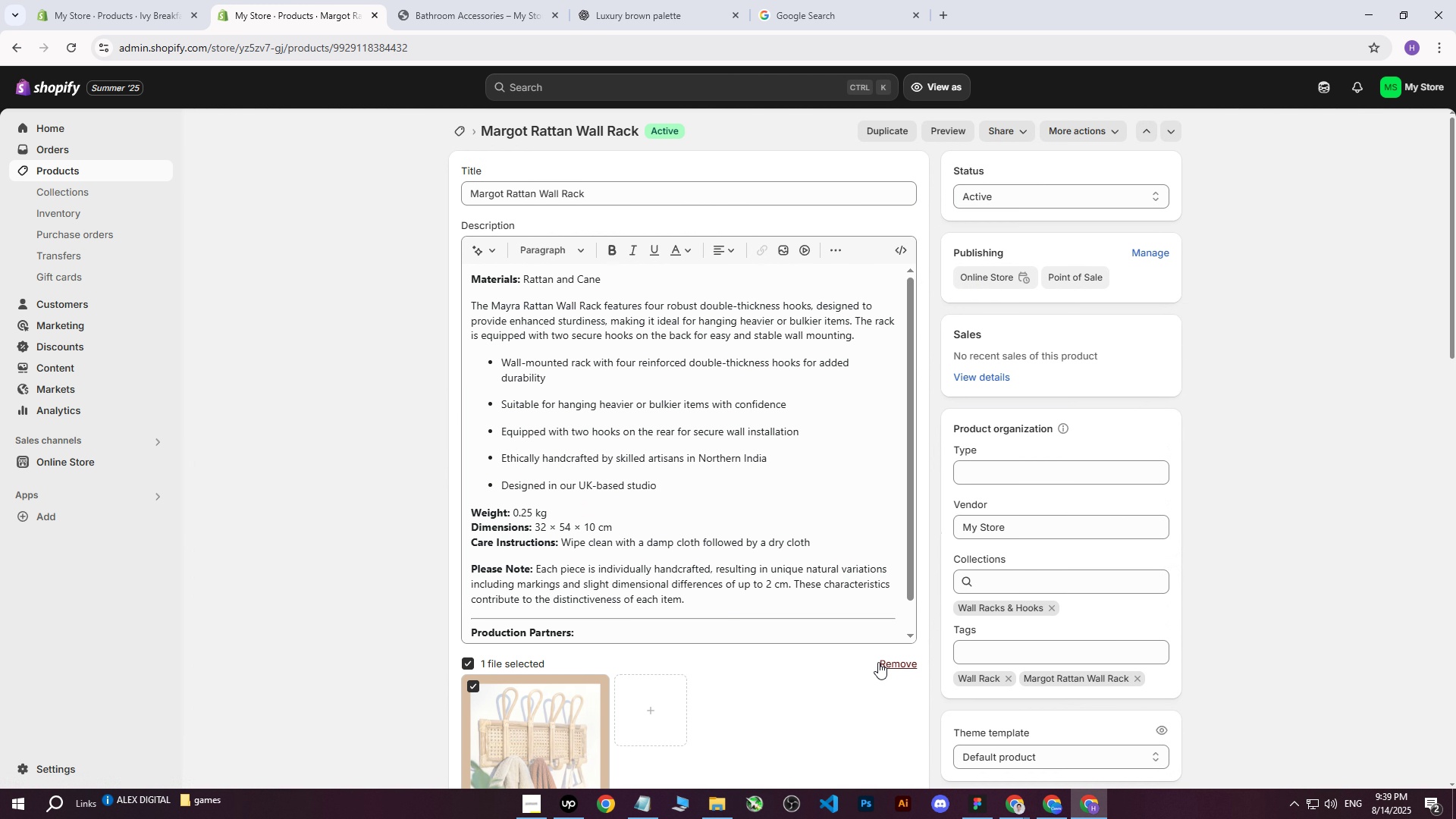 
scroll: coordinate [777, 631], scroll_direction: down, amount: 3.0
 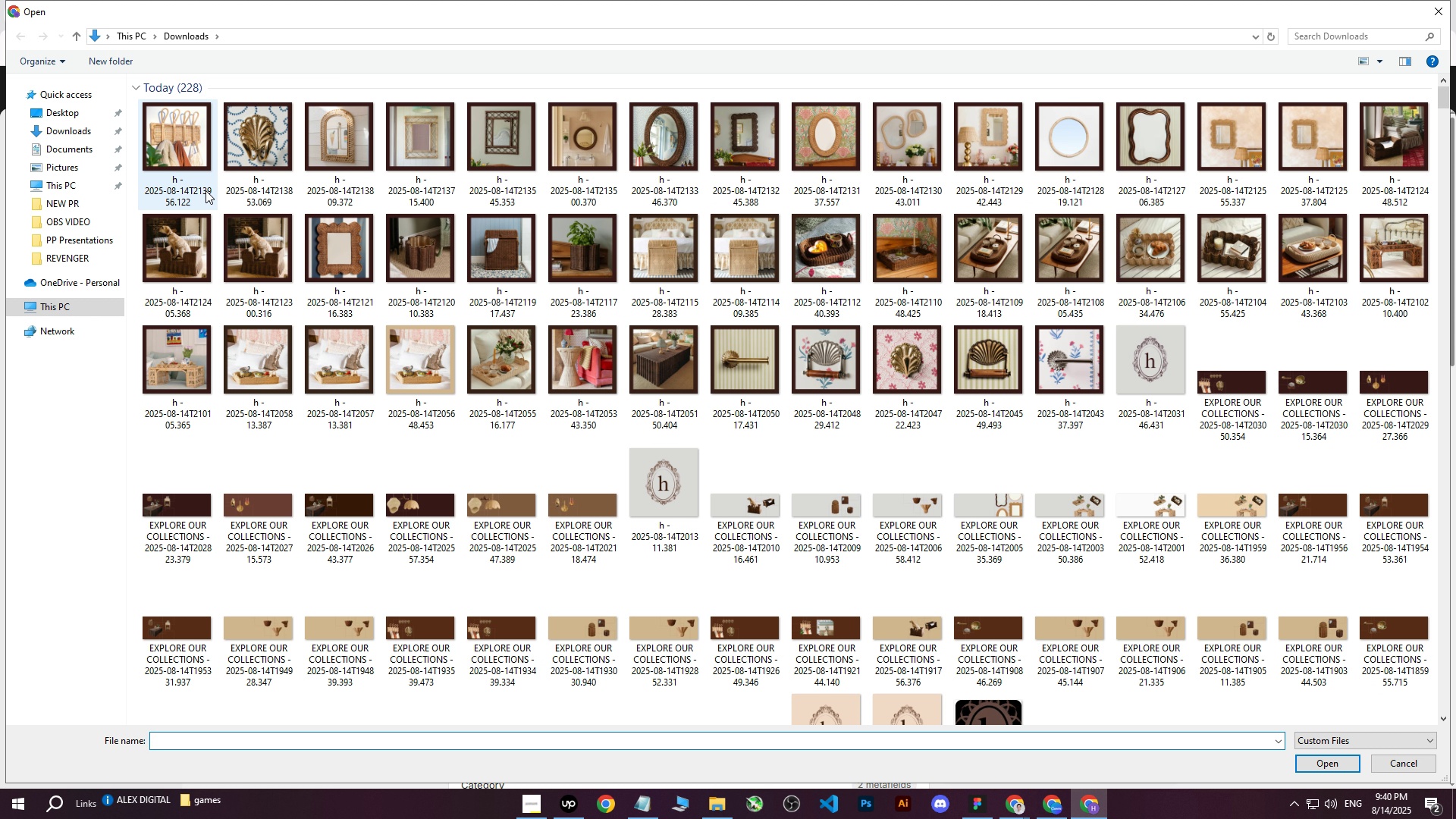 
left_click([174, 136])
 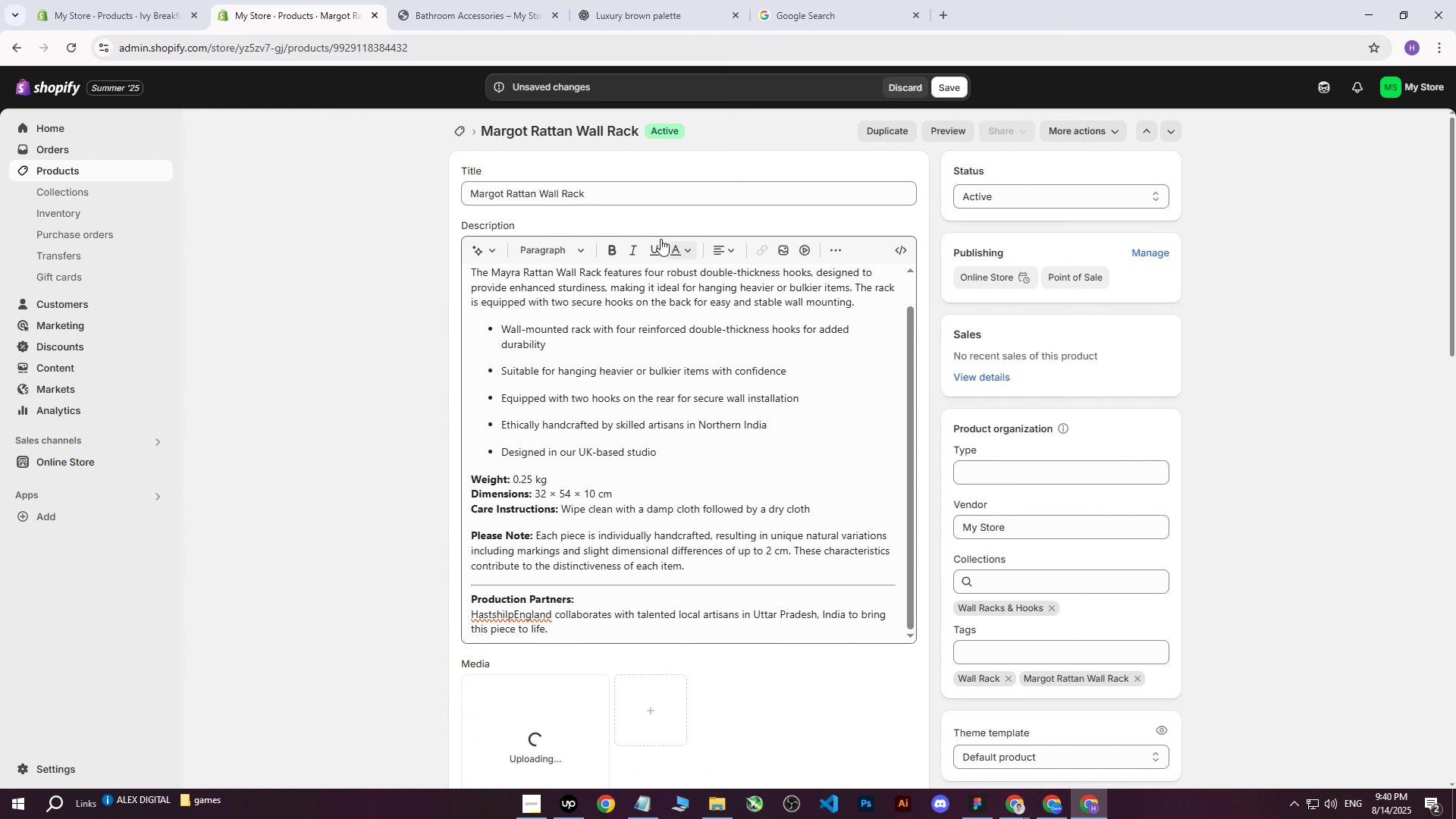 
left_click_drag(start_coordinate=[653, 199], to_coordinate=[315, 198])
 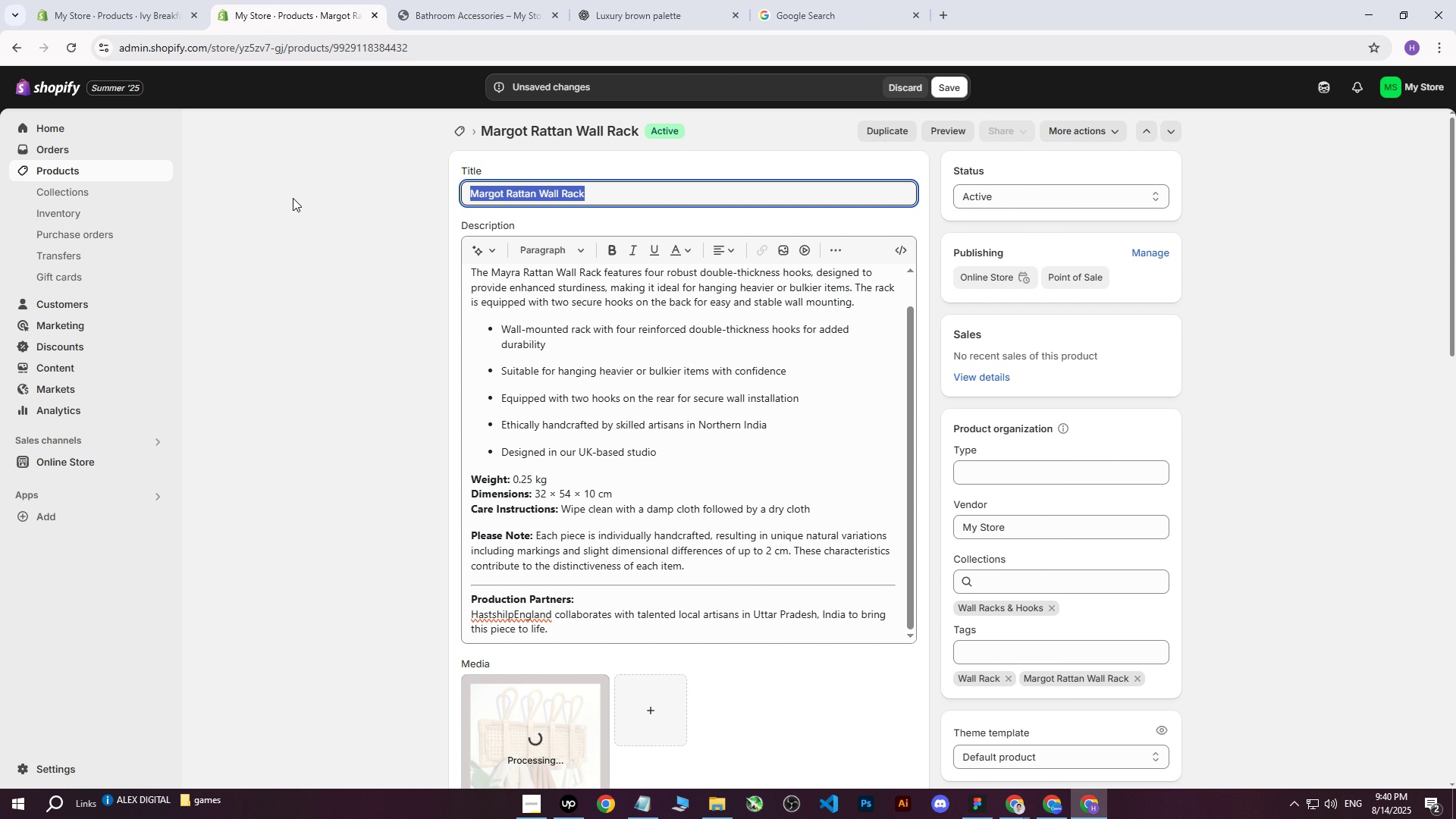 
key(Control+ControlLeft)
 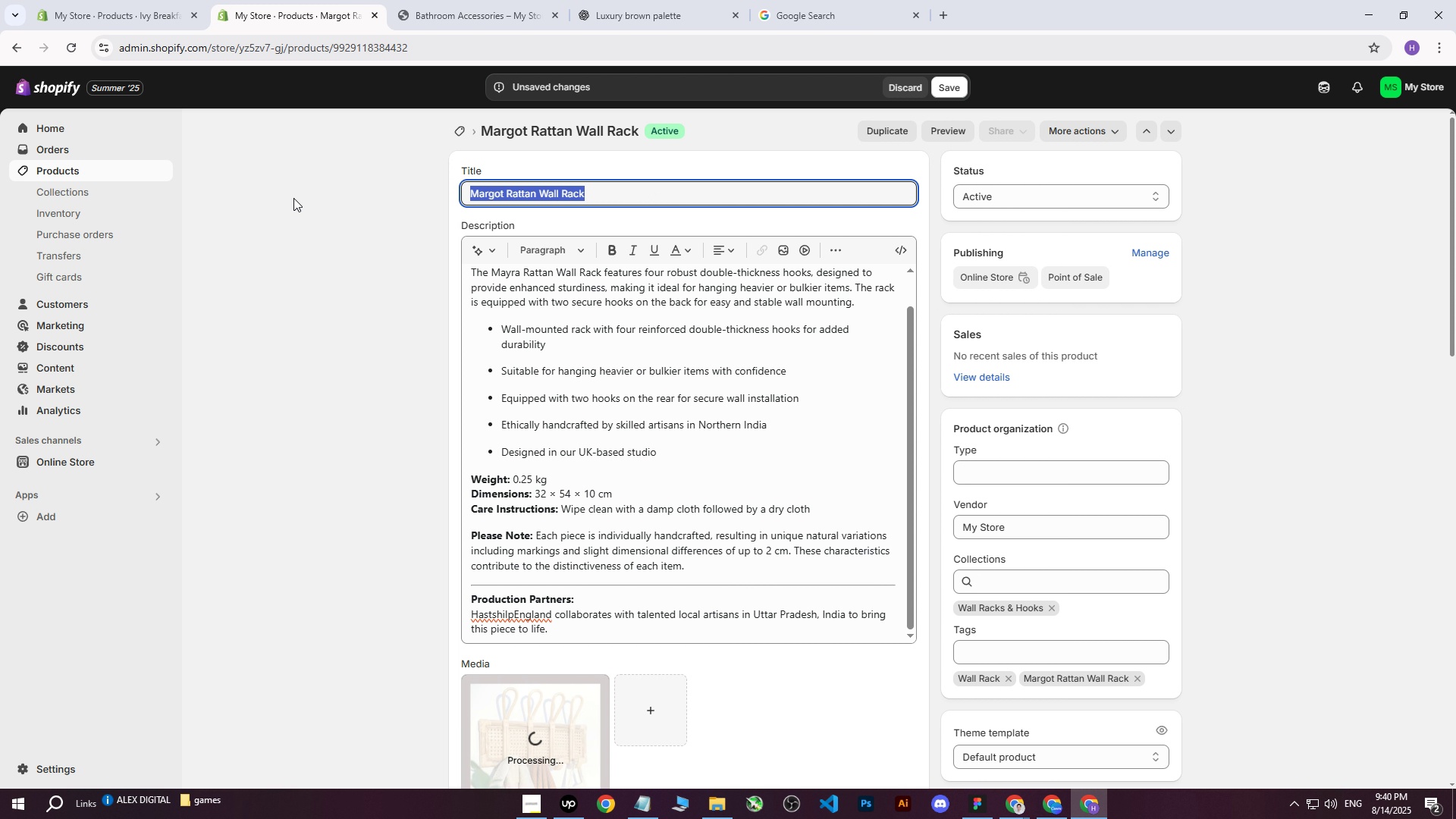 
key(Control+C)
 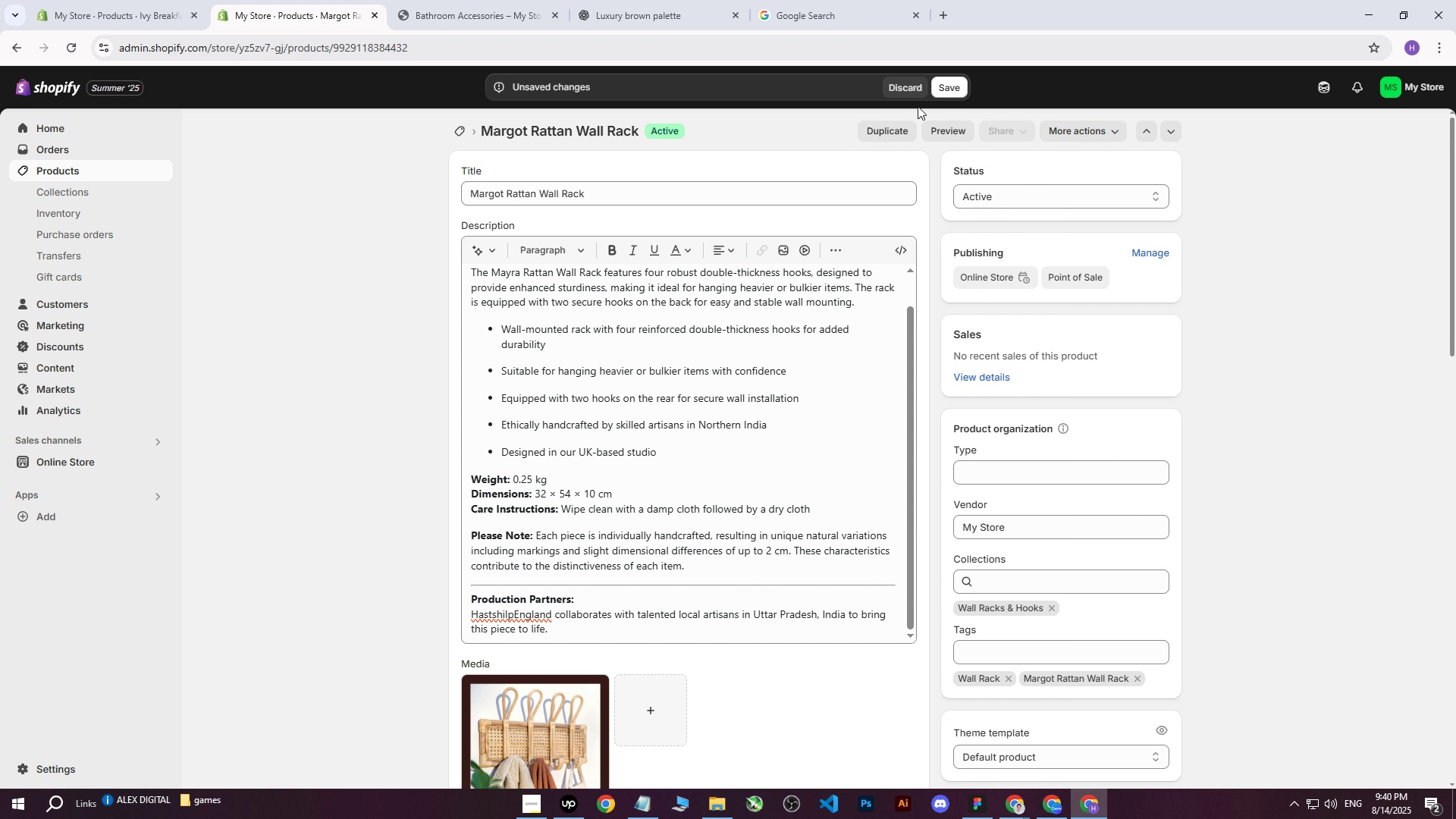 
wait(25.71)
 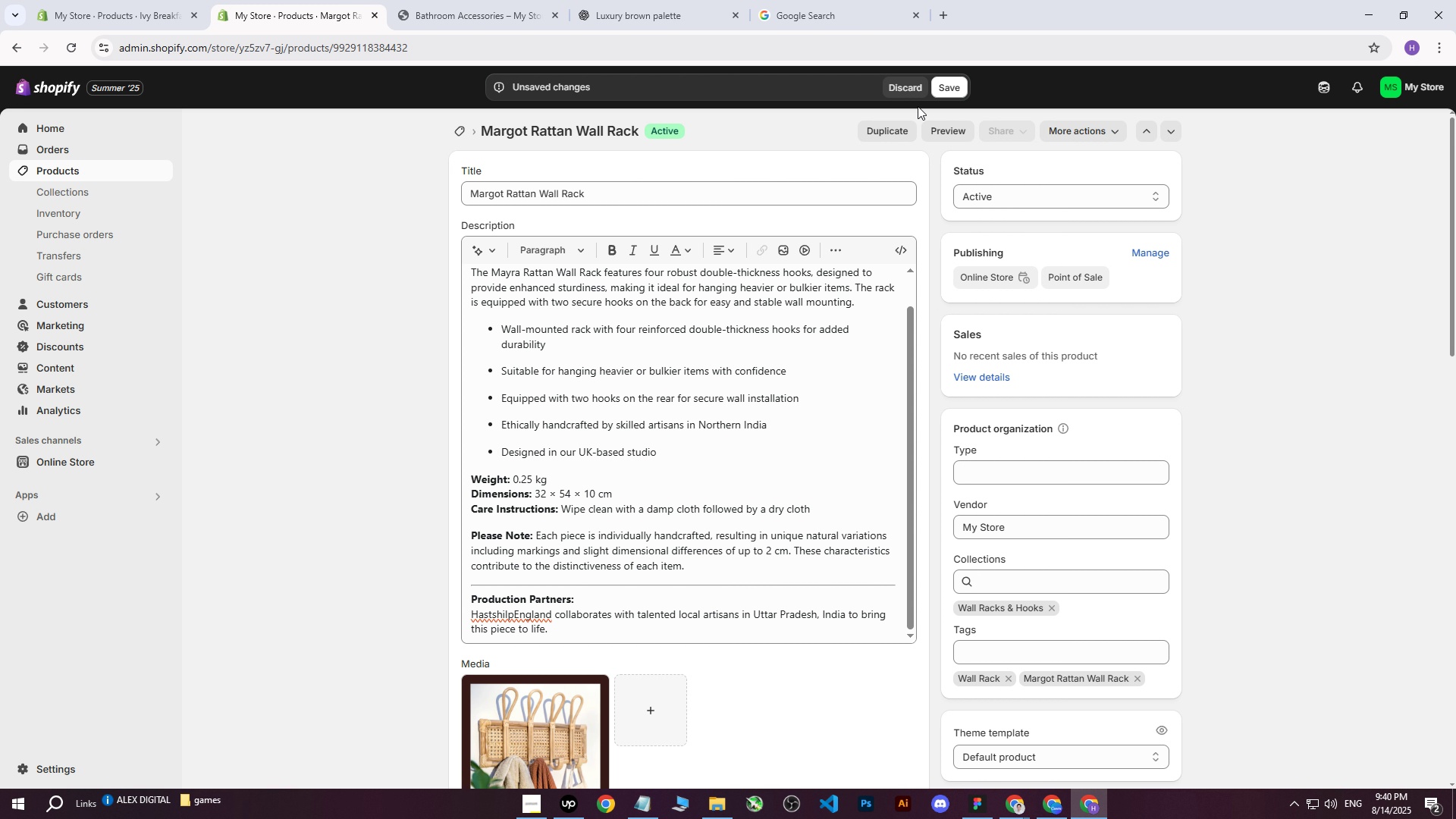 
key(Control+ControlLeft)
 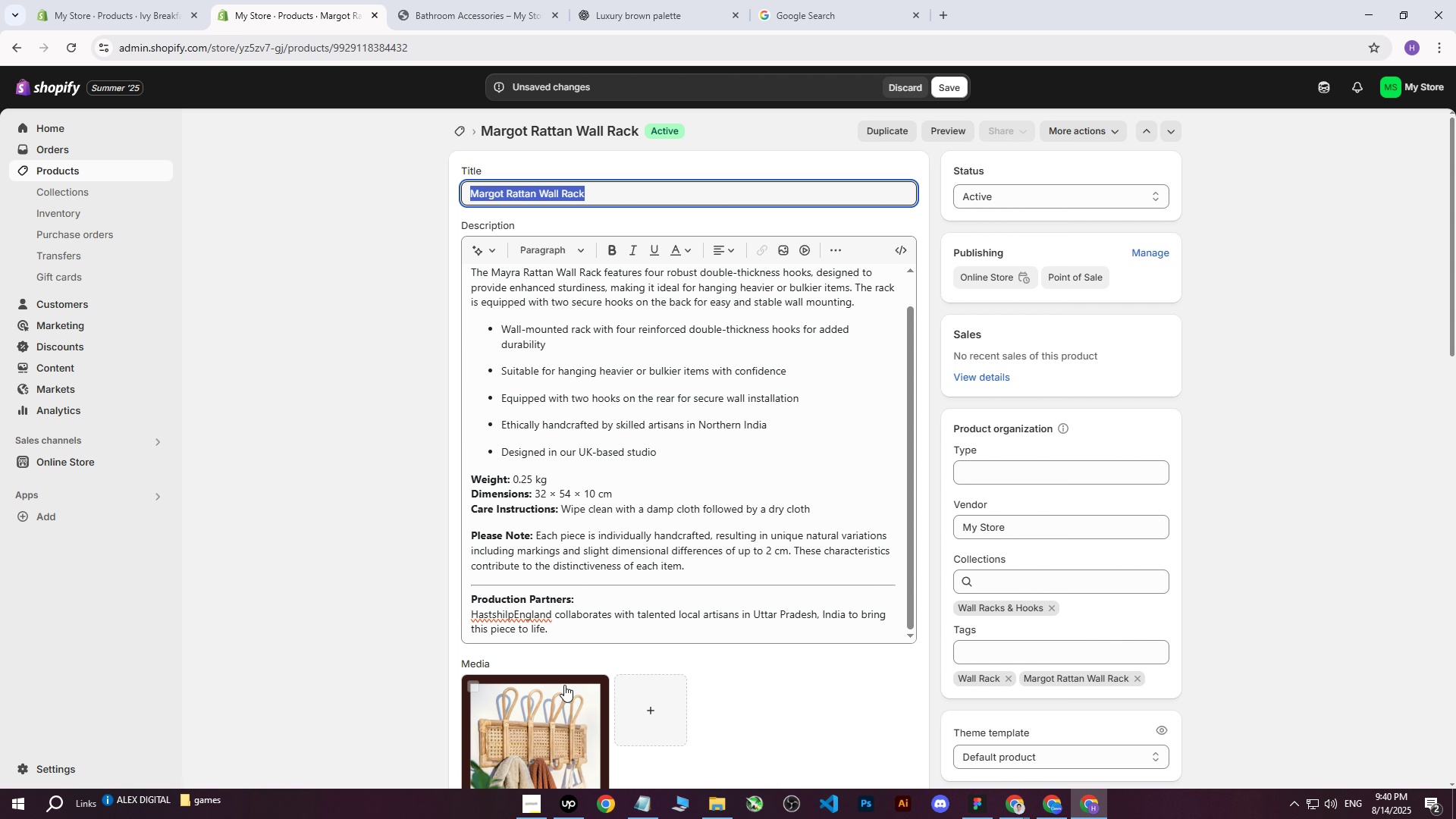 
key(Control+C)
 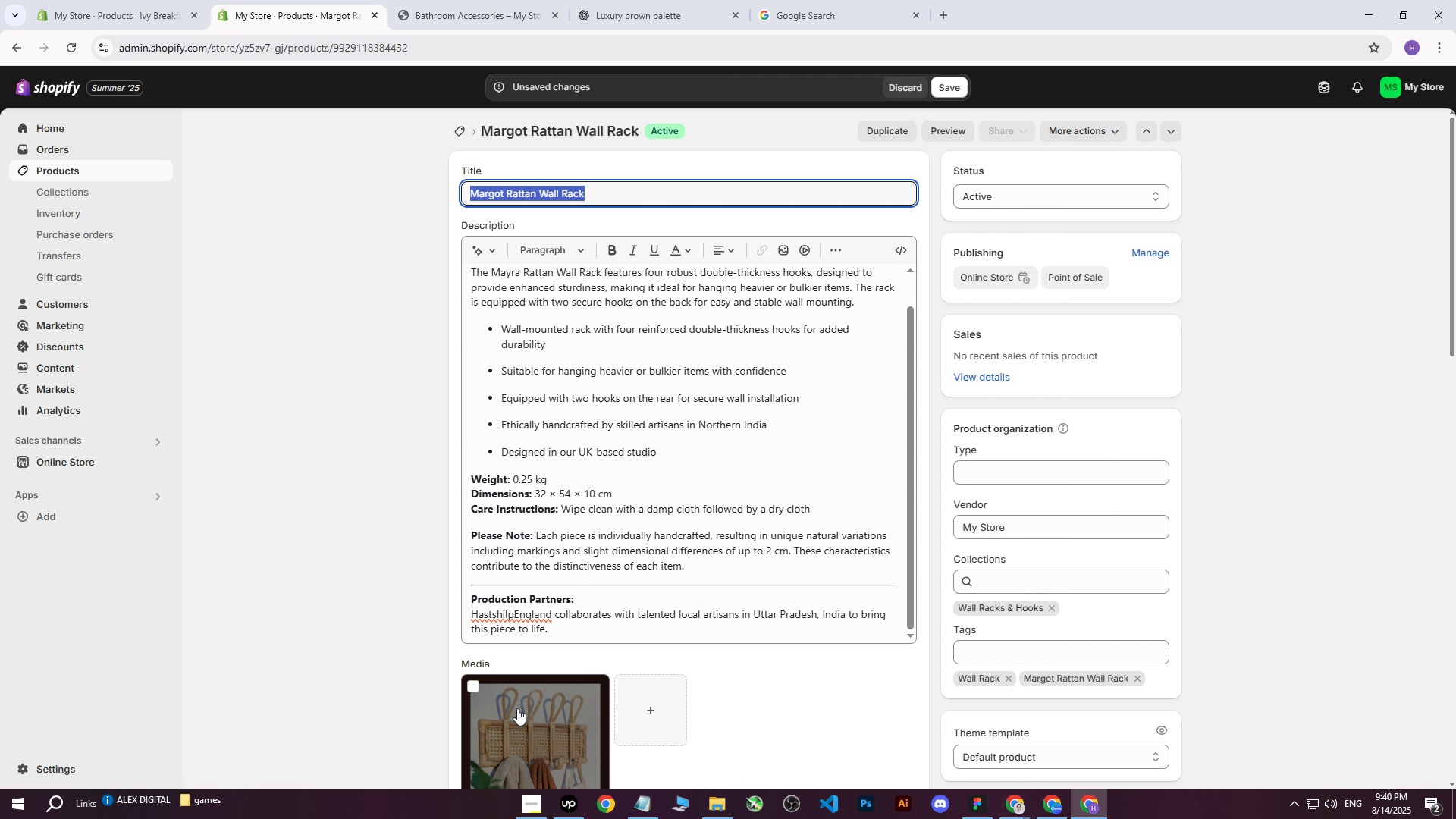 
left_click([517, 708])
 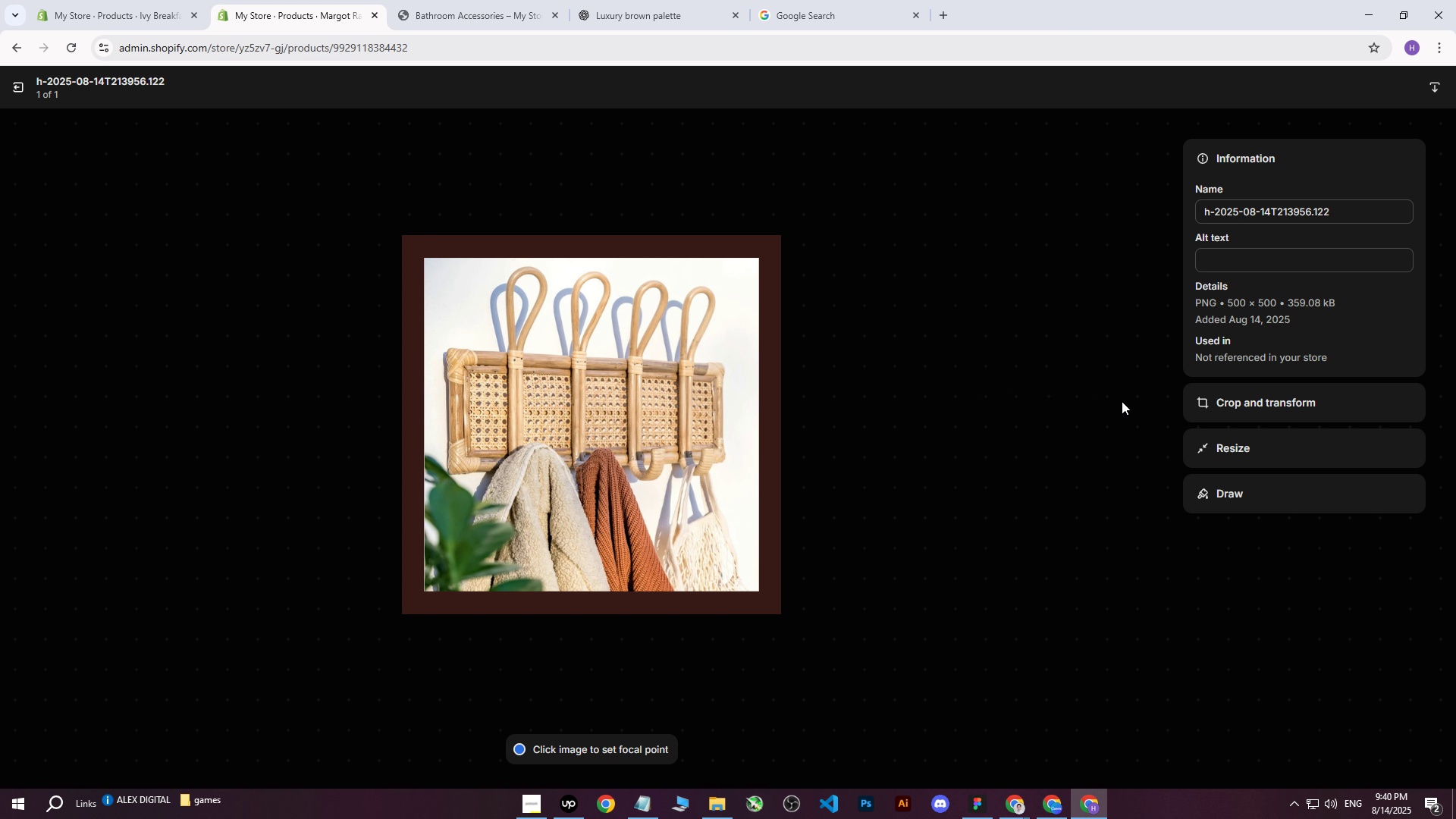 
left_click([1245, 259])
 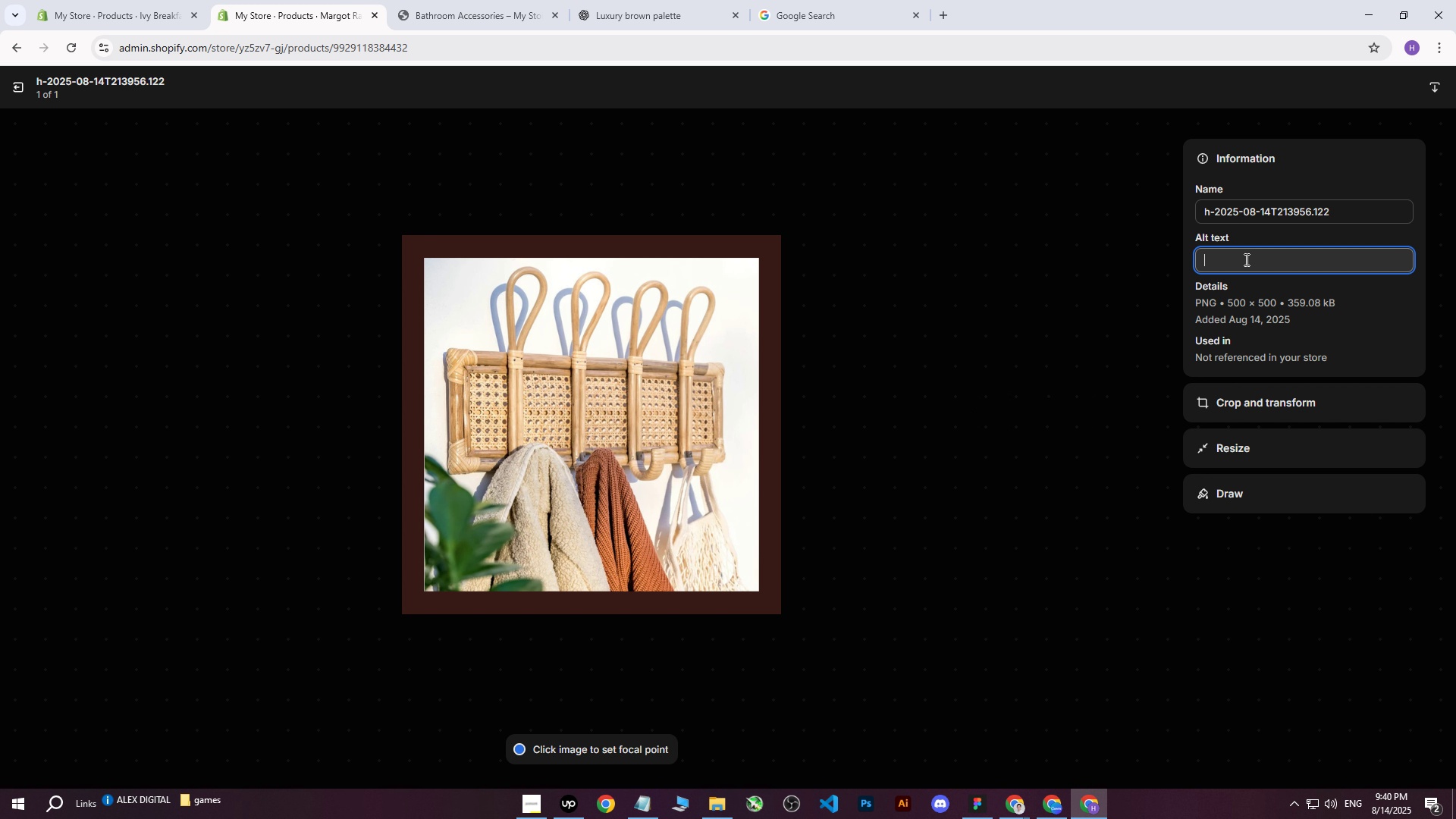 
key(Control+ControlLeft)
 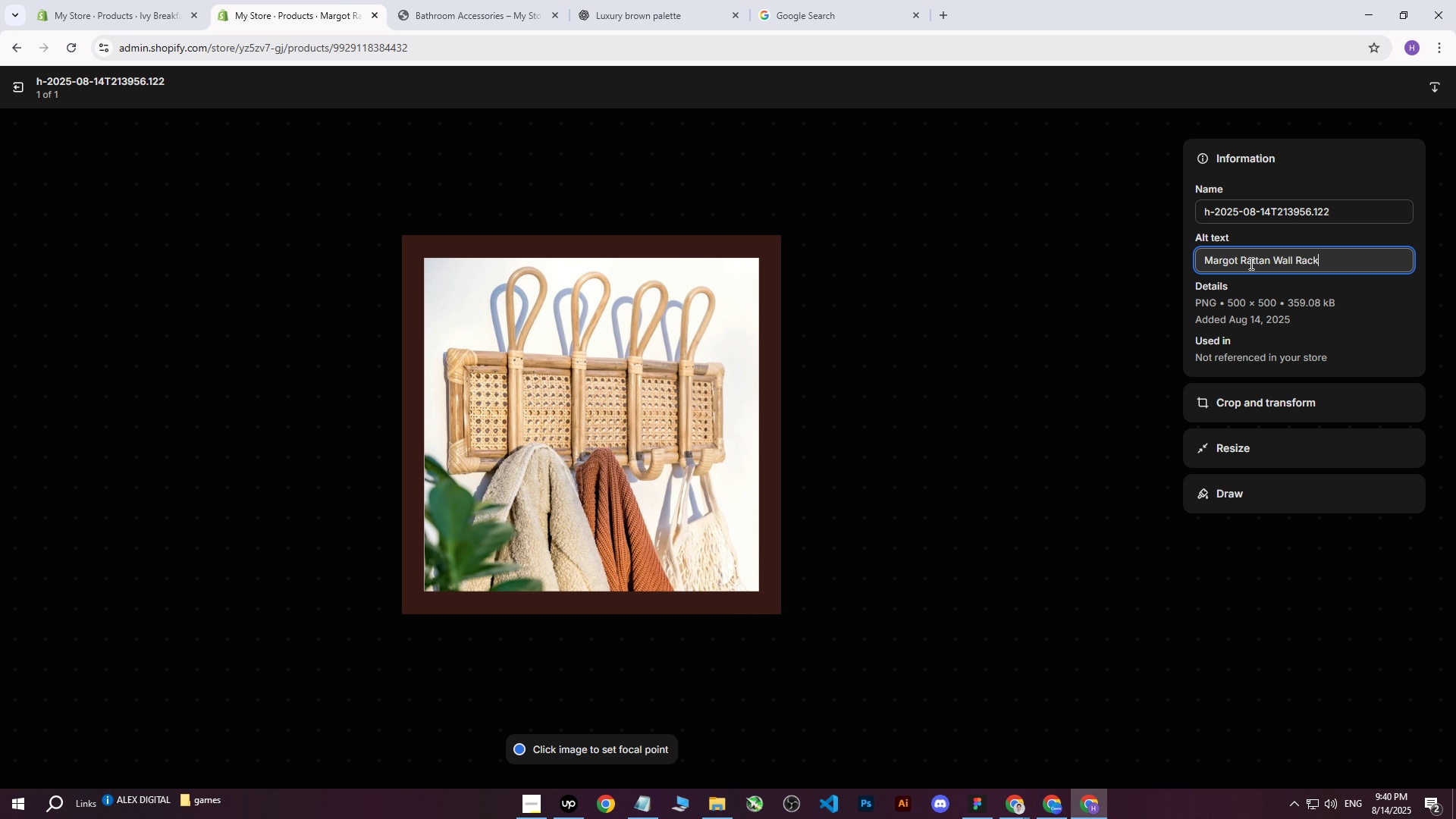 
key(Control+V)
 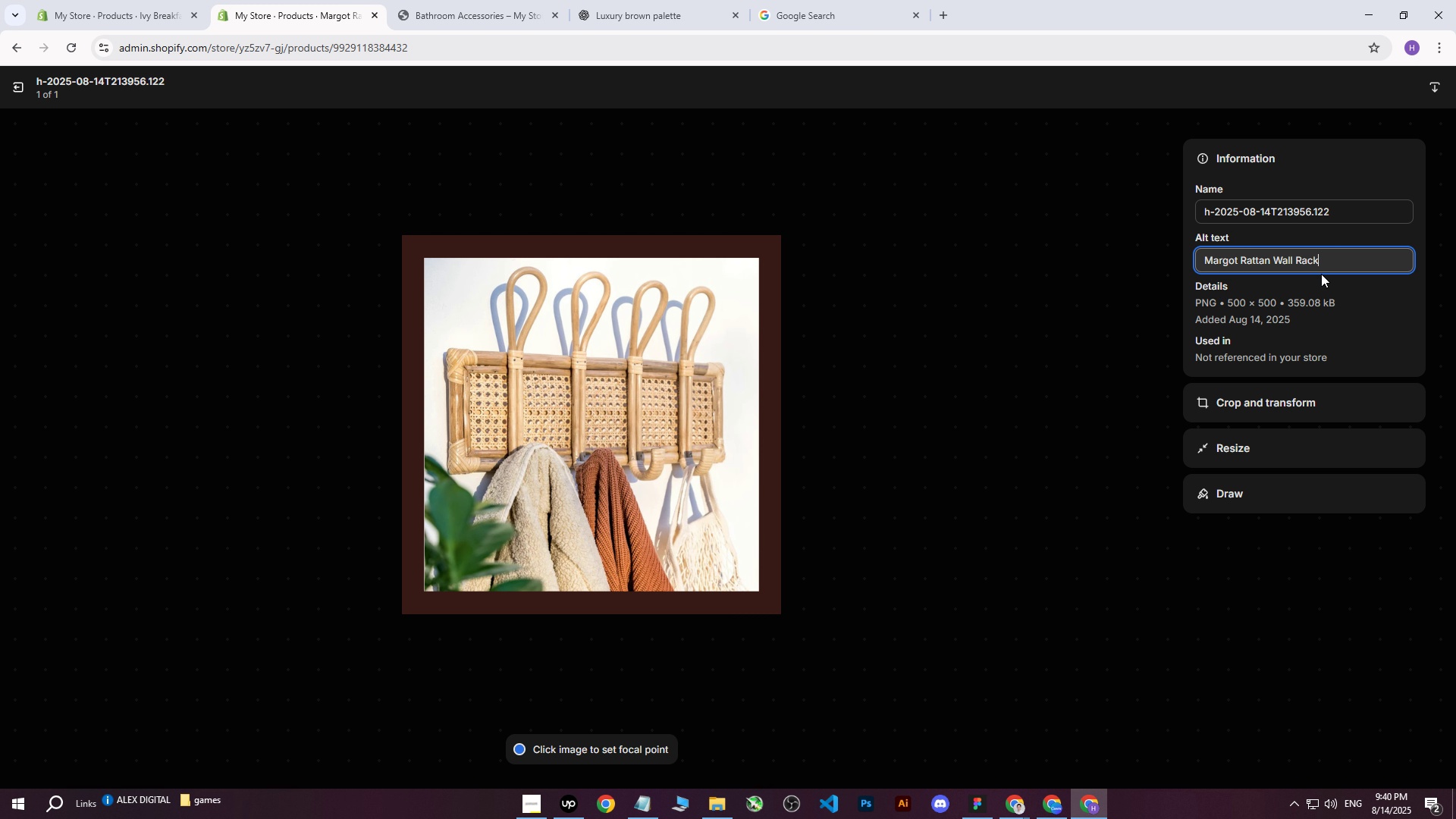 
type( hanging on wall with 2 coats.)
 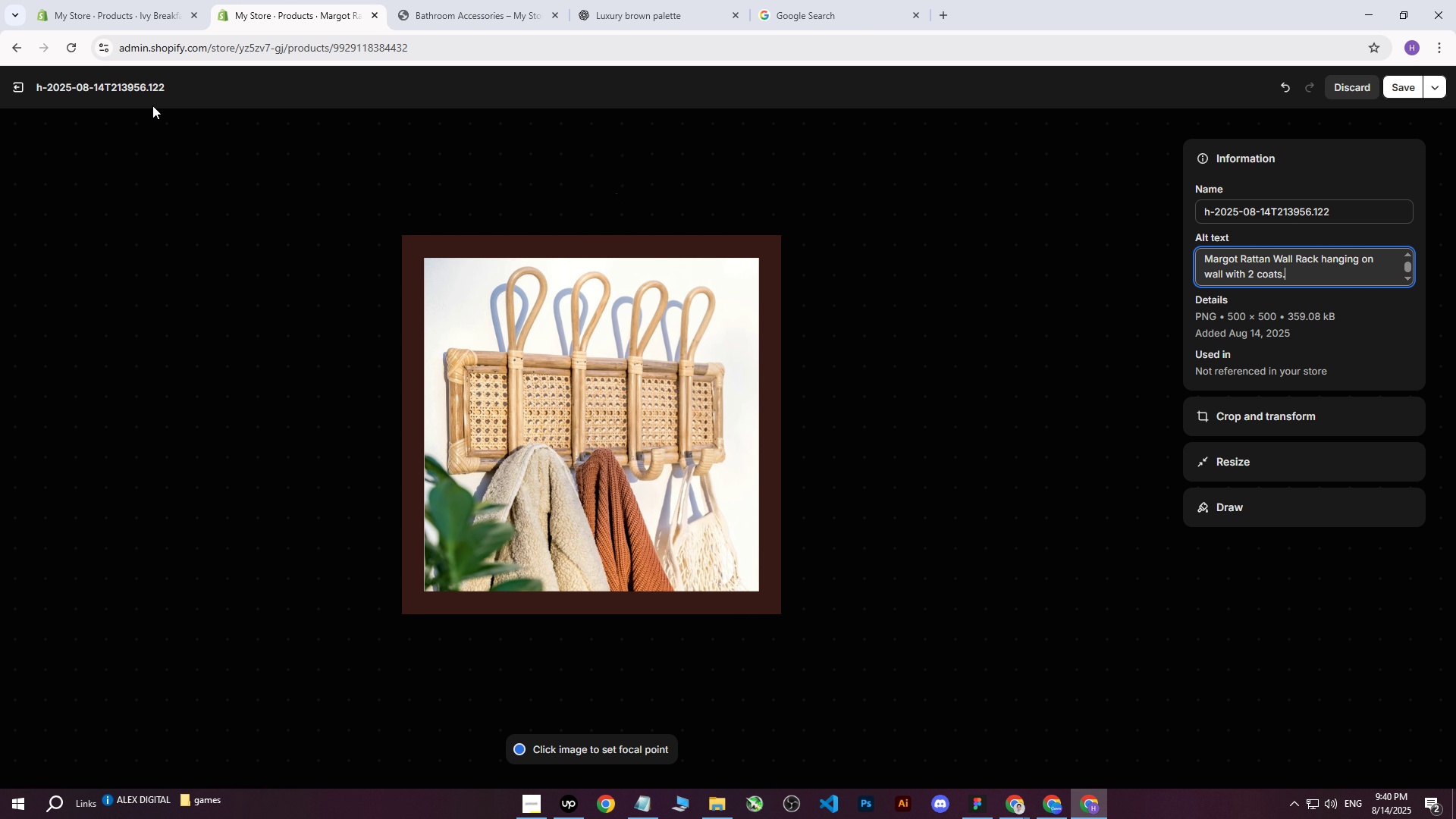 
left_click([1405, 94])
 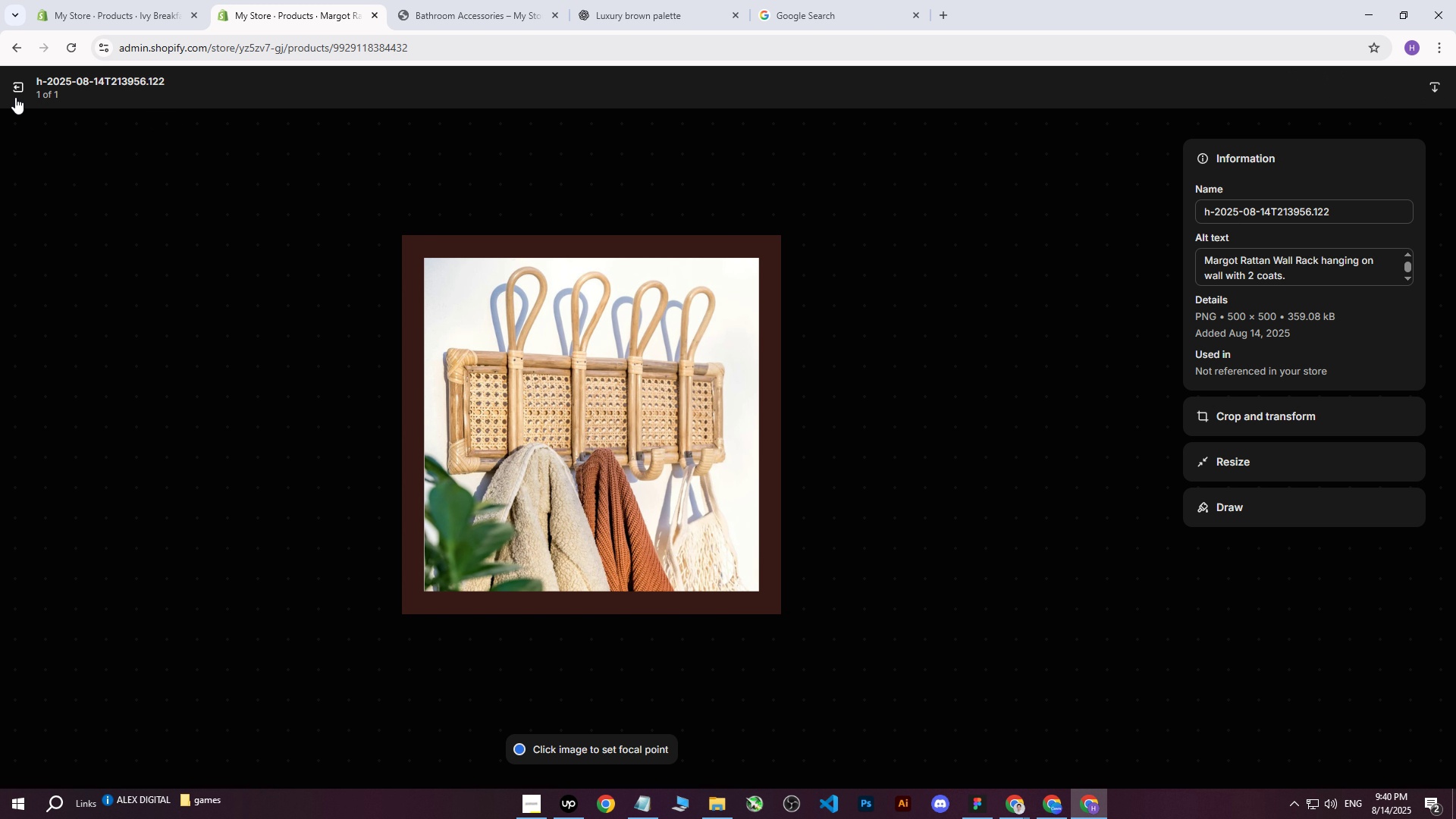 
left_click([17, 93])
 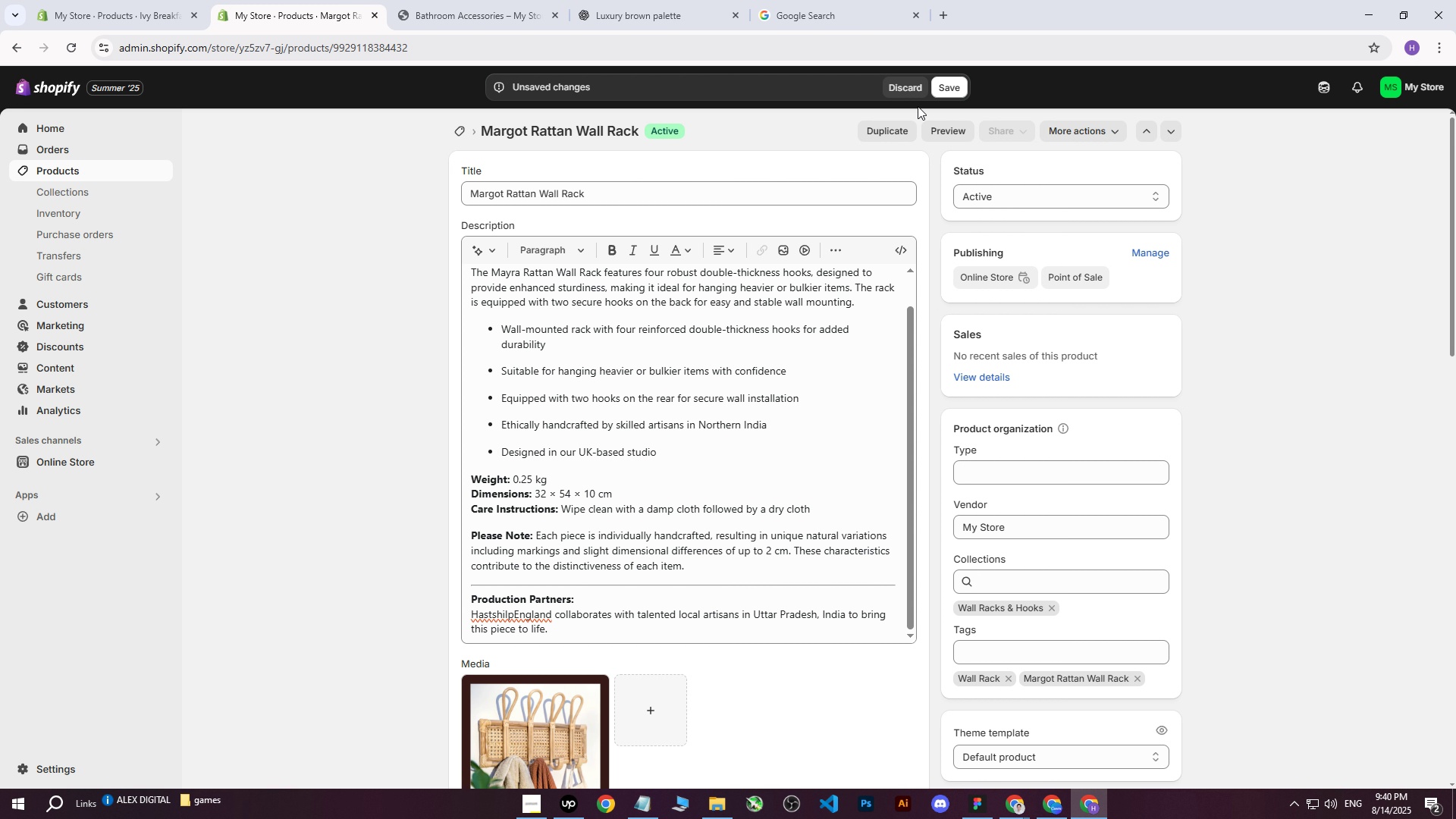 
left_click([959, 87])
 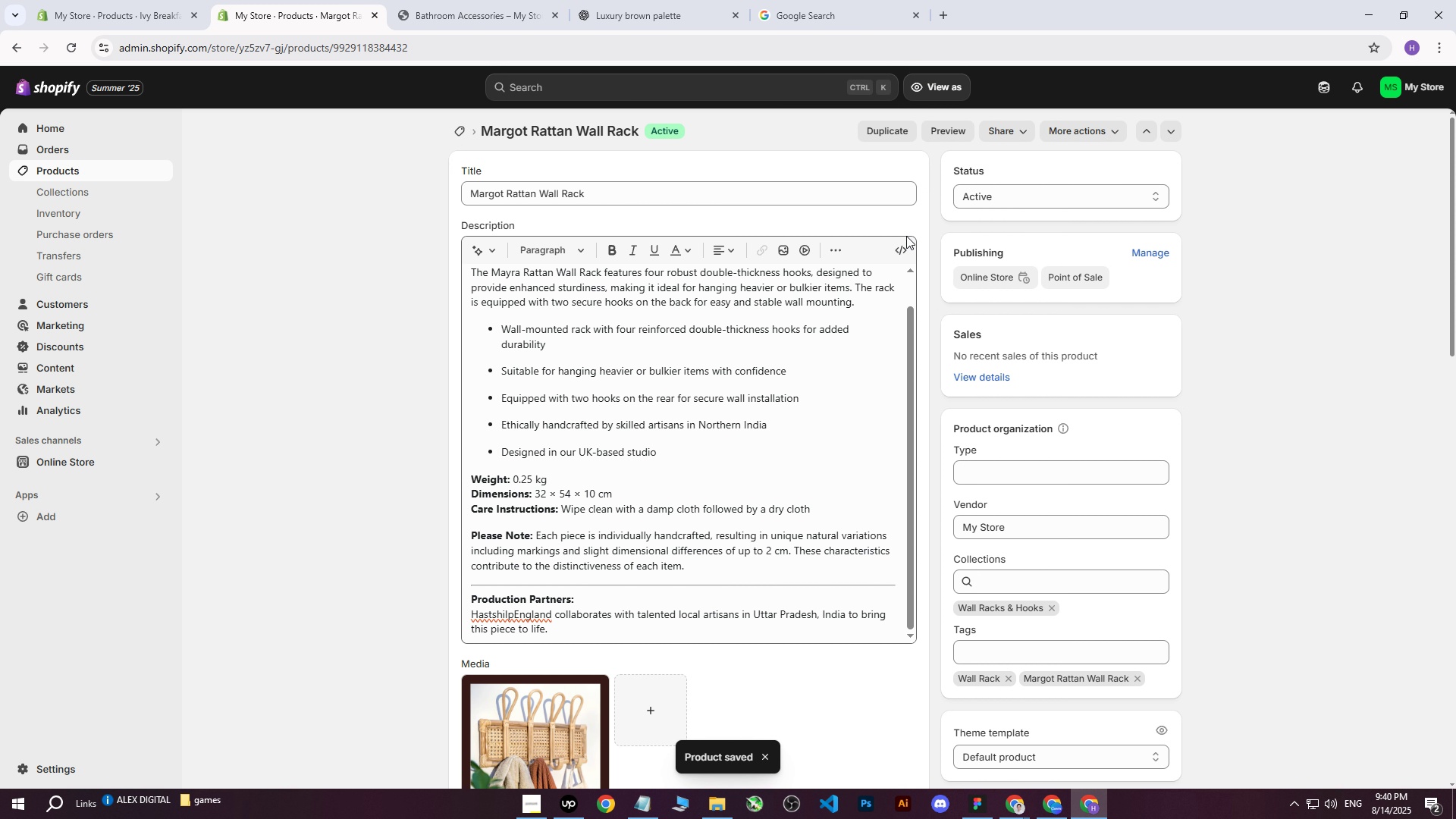 
scroll: coordinate [849, 387], scroll_direction: down, amount: 8.0
 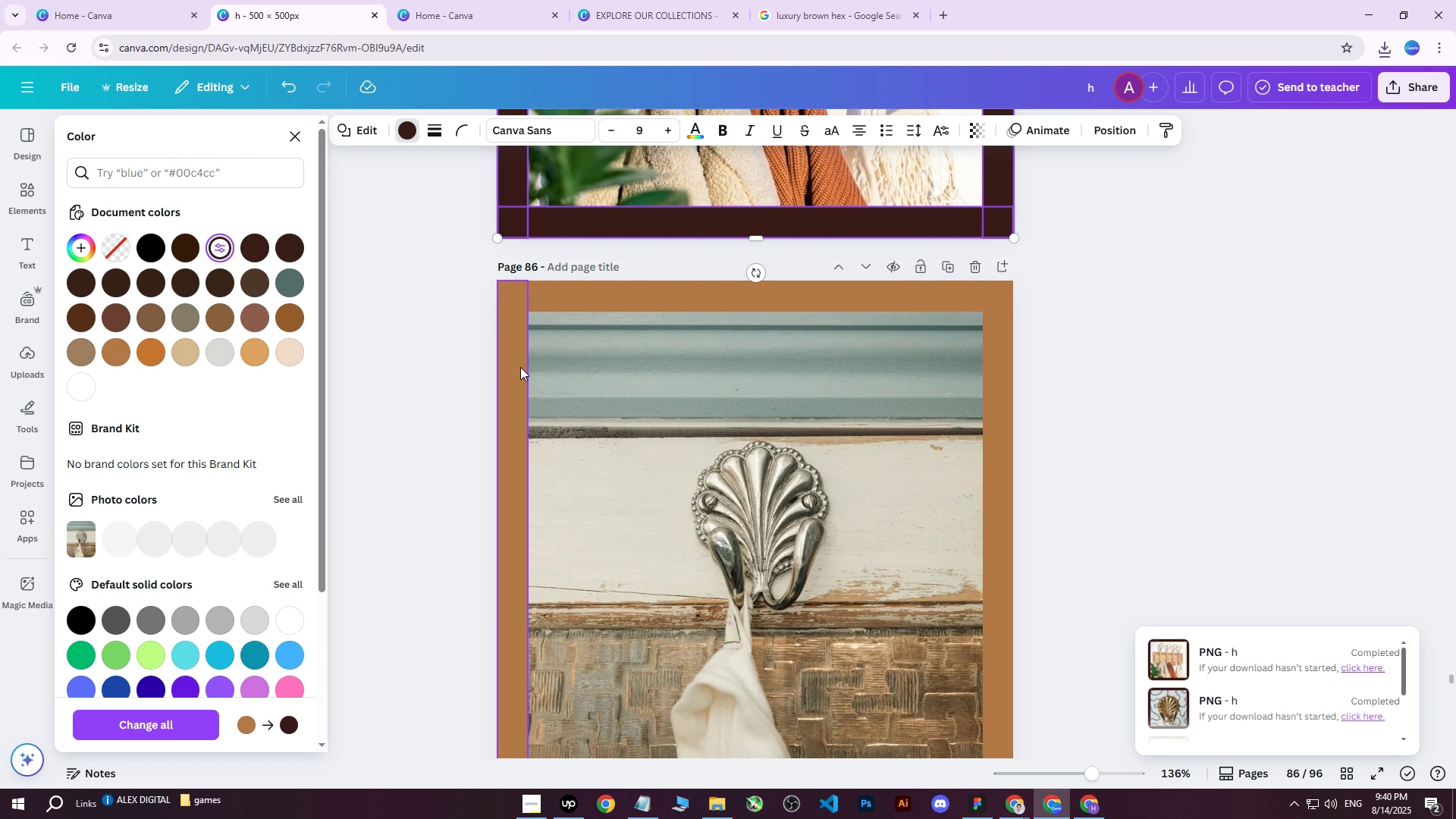 
left_click([504, 375])
 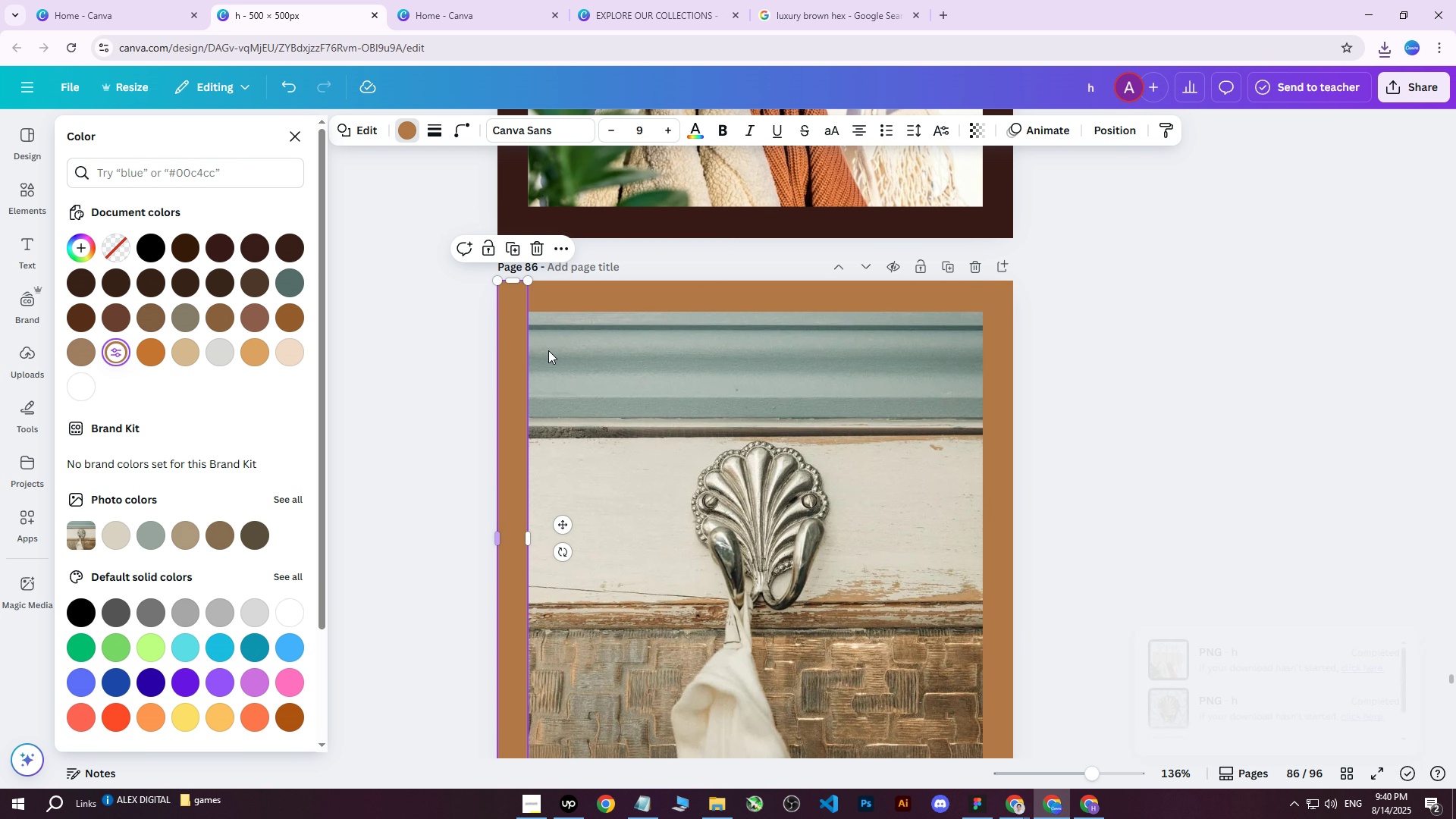 
hold_key(key=ShiftLeft, duration=0.92)
double_click([643, 286])
 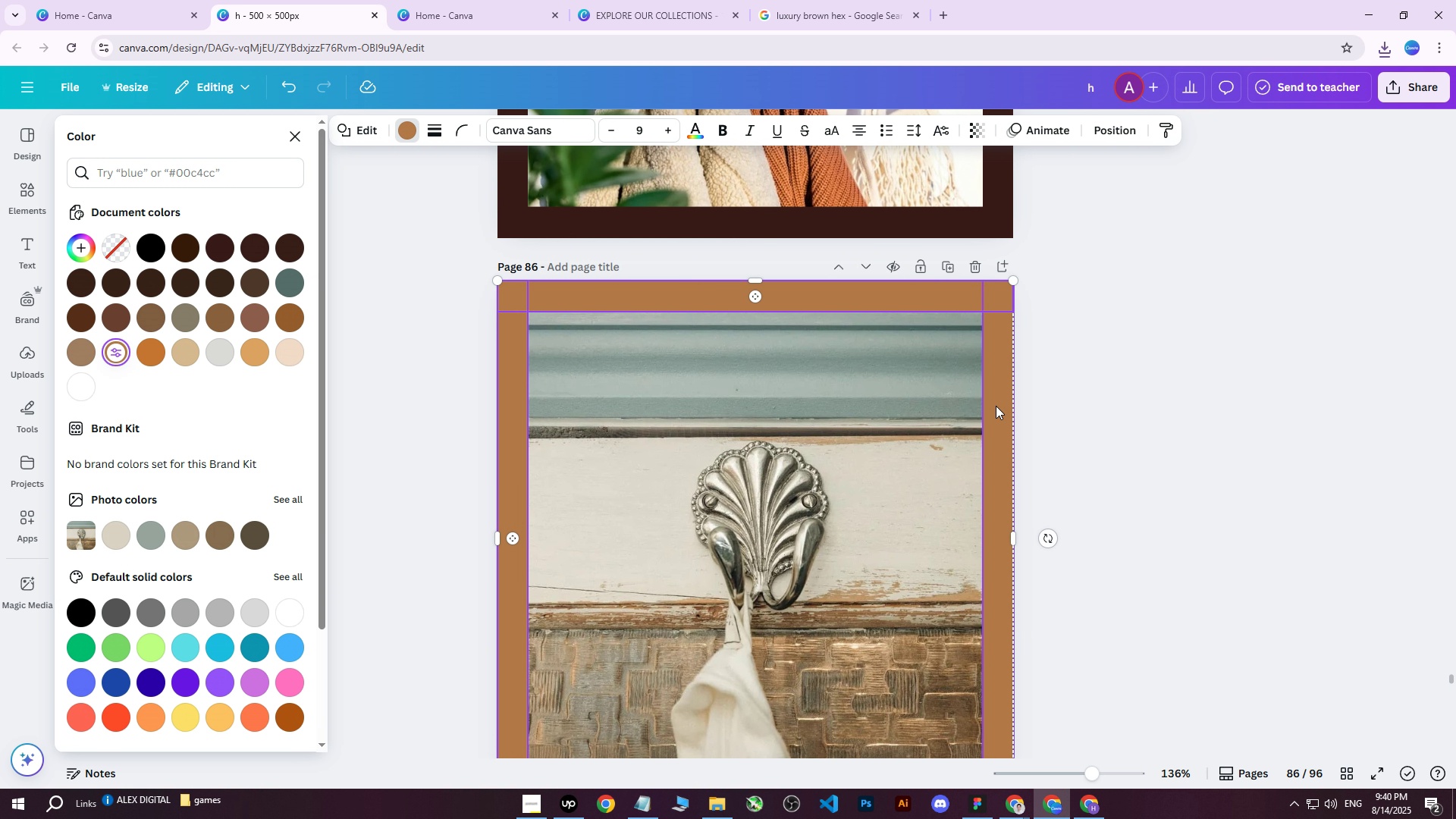 
triple_click([996, 406])
 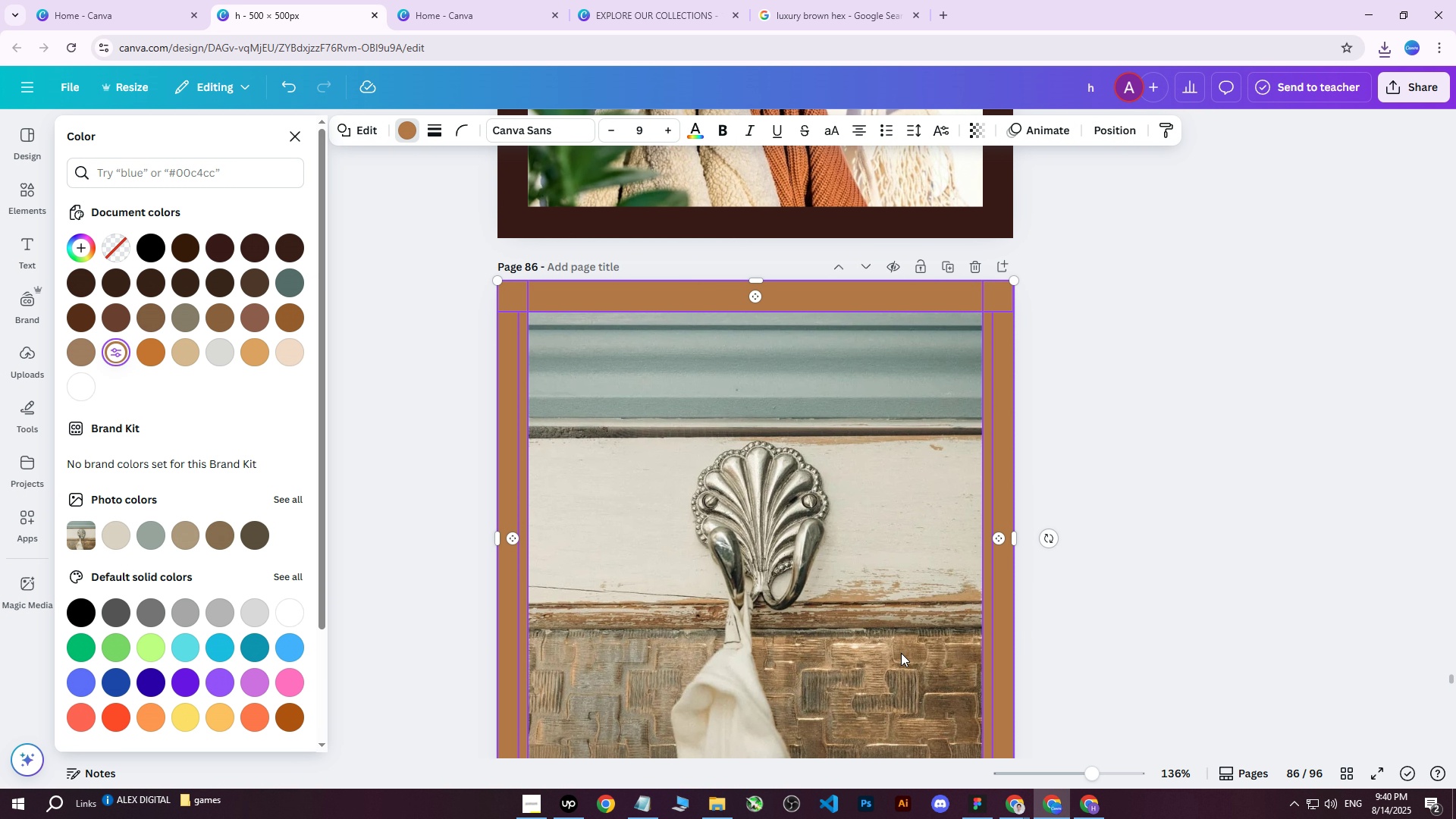 
scroll: coordinate [872, 663], scroll_direction: down, amount: 2.0
 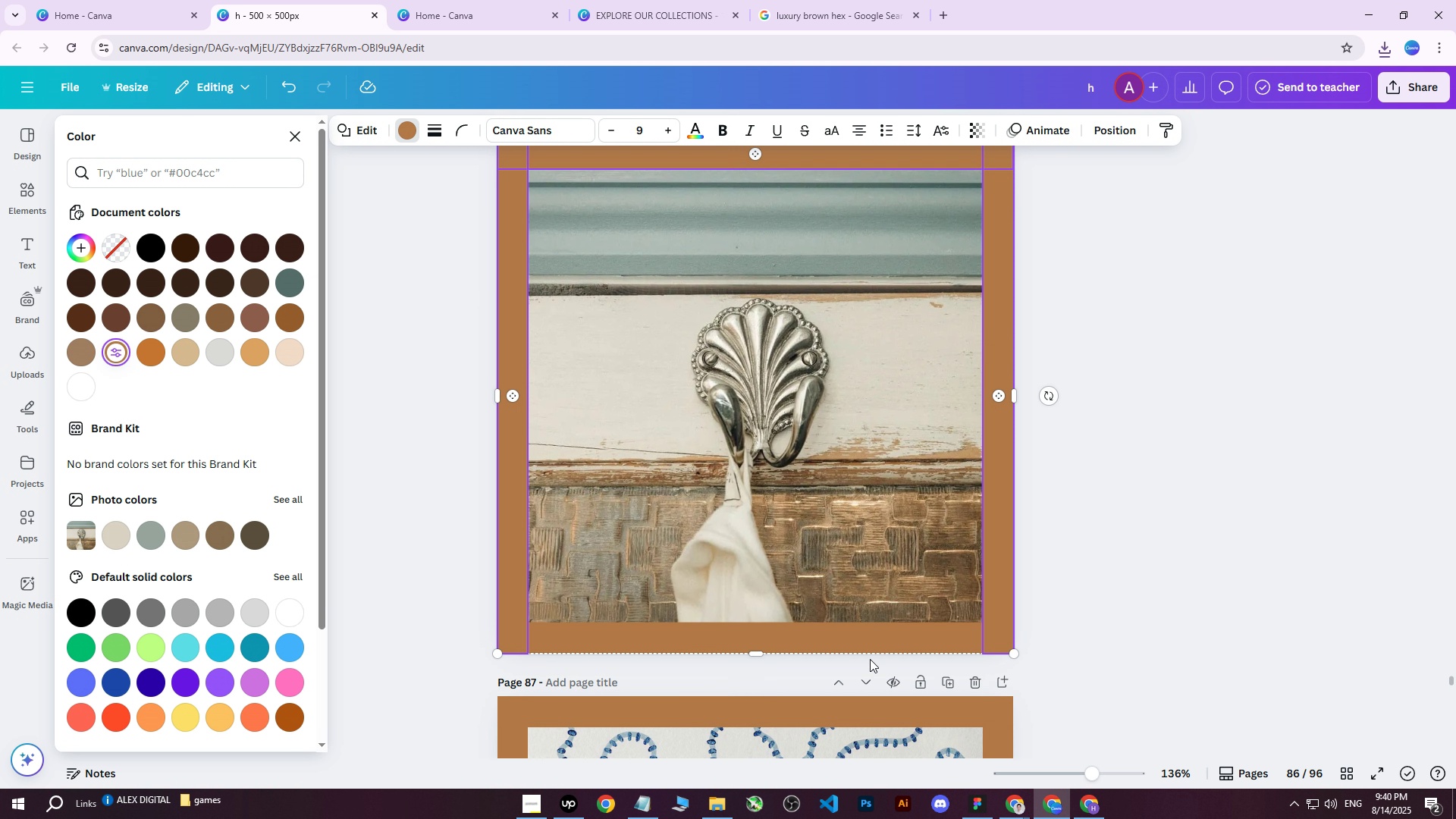 
hold_key(key=ShiftLeft, duration=0.4)
left_click([805, 629])
 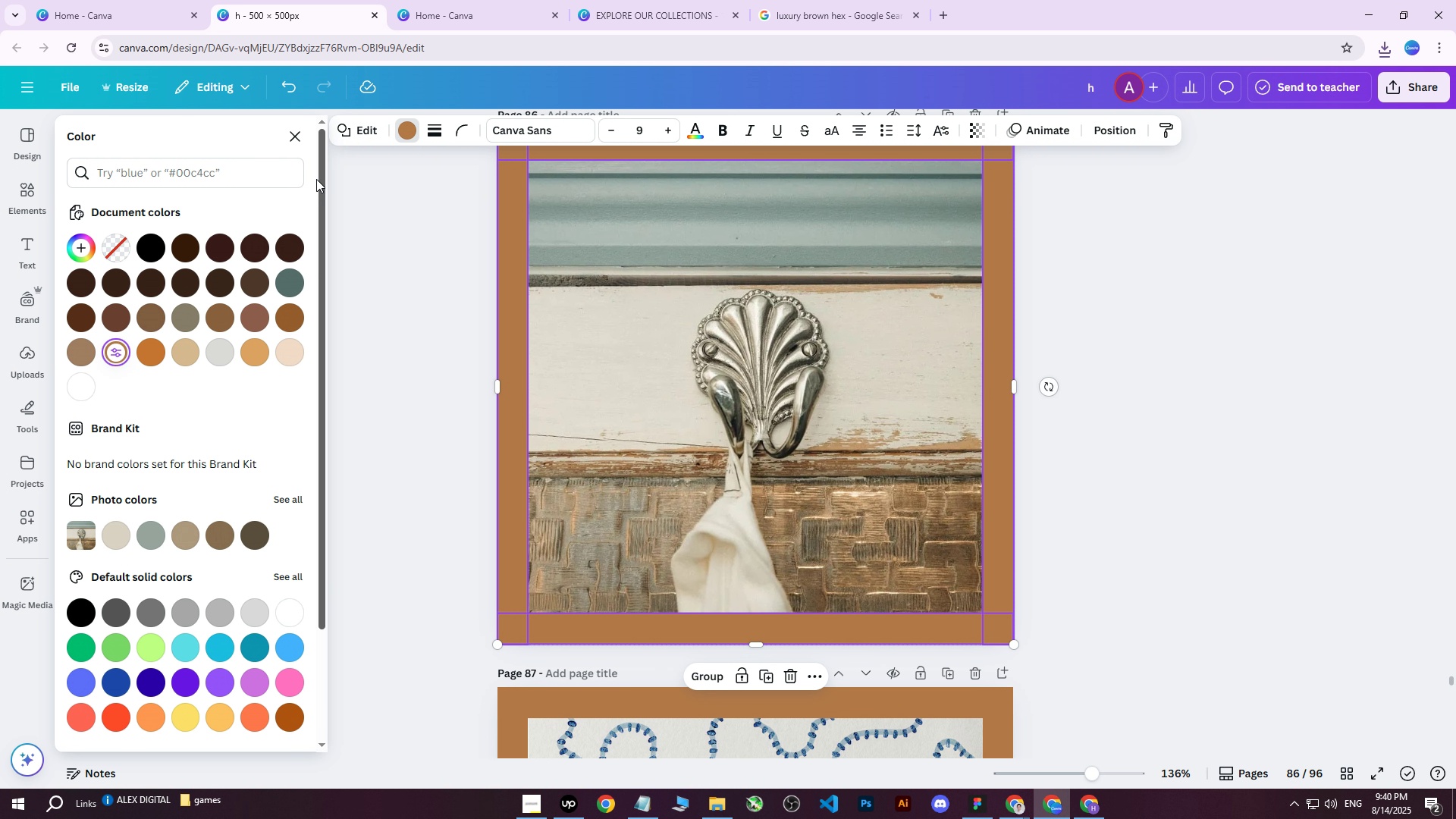 
left_click([224, 246])
 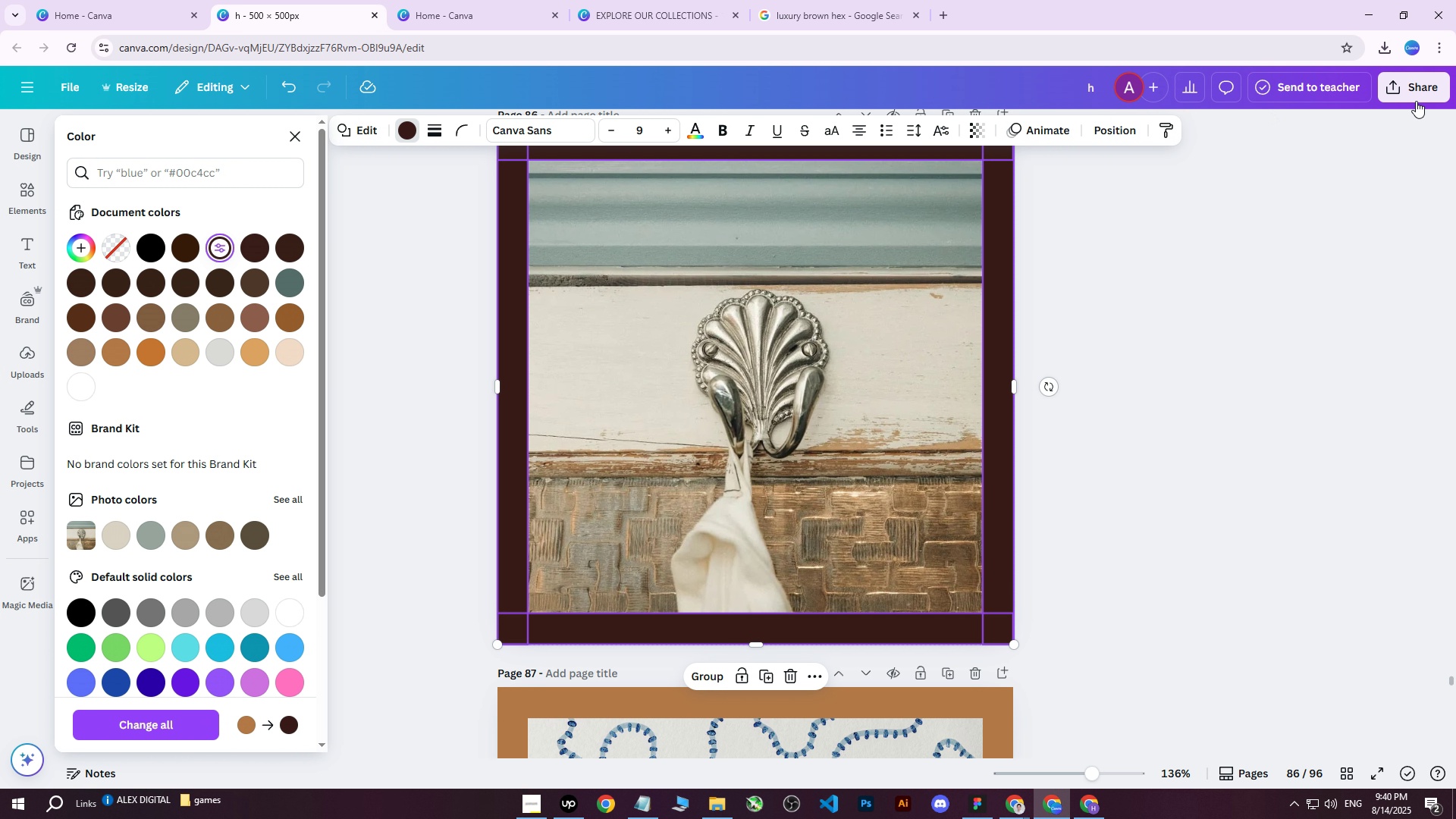 
double_click([1417, 98])
 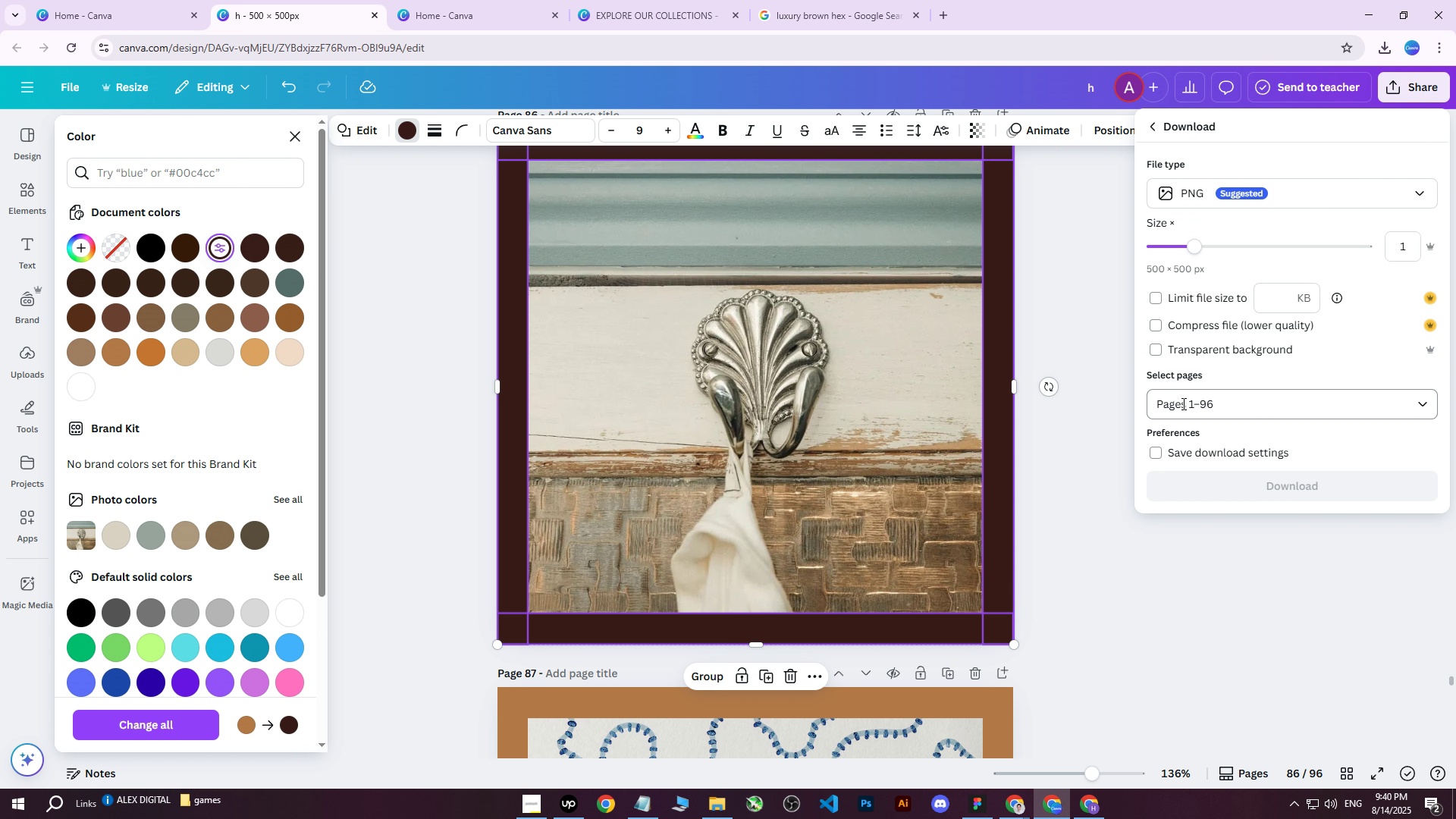 
double_click([1182, 403])
 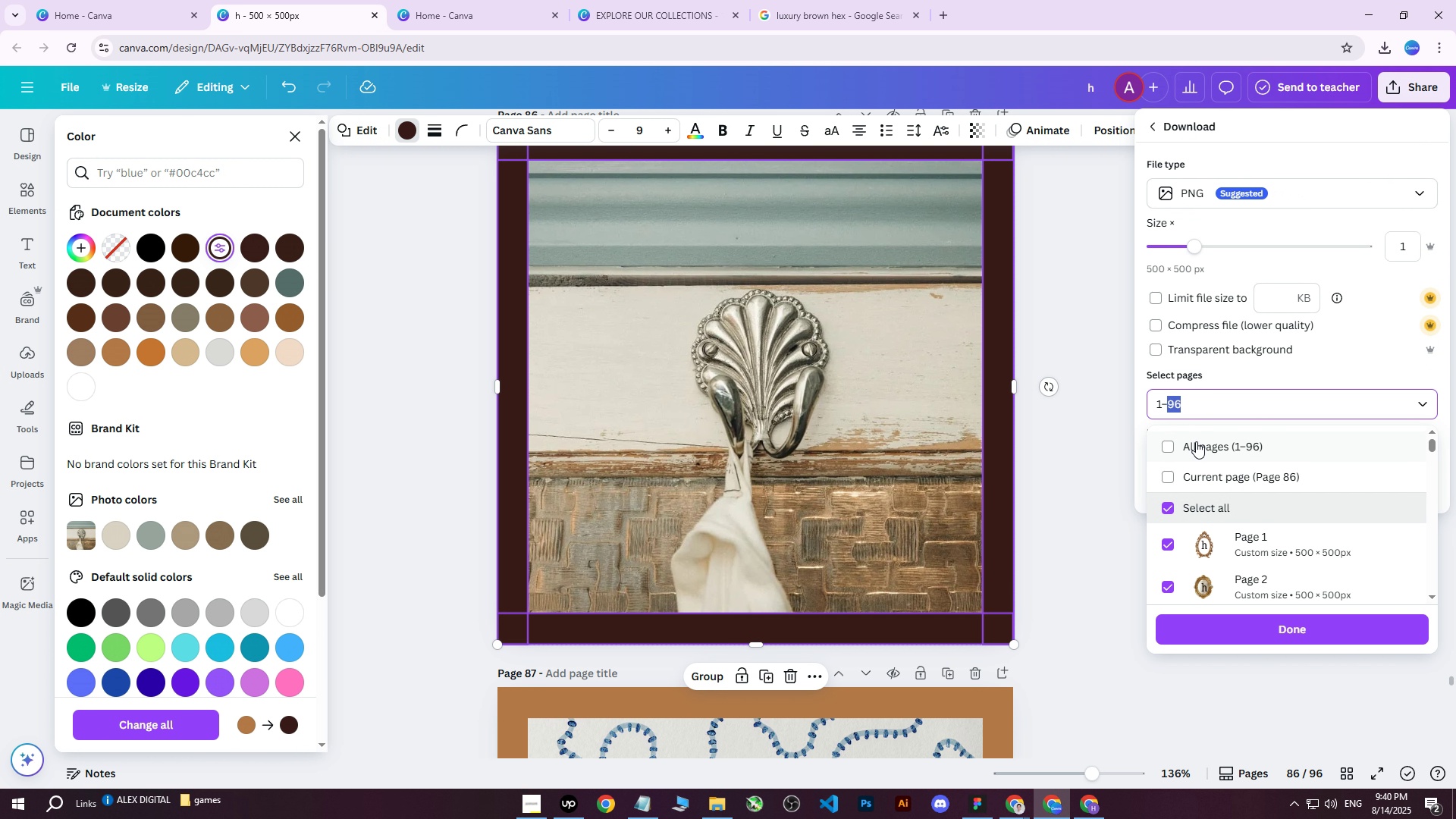 
triple_click([1196, 443])
 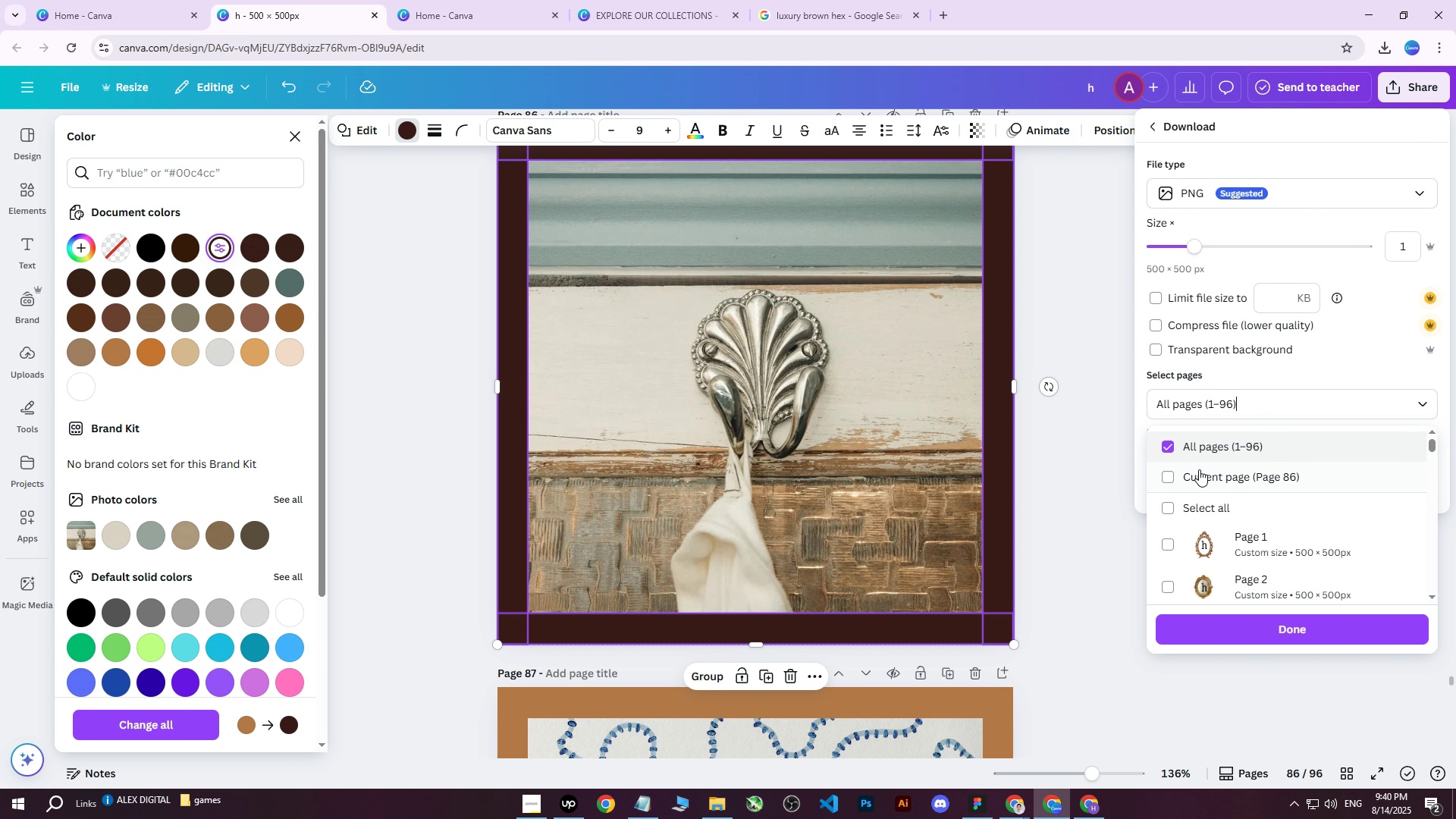 
triple_click([1199, 470])
 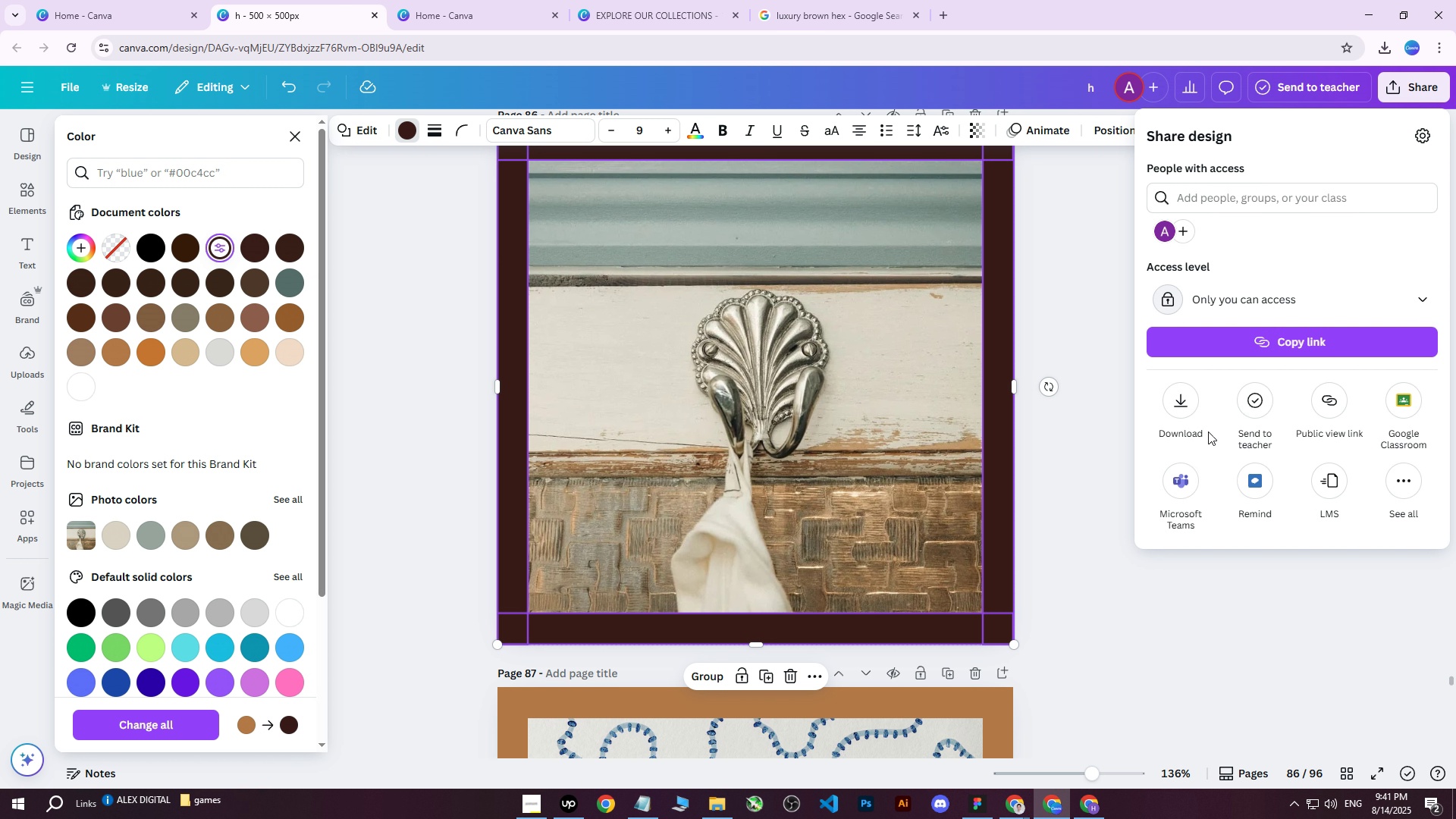 
double_click([1210, 406])
 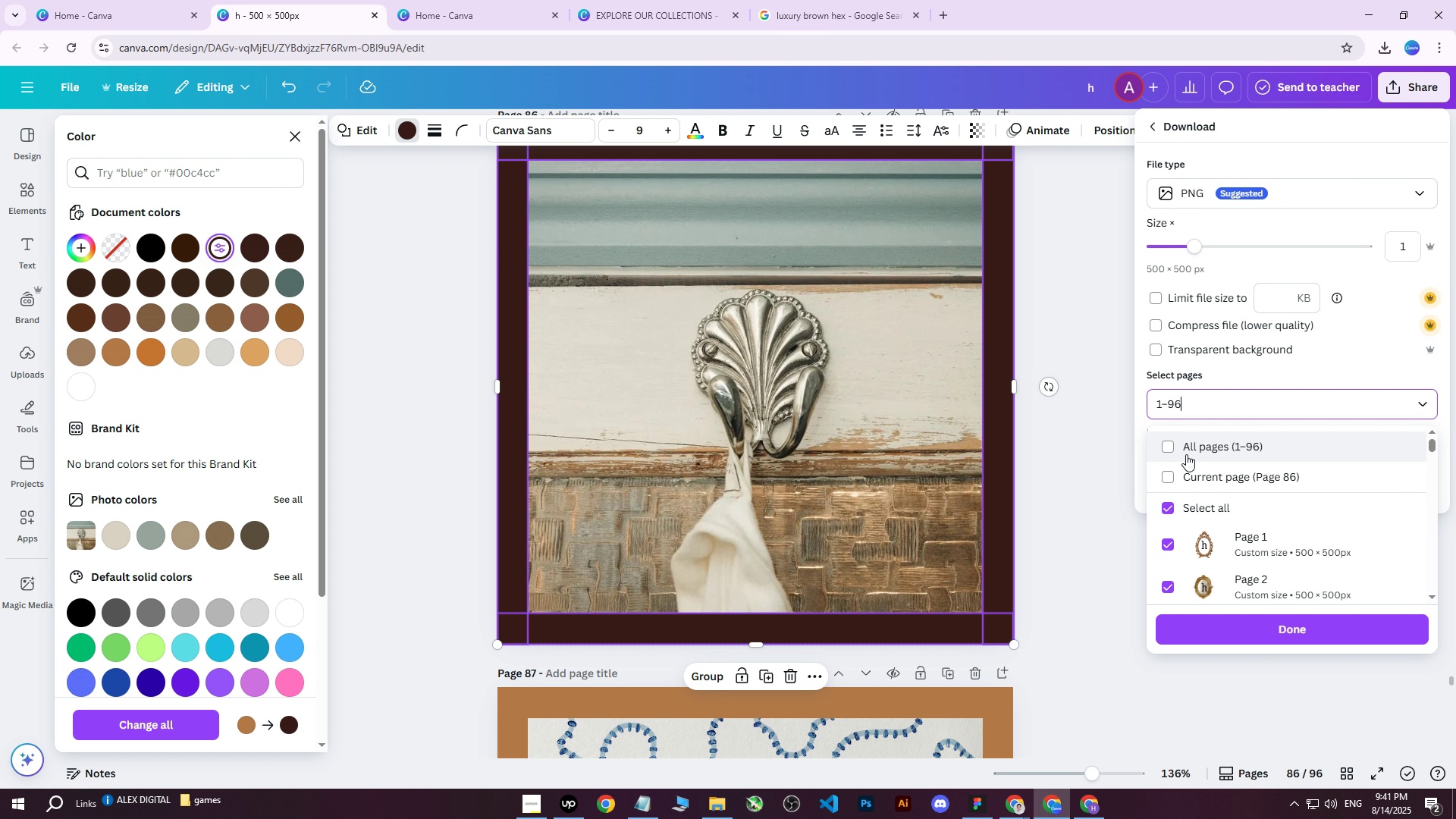 
triple_click([1181, 467])
 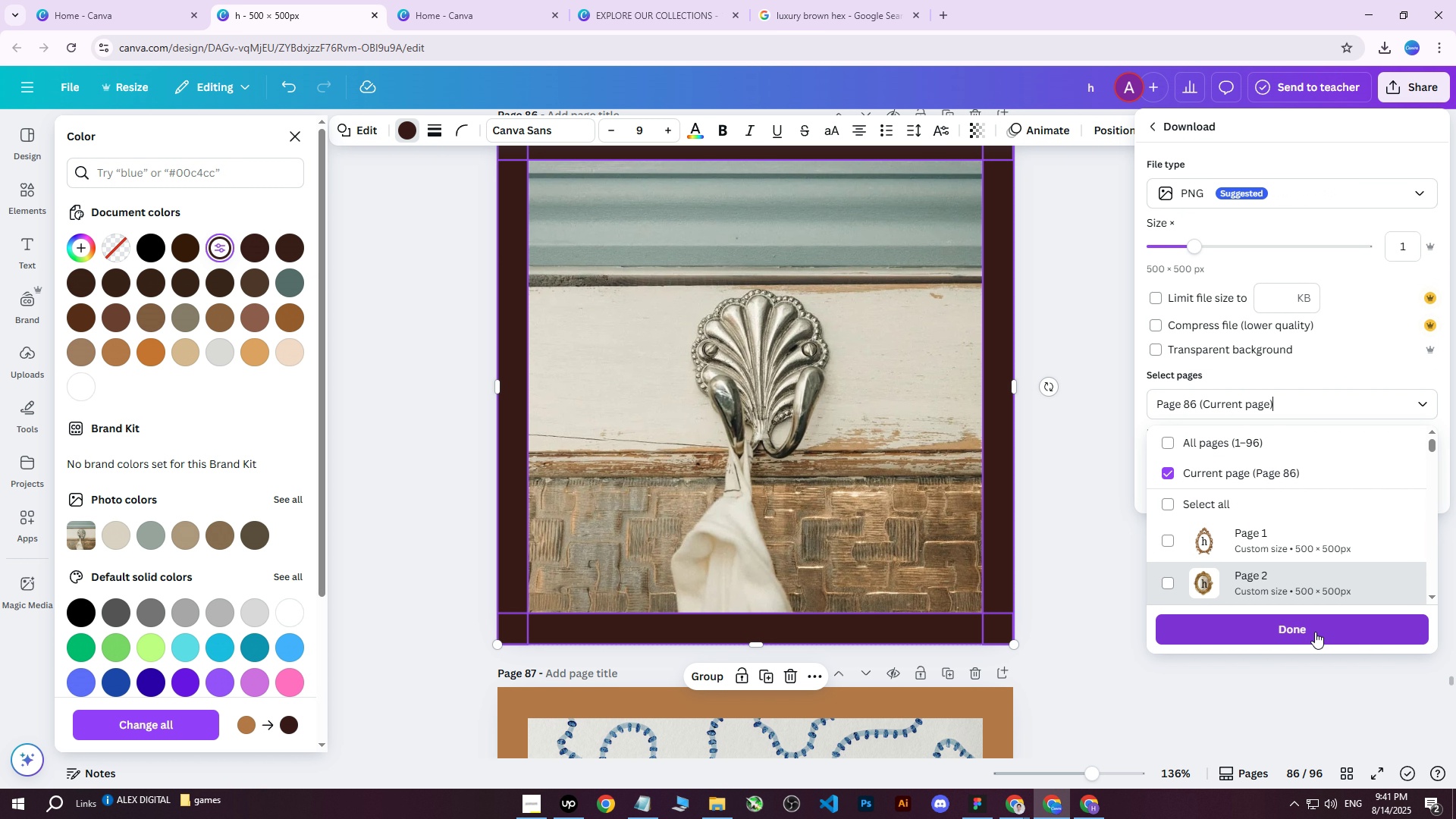 
triple_click([1312, 632])
 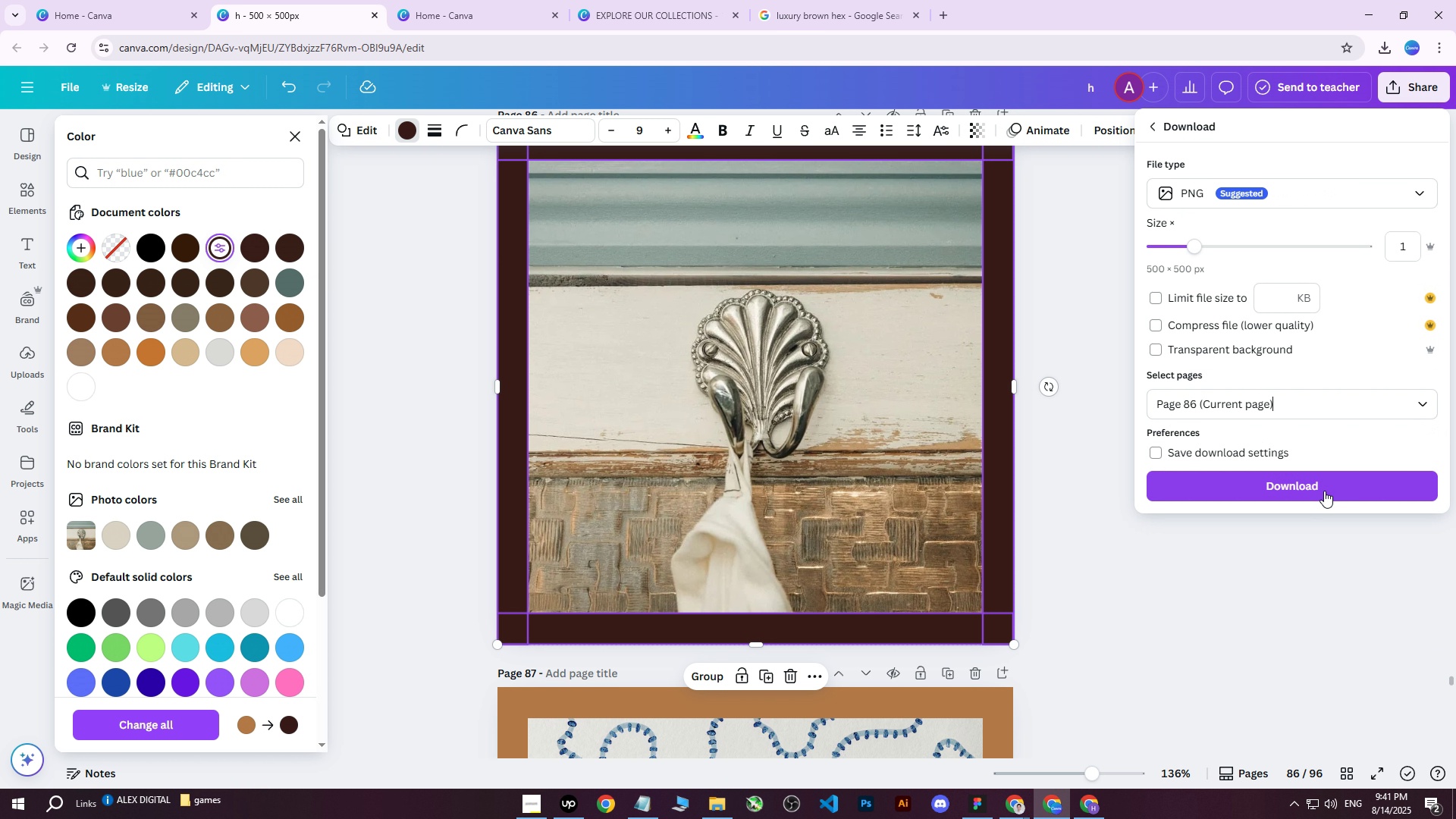 
triple_click([1324, 485])
 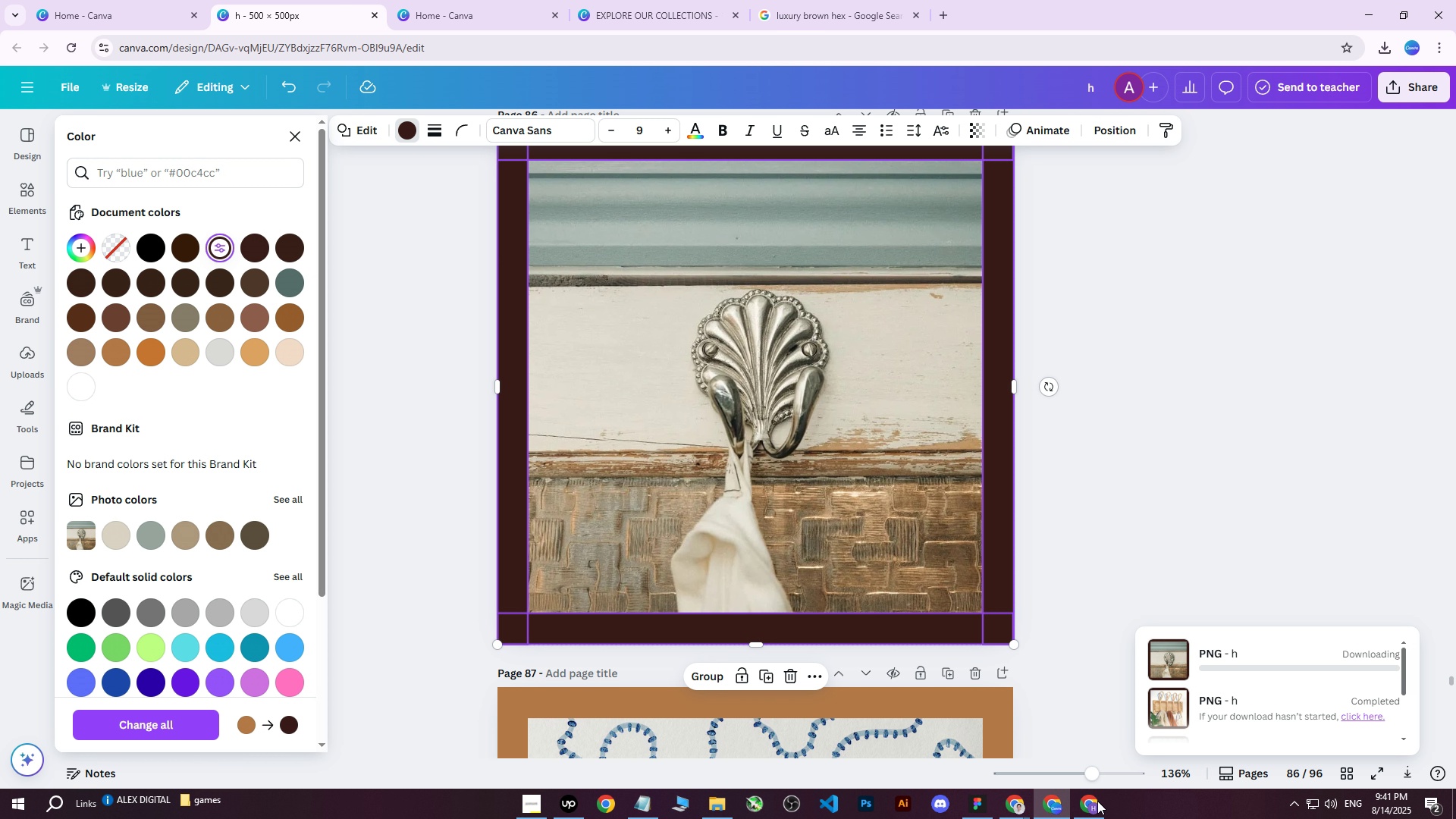 
left_click([1098, 818])
 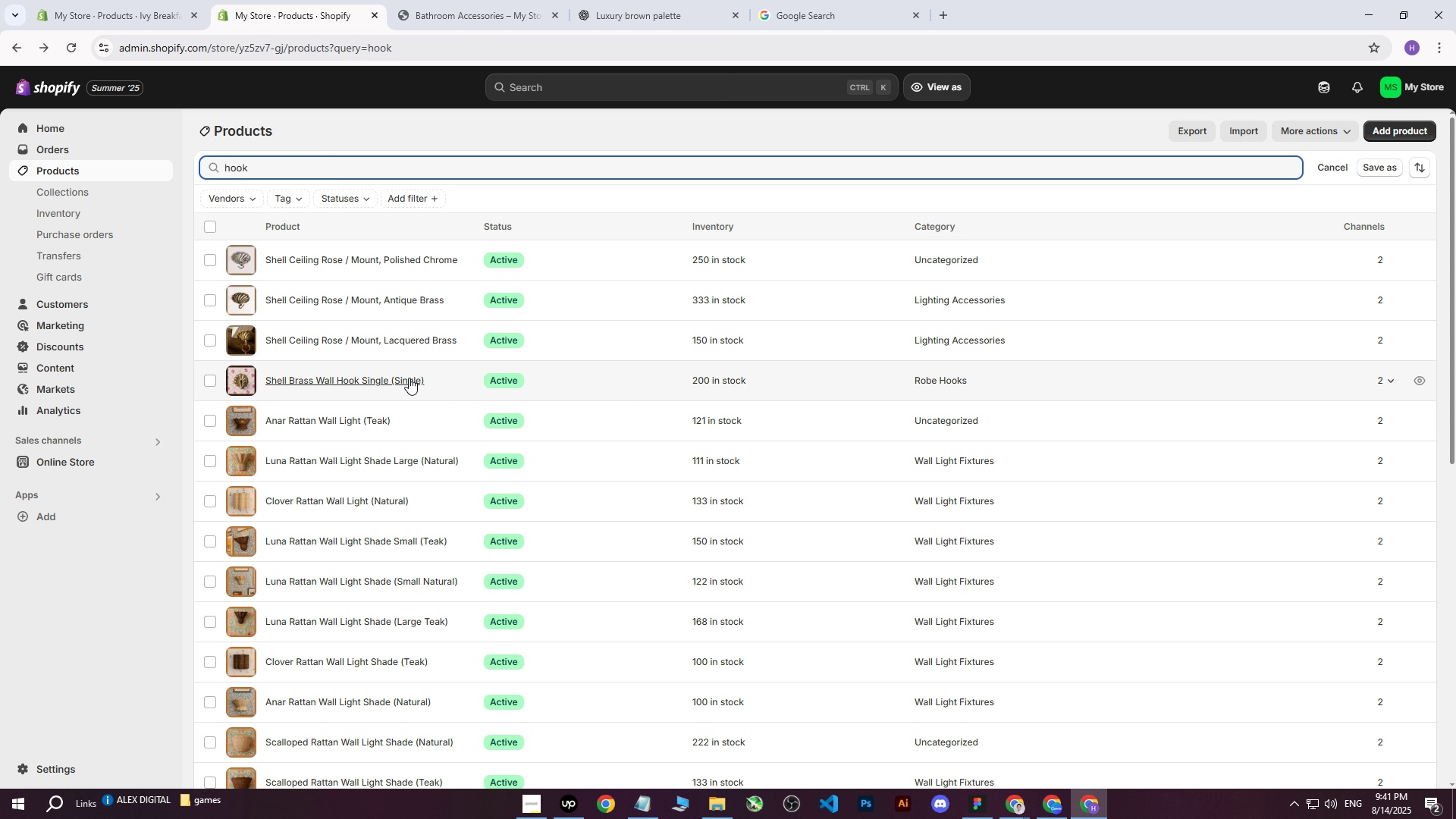 
scroll: coordinate [350, 323], scroll_direction: down, amount: 5.0
 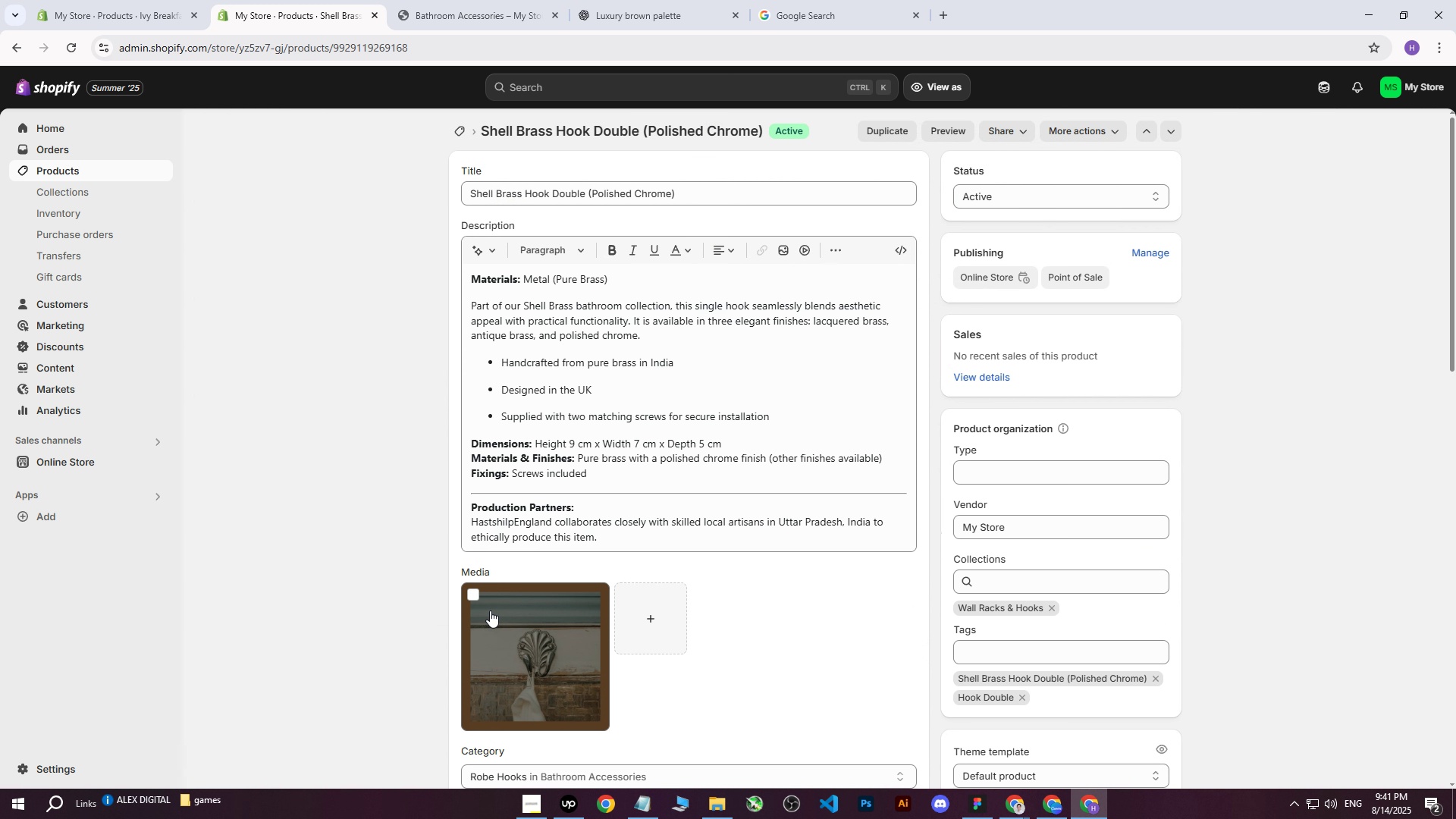 
double_click([879, 566])
 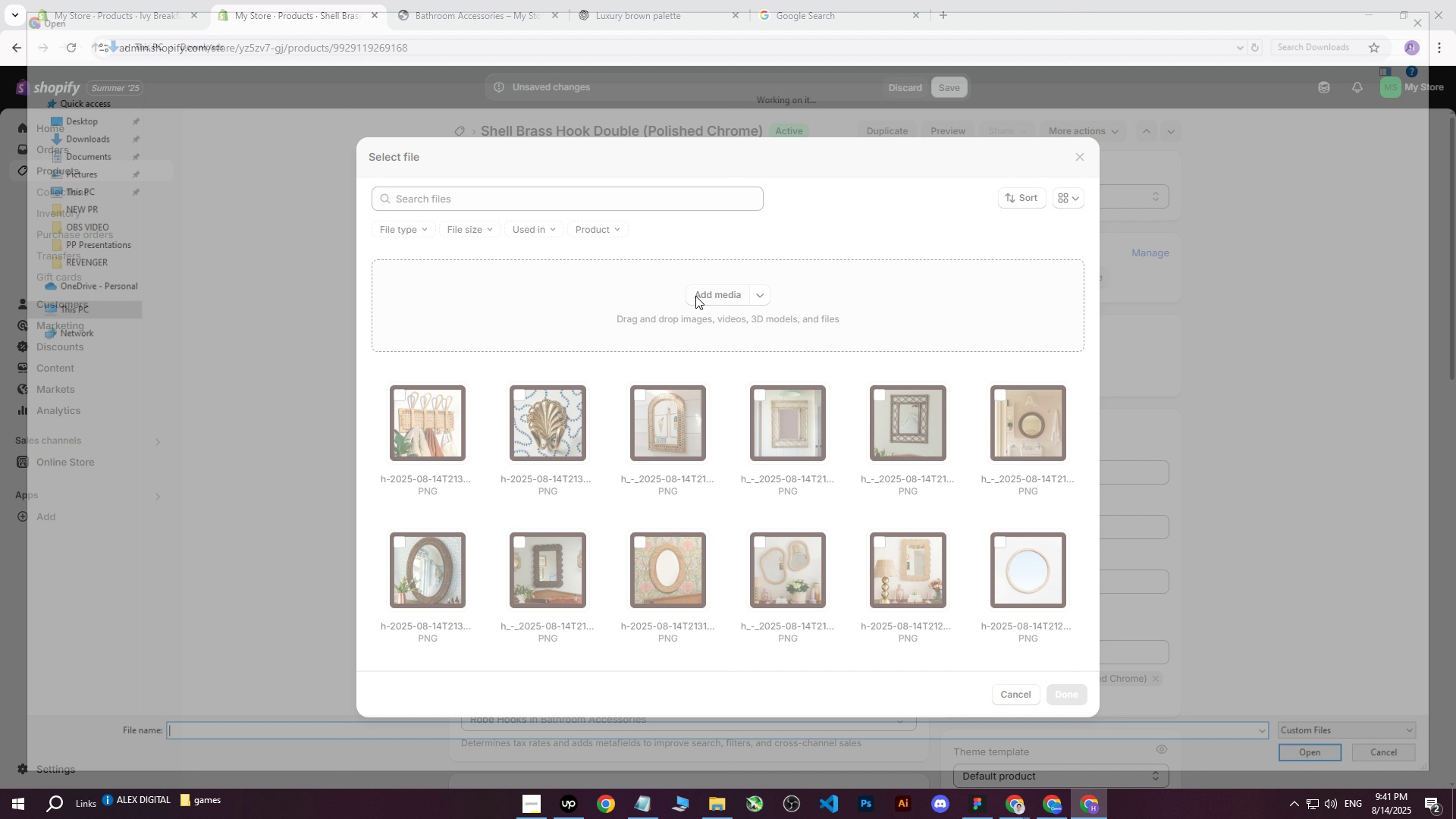 
mouse_move([344, 353])
 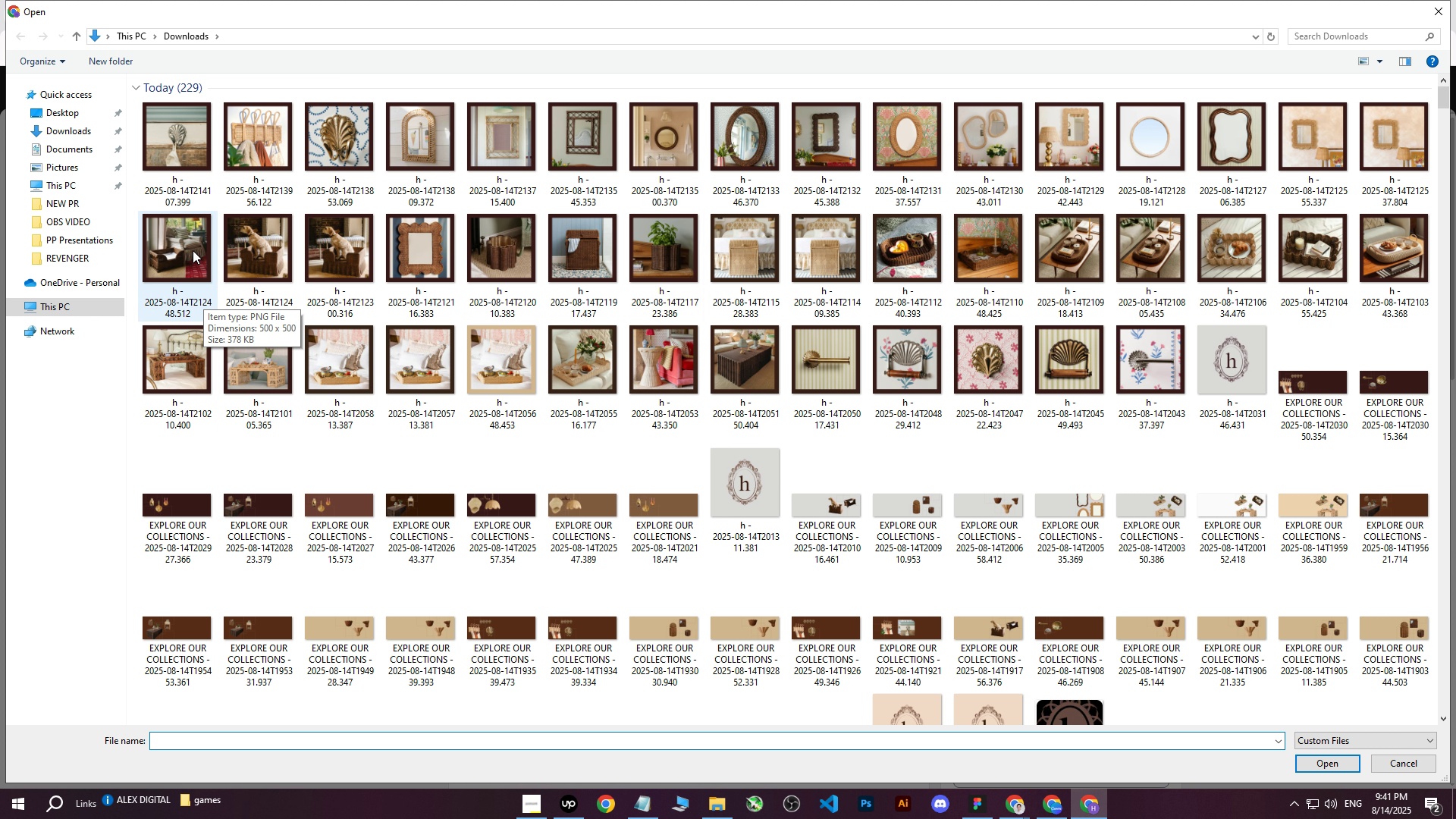 
left_click([187, 147])
 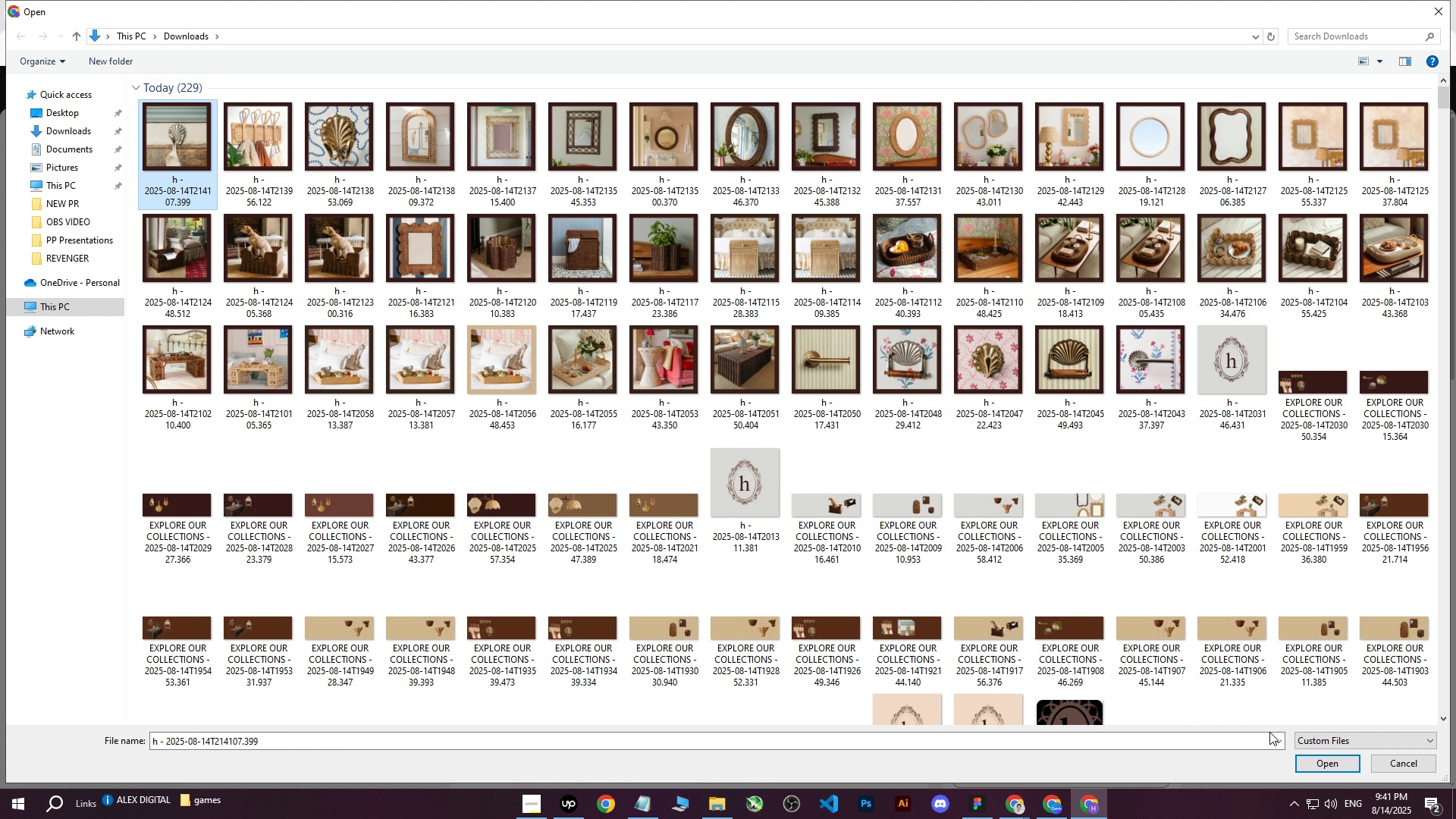 
left_click([1309, 761])
 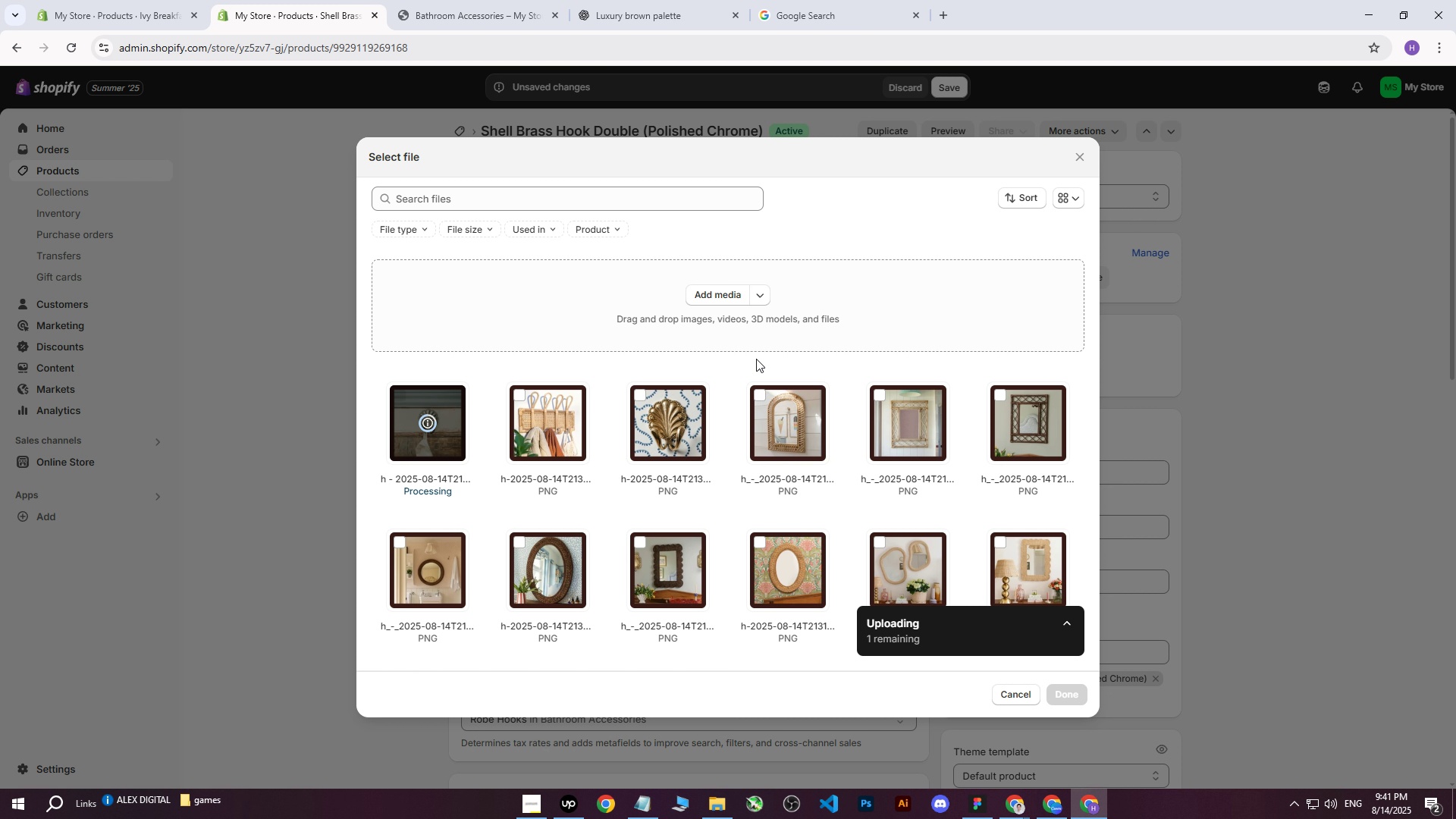 
wait(6.14)
 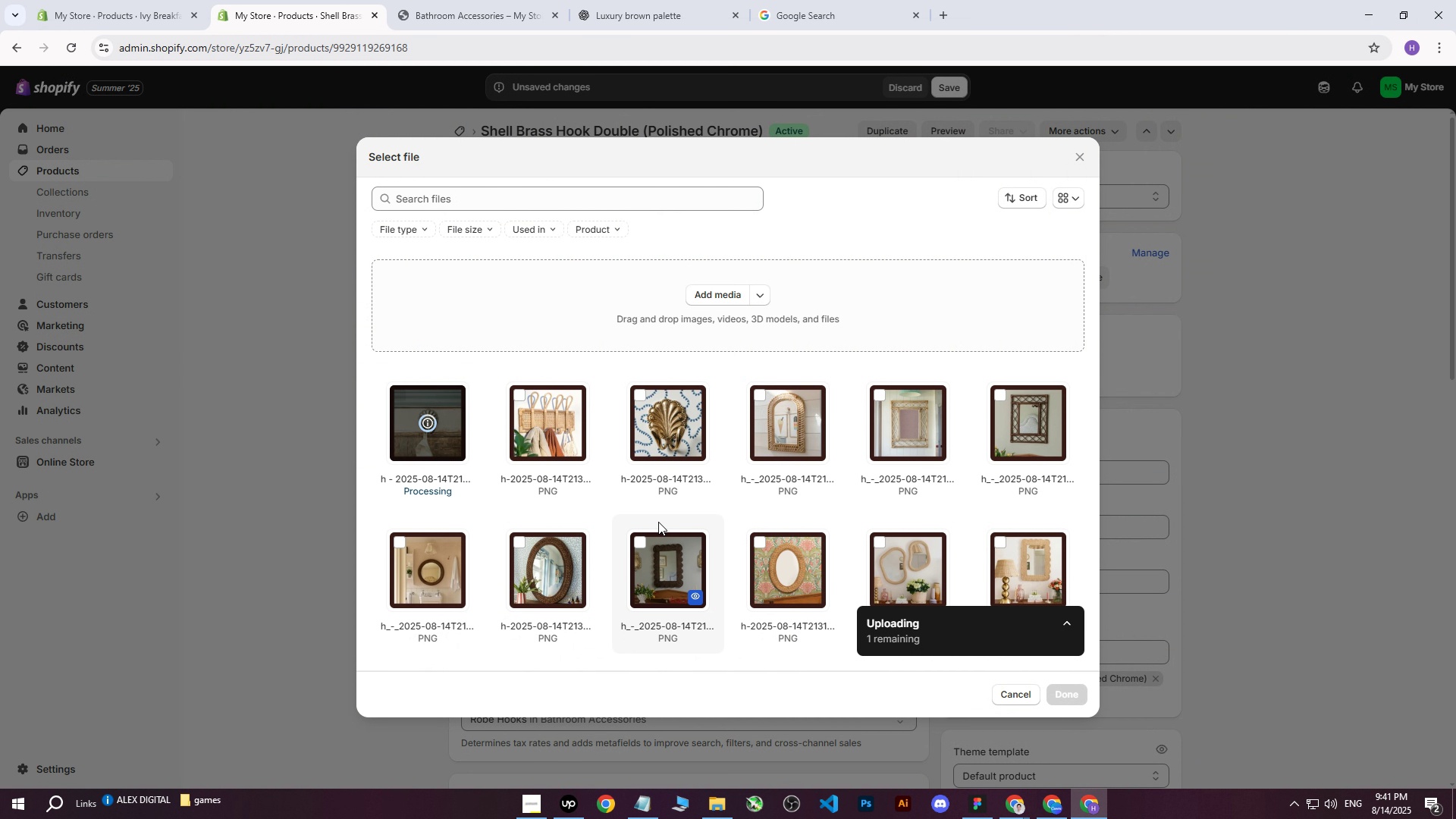 
left_click([1049, 685])
 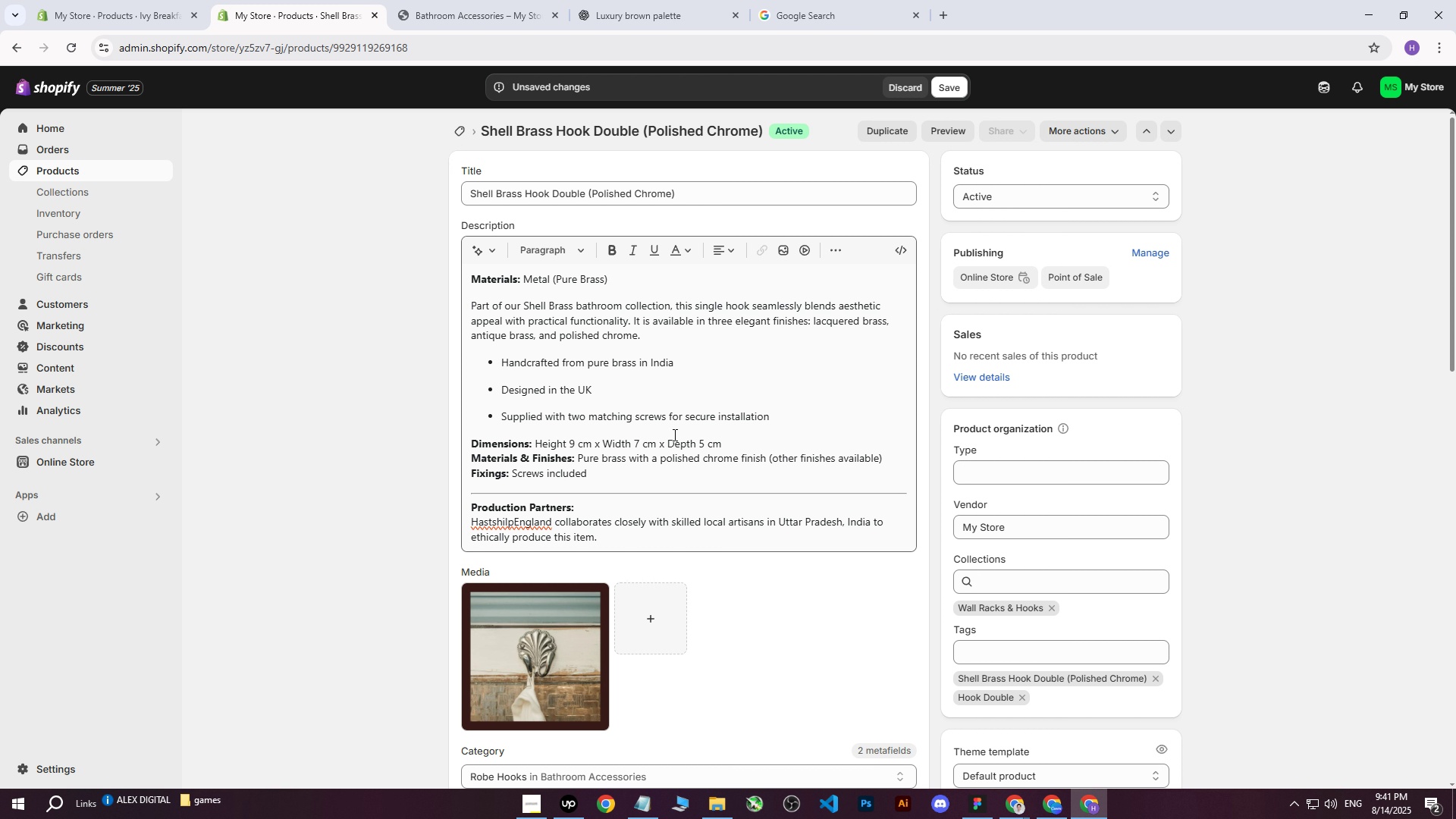 
left_click_drag(start_coordinate=[695, 193], to_coordinate=[409, 190])
 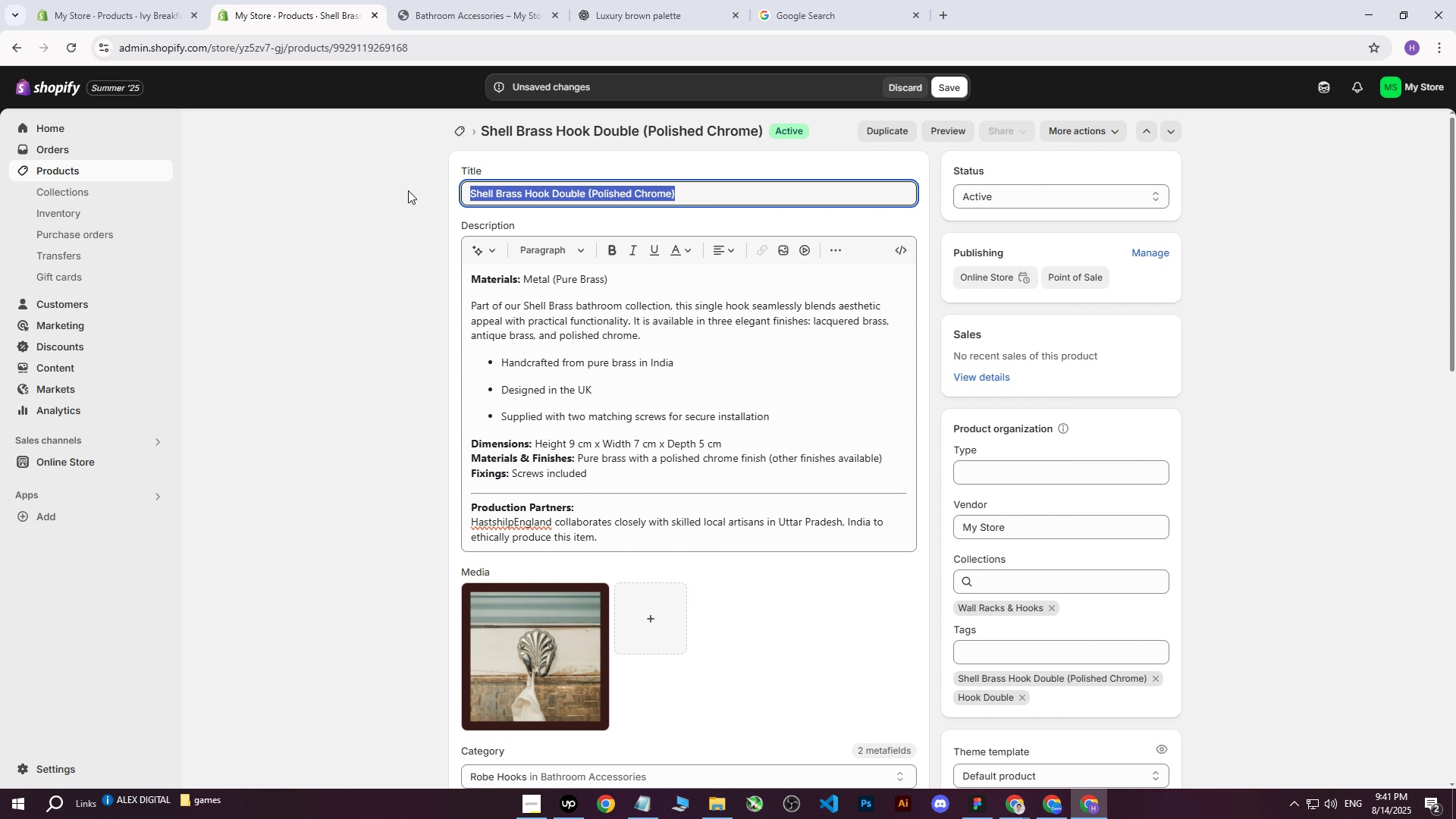 
key(Control+ControlLeft)
 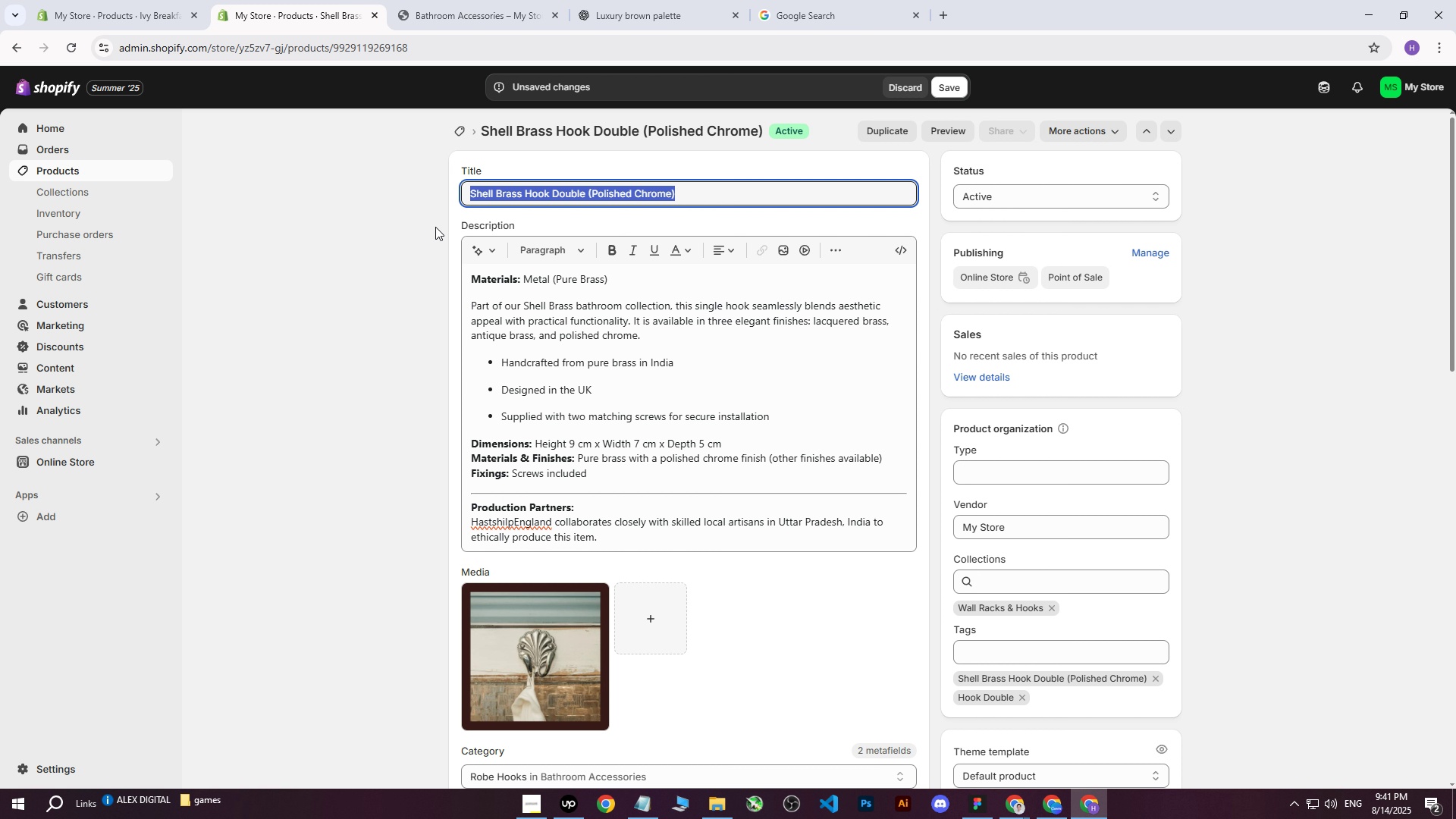 
key(Control+C)
 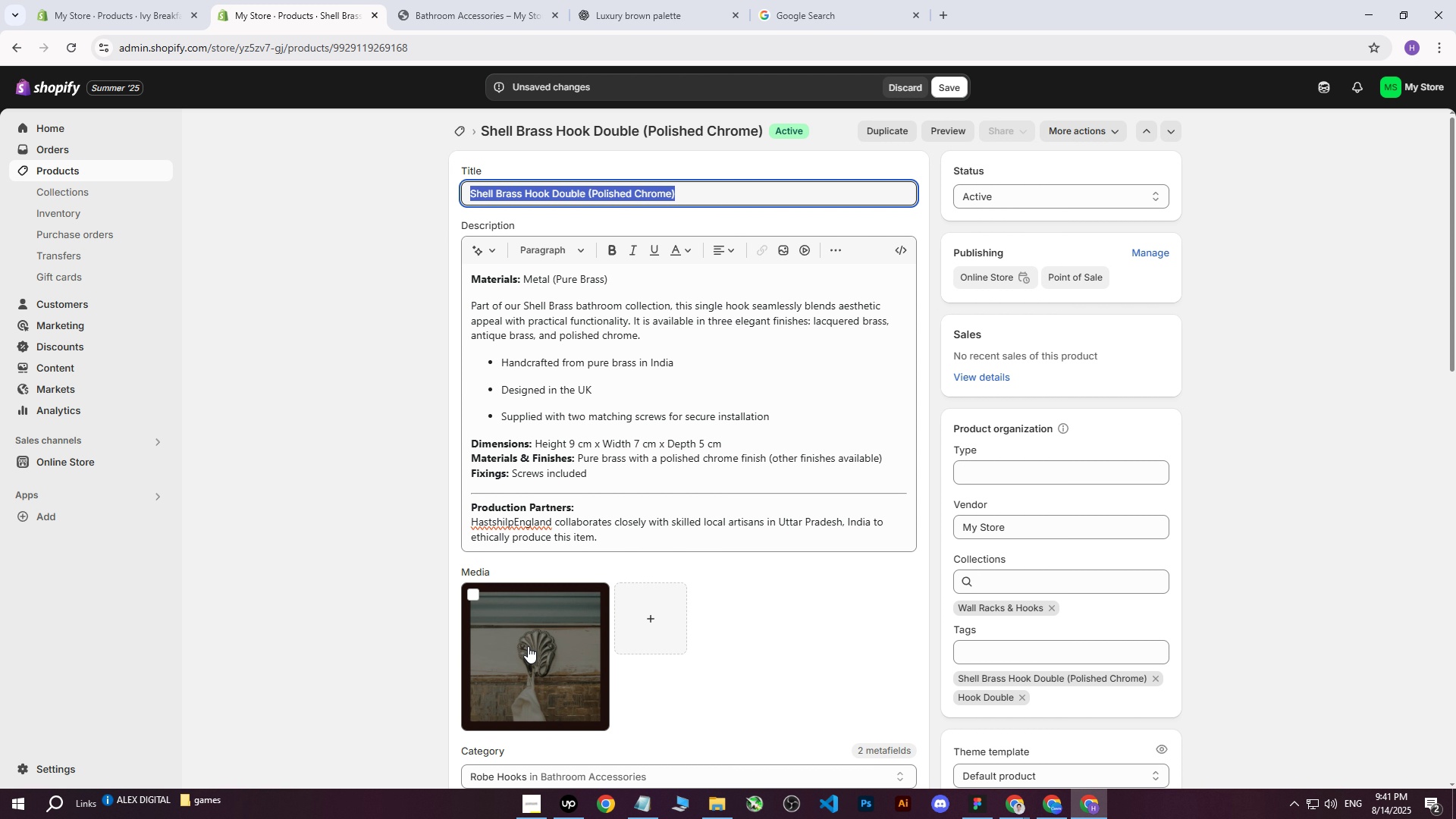 
left_click([528, 647])
 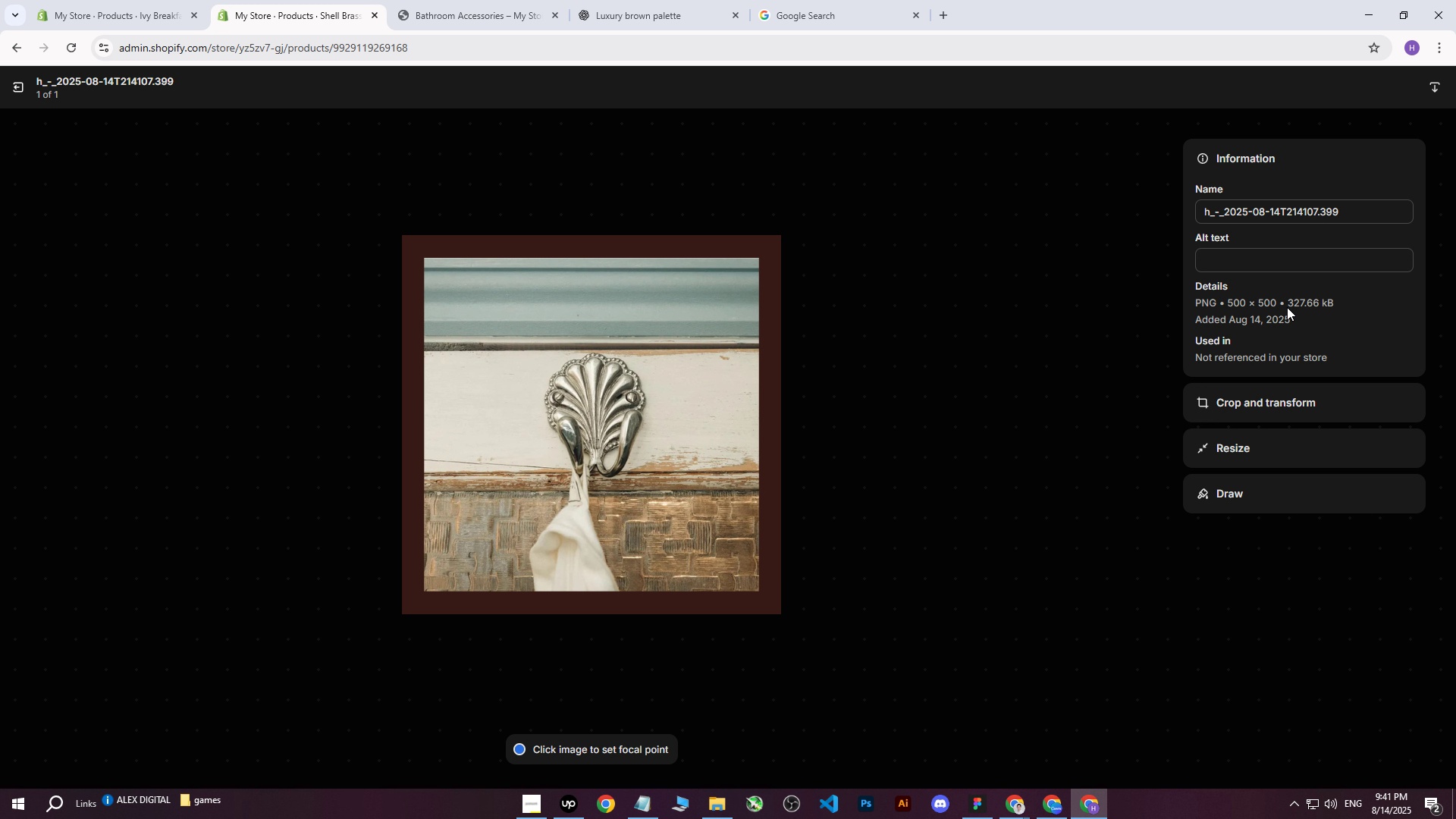 
left_click([1285, 266])
 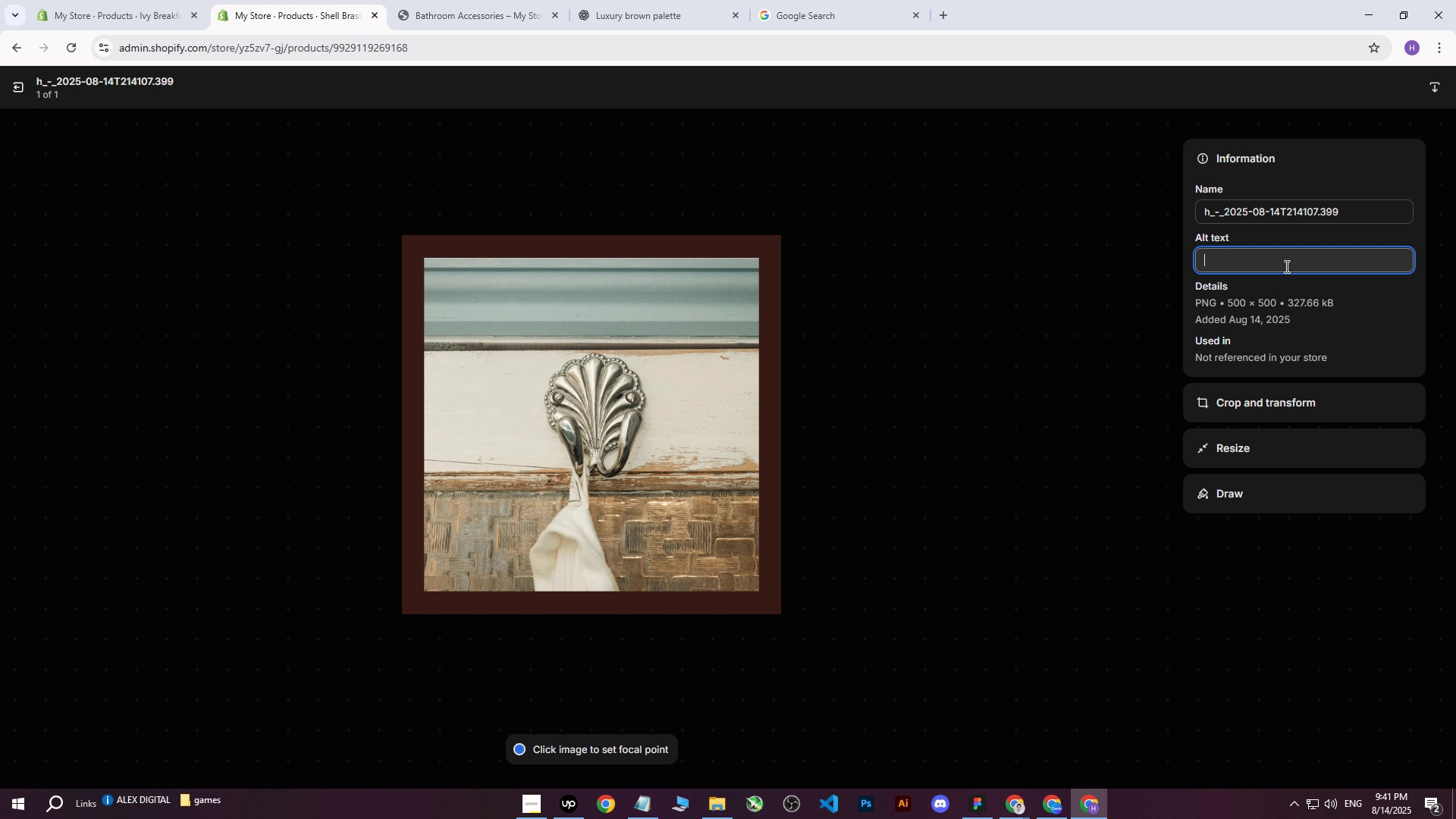 
key(Control+ControlLeft)
 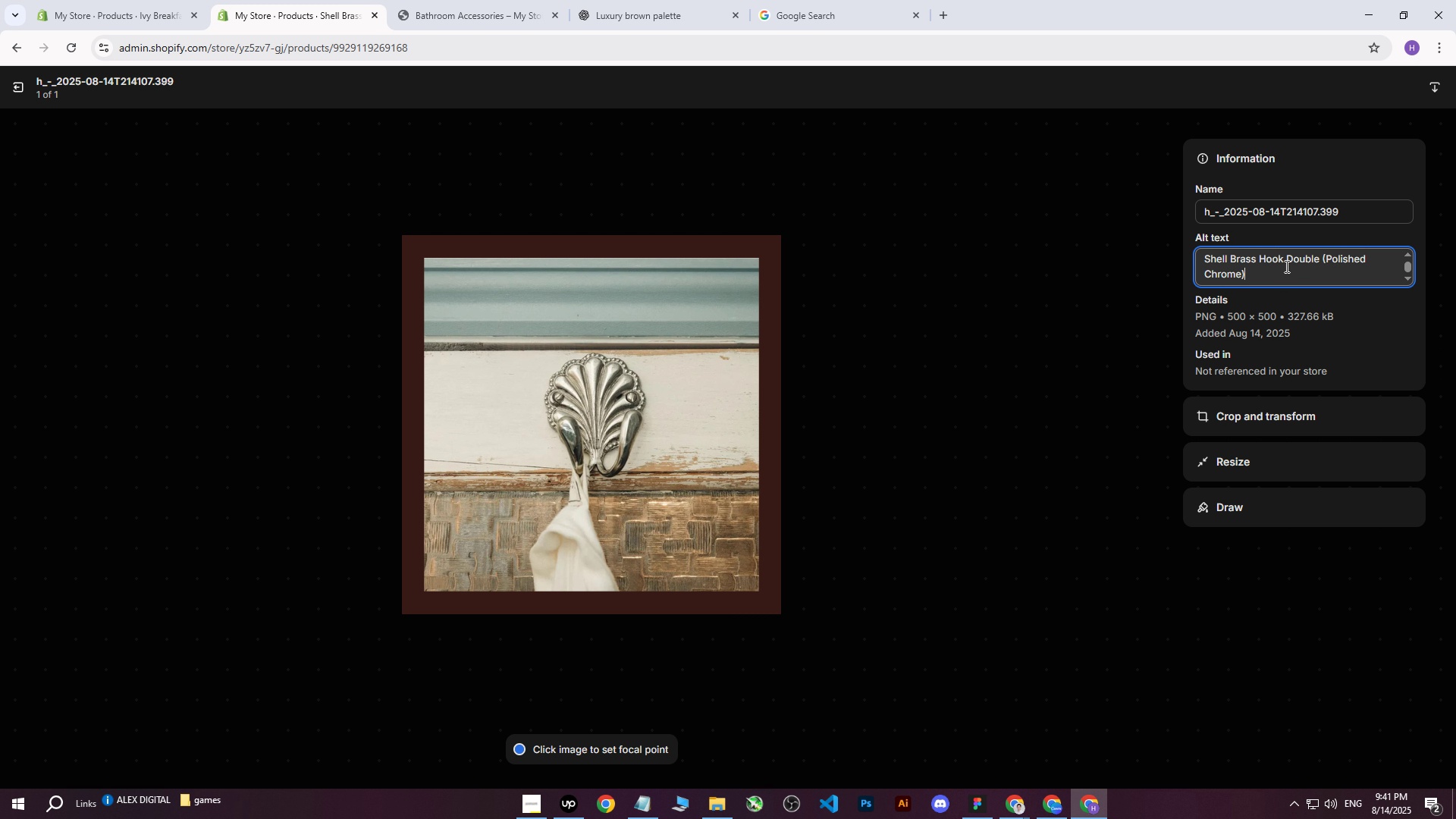 
key(Control+V)
 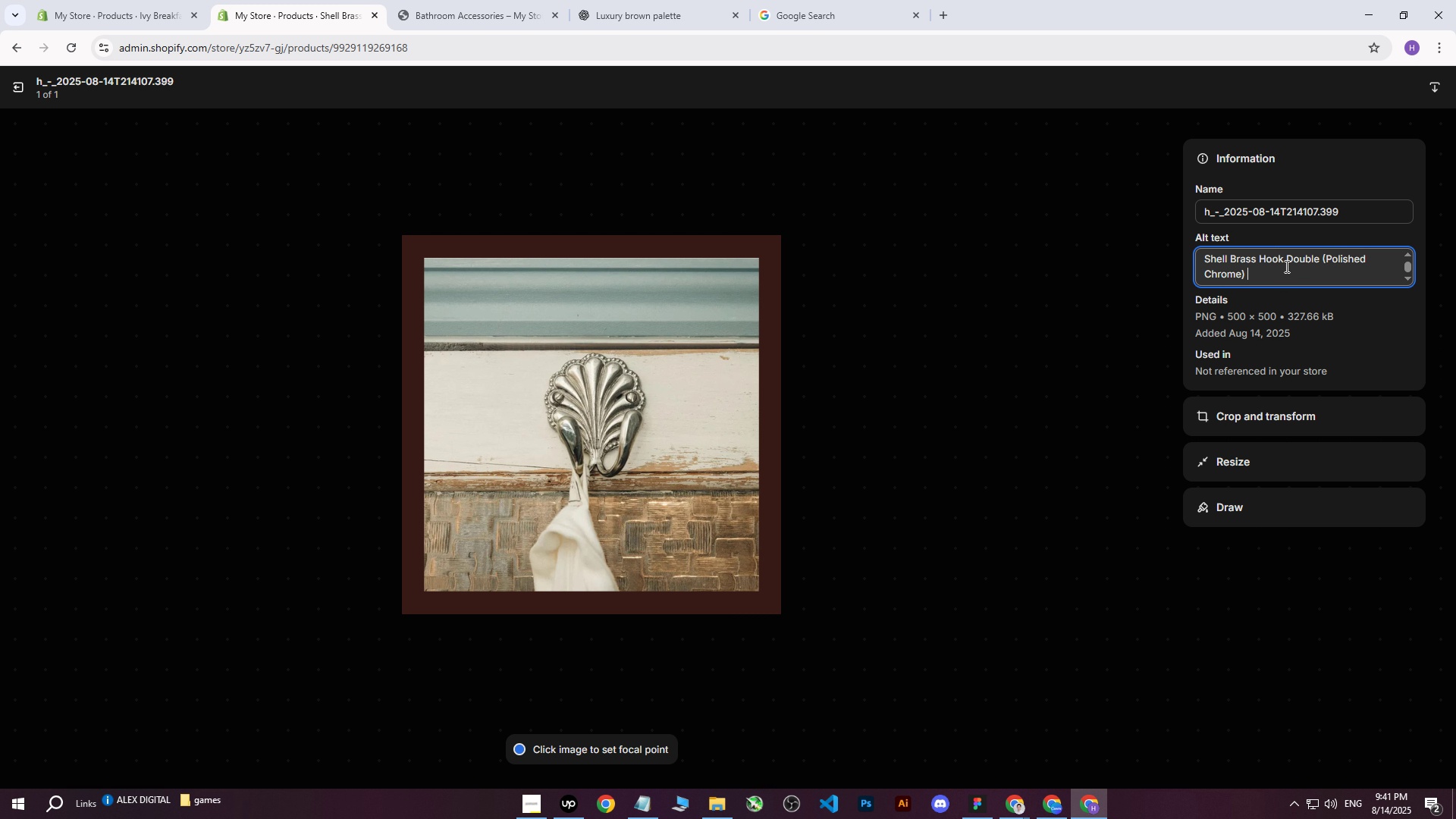 
type( hanging on wooden closet with th)
key(Backspace)
type(shir)
key(Backspace)
key(Backspace)
key(Backspace)
key(Backspace)
key(Backspace)
type(shirt on it.)
 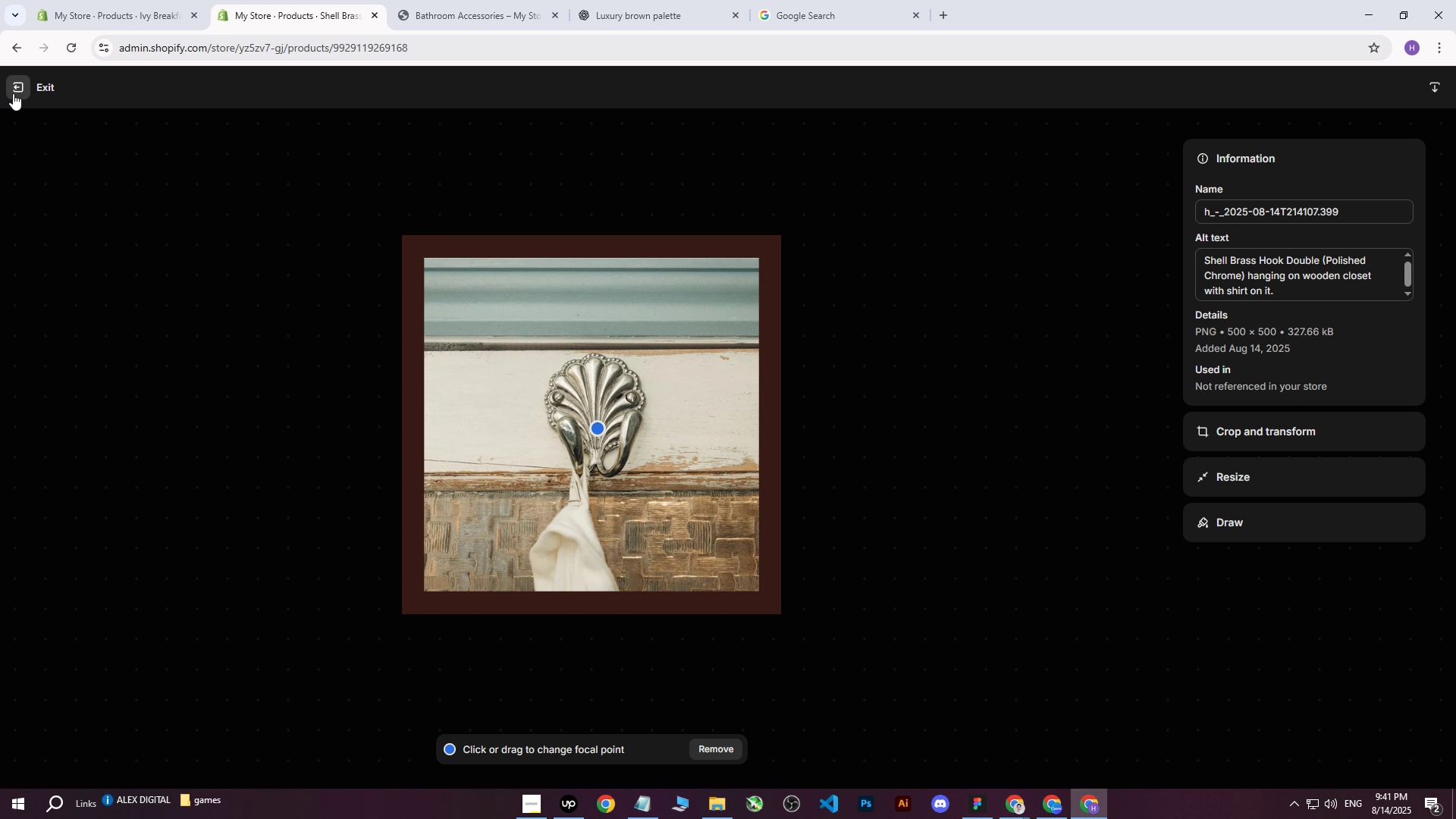 
left_click([1415, 86])
 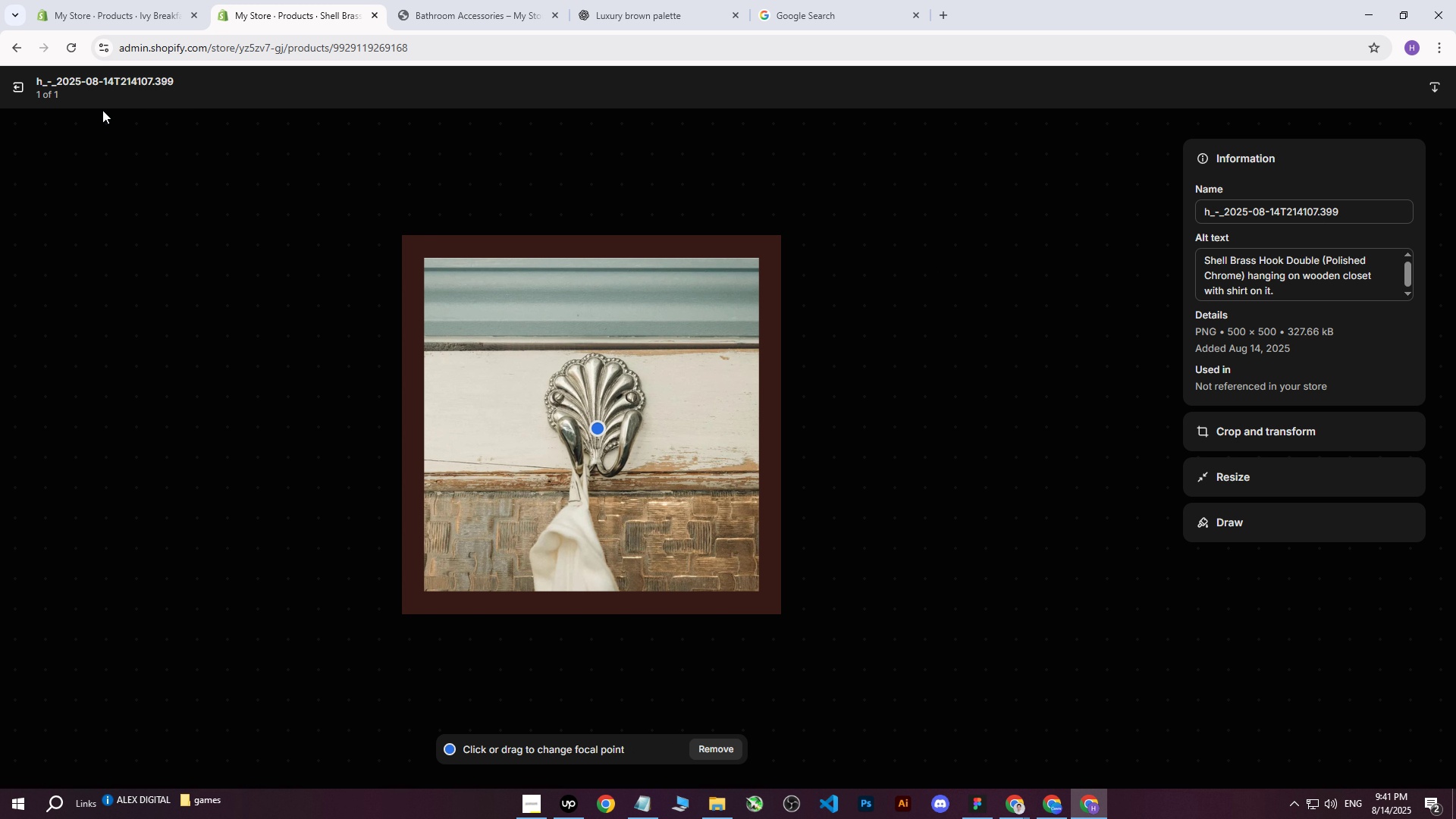 
left_click([13, 93])
 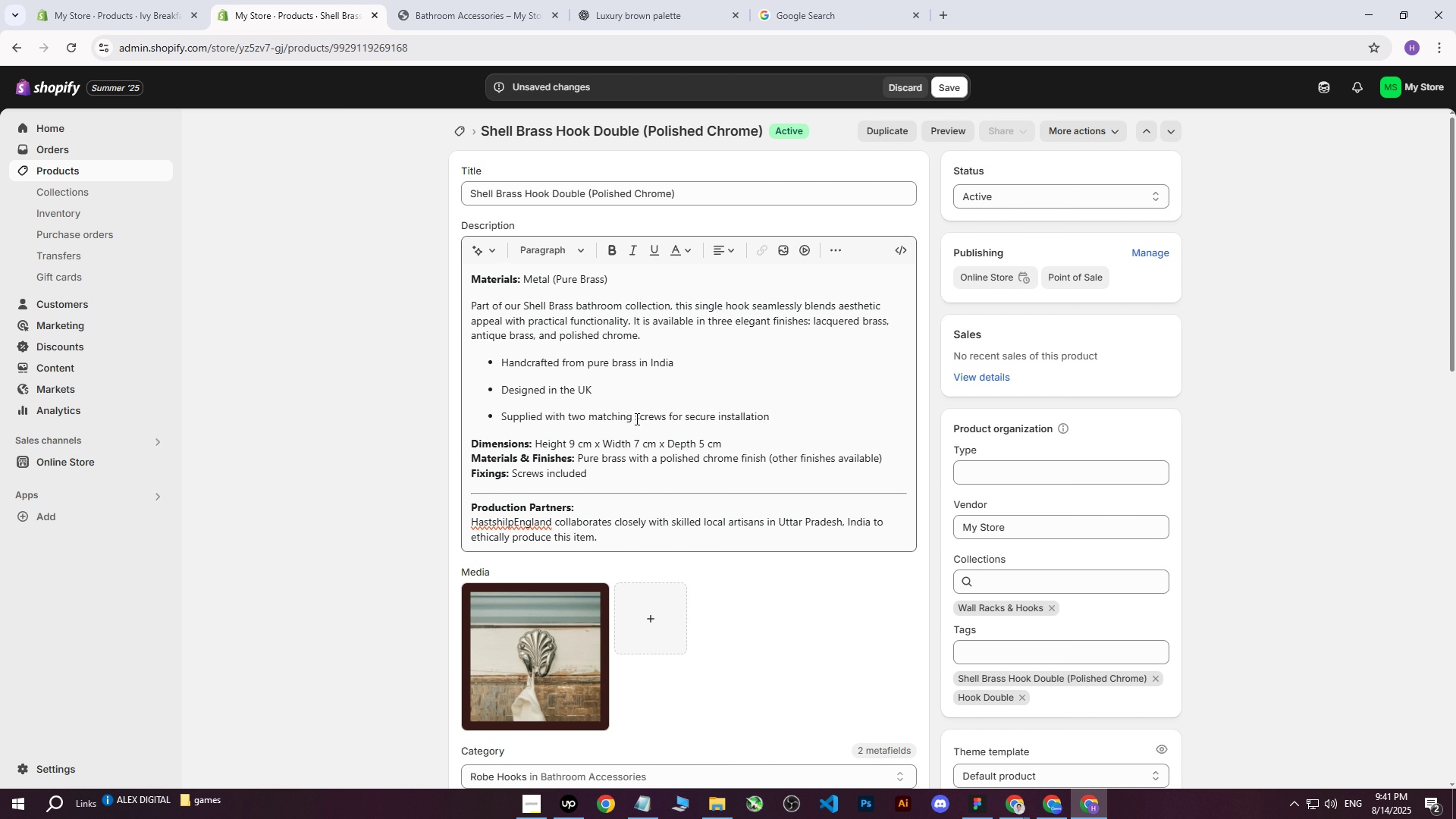 
scroll: coordinate [861, 151], scroll_direction: up, amount: 1.0
 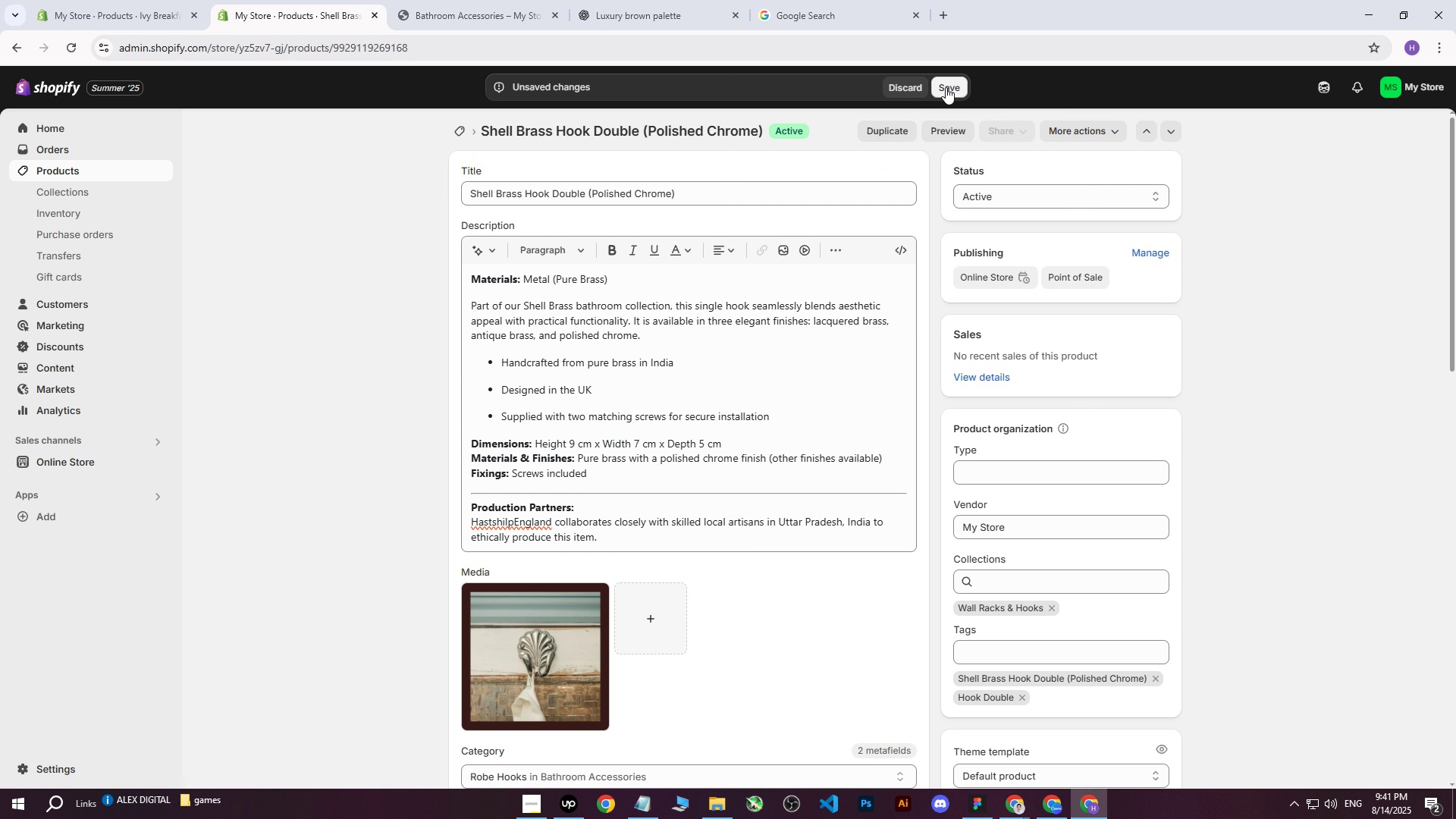 
left_click([950, 83])
 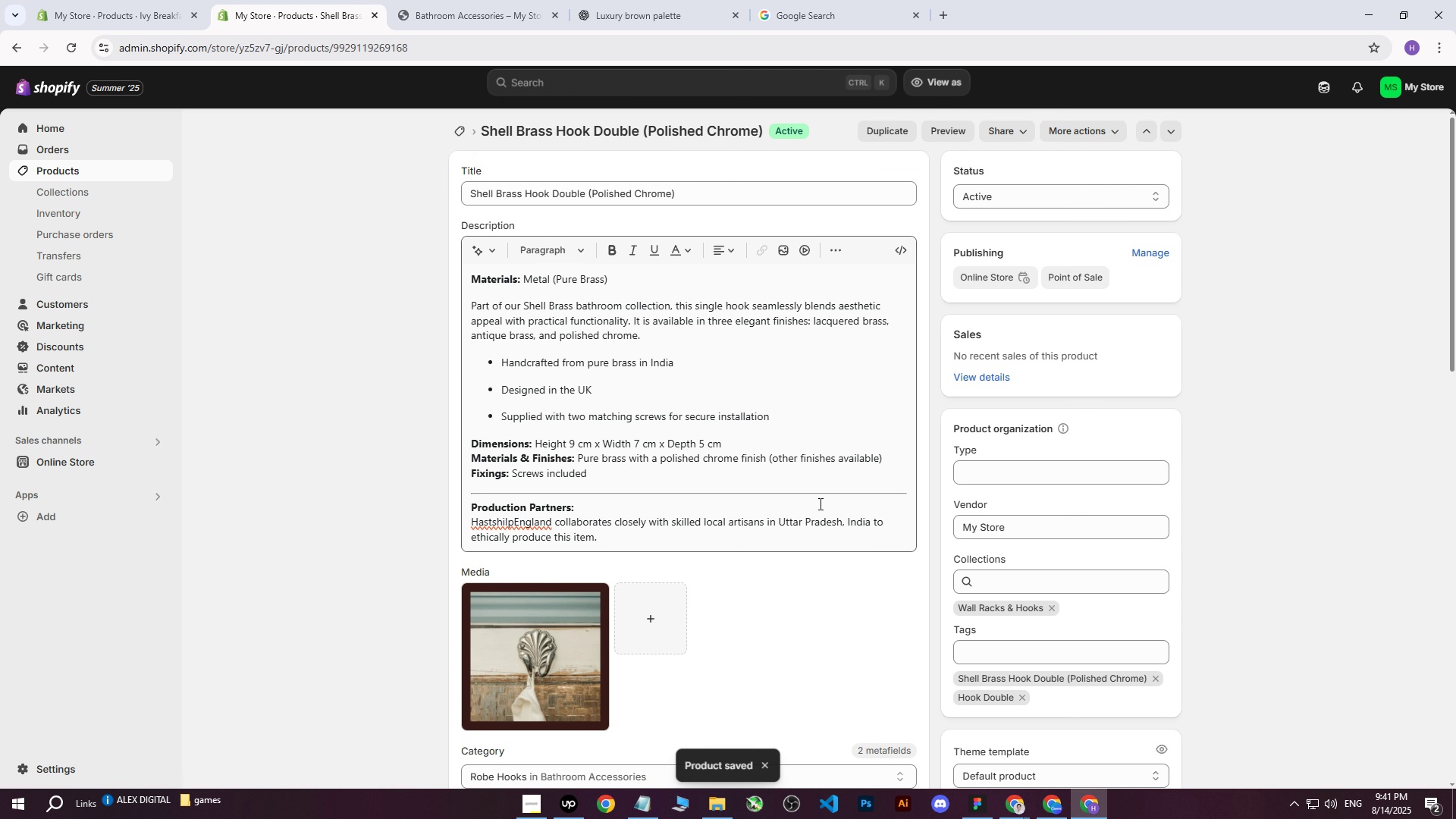 
 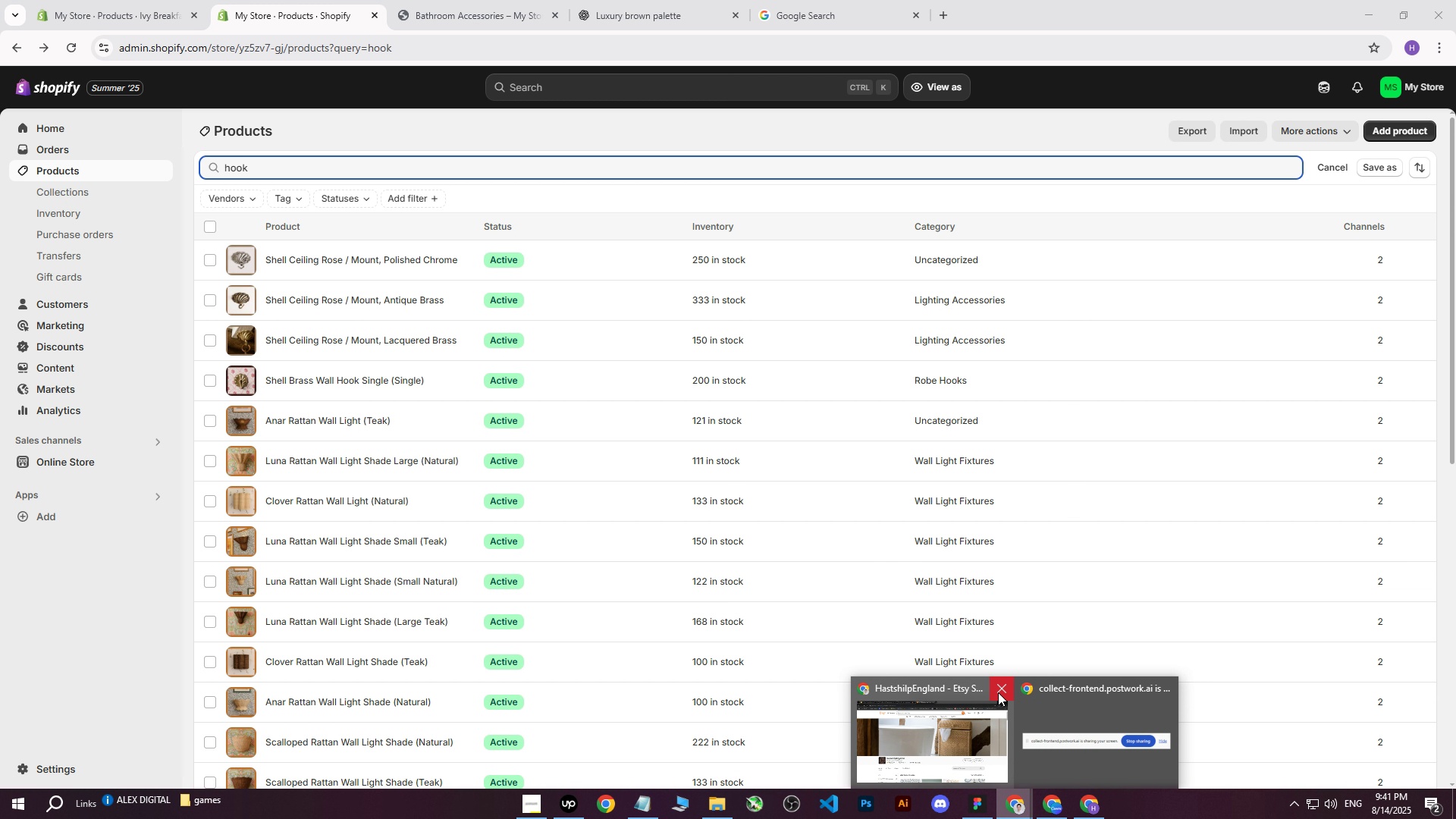 
left_click([1079, 802])
 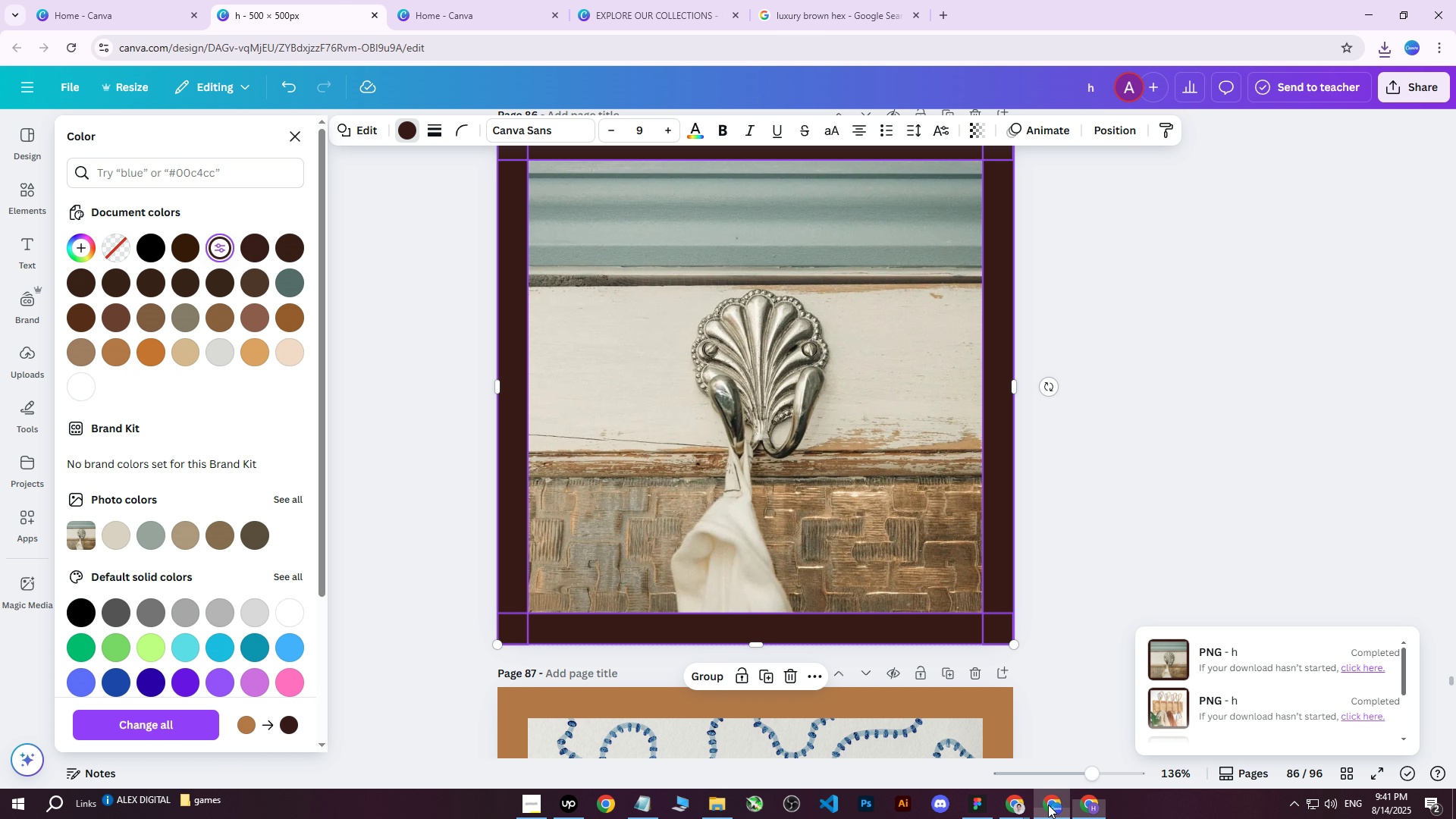 
scroll: coordinate [836, 475], scroll_direction: down, amount: 5.0
 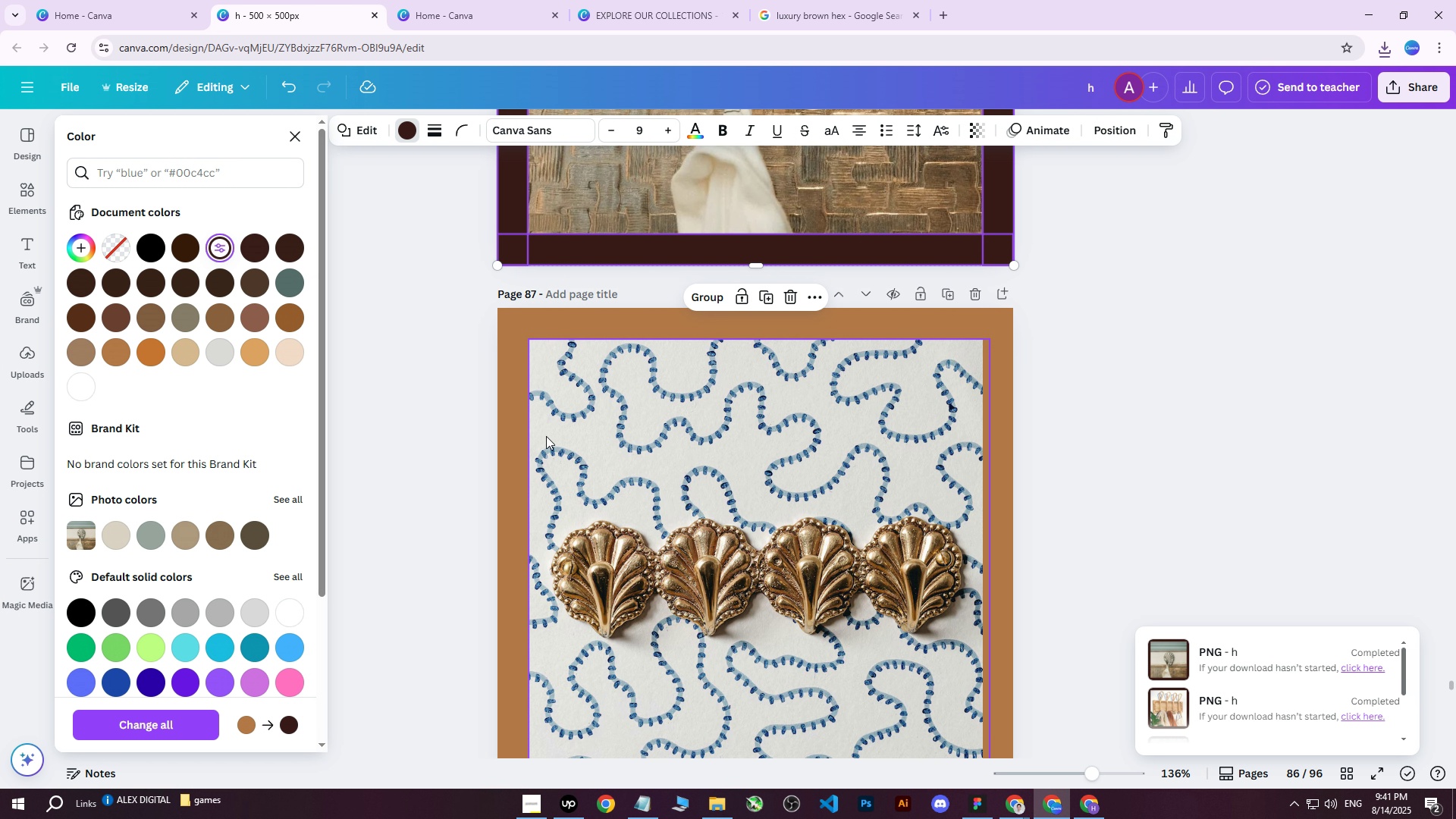 
left_click([506, 429])
 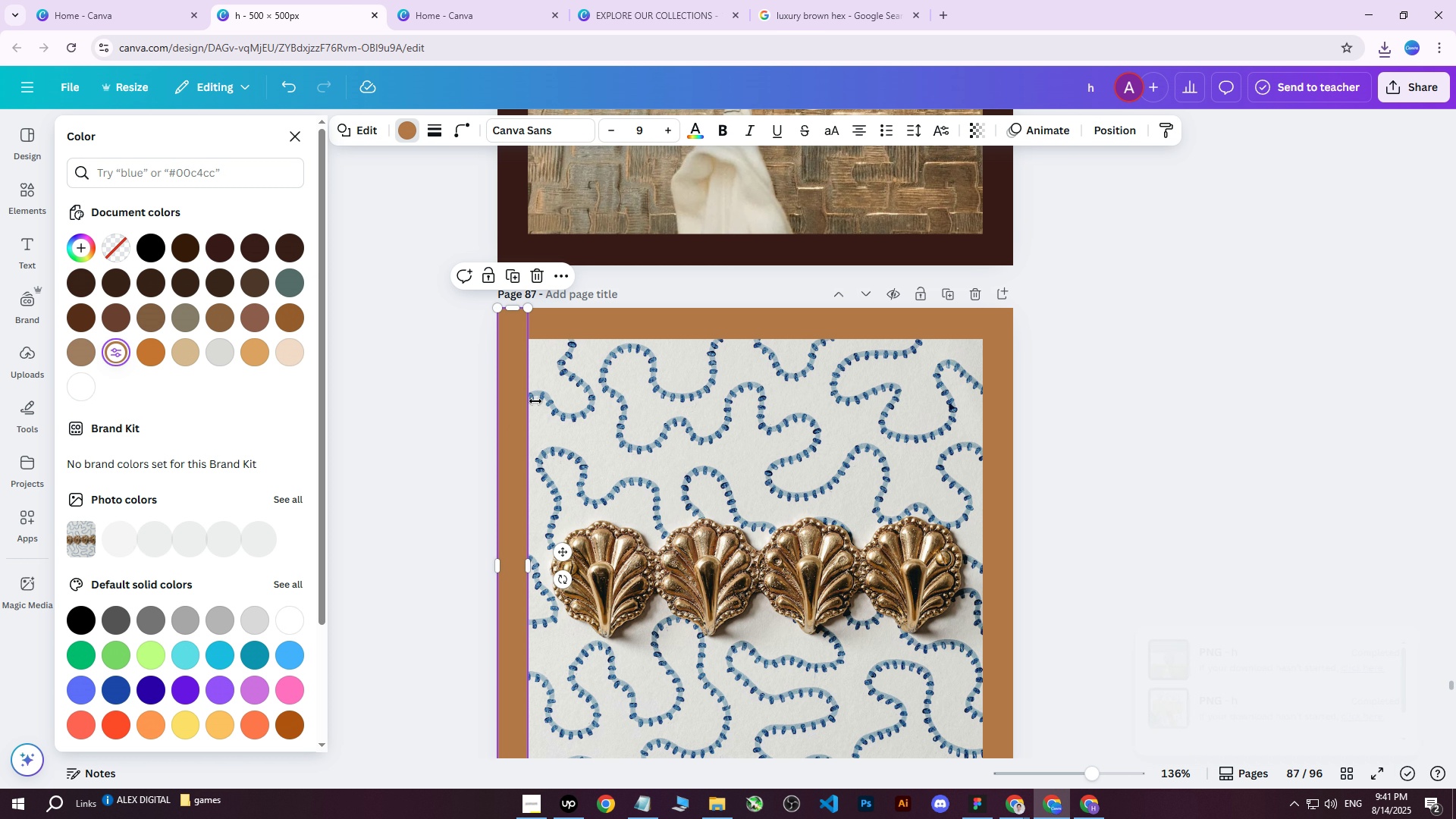 
hold_key(key=ShiftLeft, duration=1.07)
double_click([604, 331])
 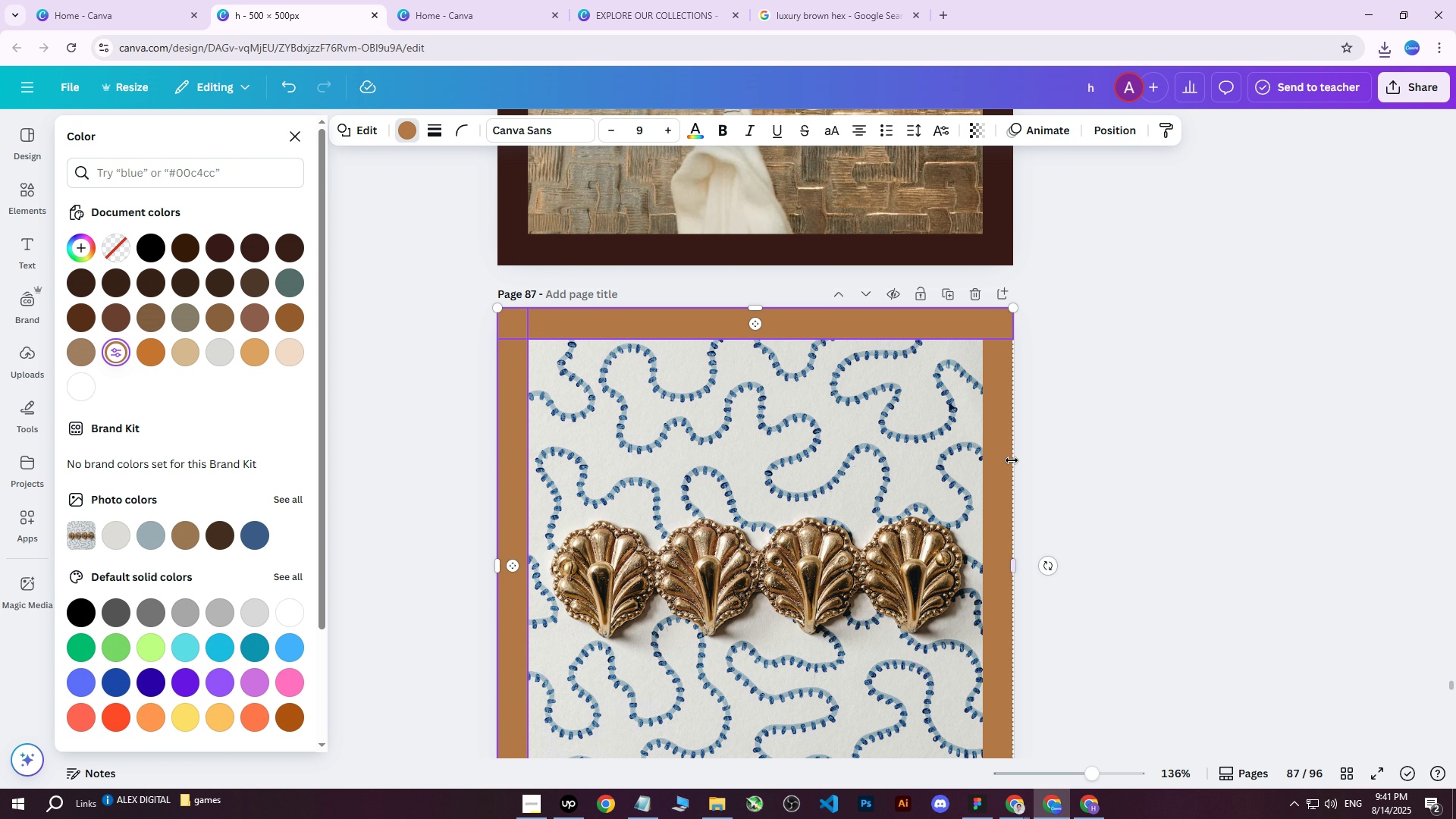 
left_click([1006, 463])
 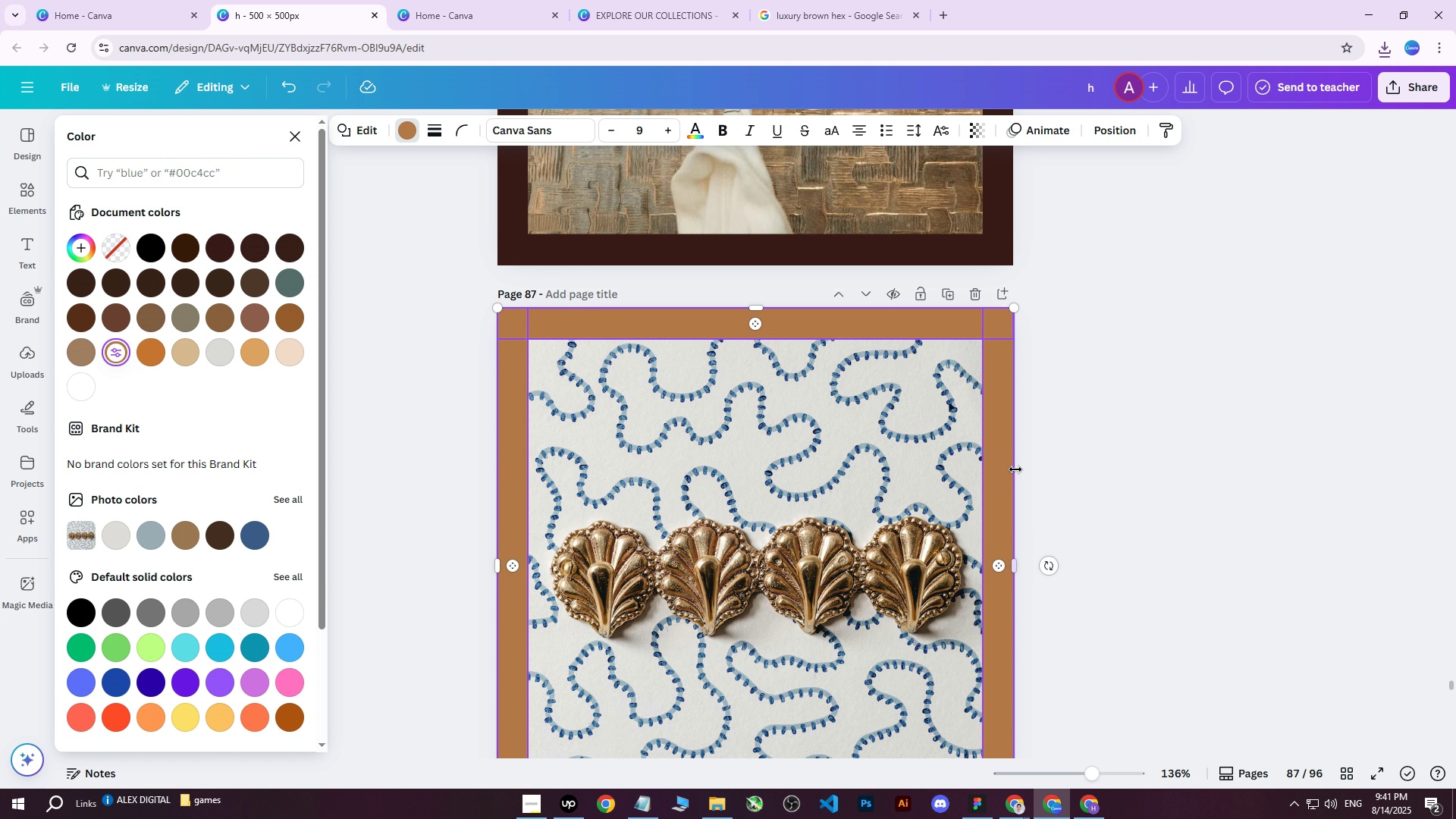 
scroll: coordinate [1024, 482], scroll_direction: down, amount: 3.0
 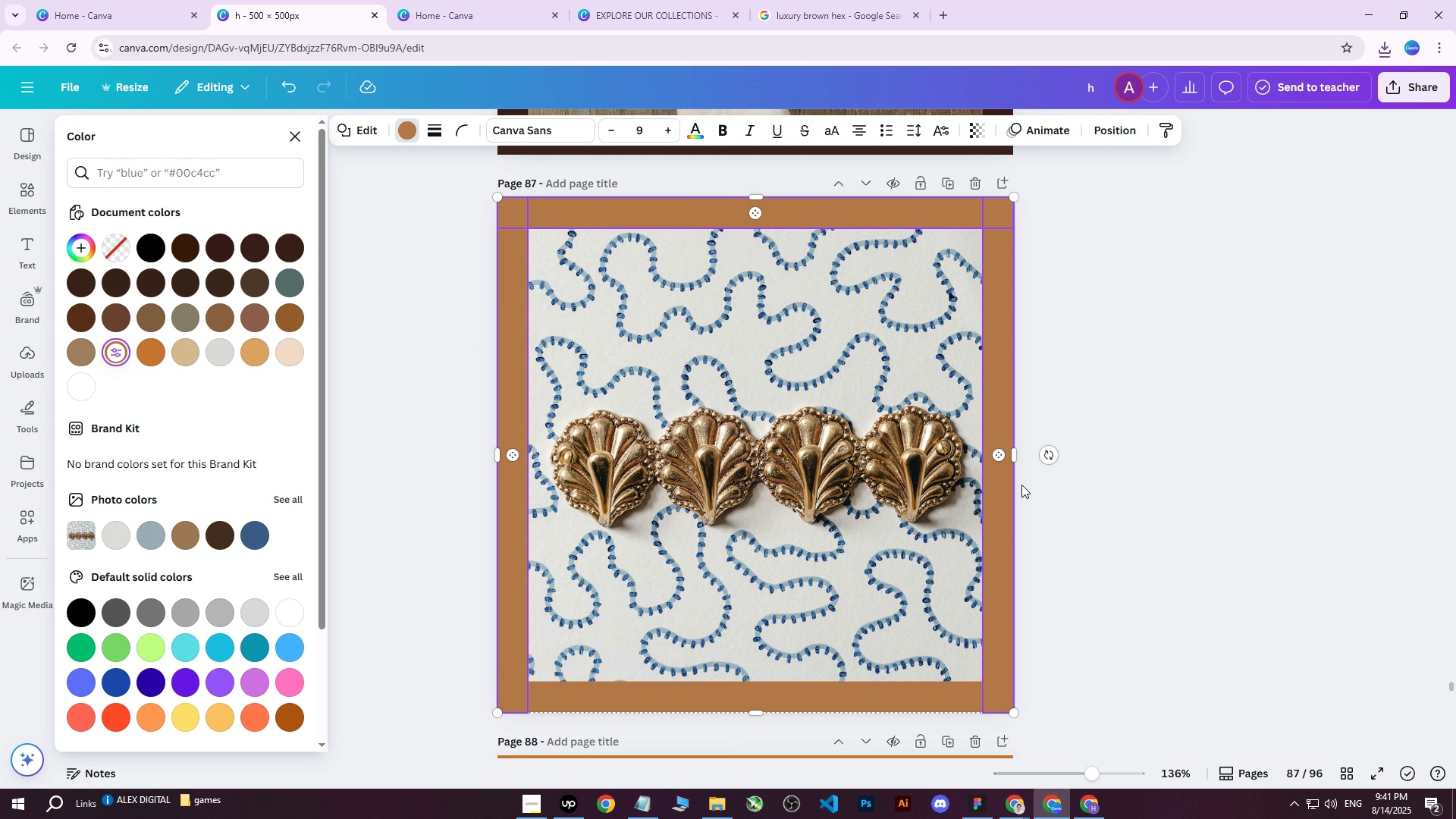 
hold_key(key=ShiftLeft, duration=0.61)
left_click([817, 570])
 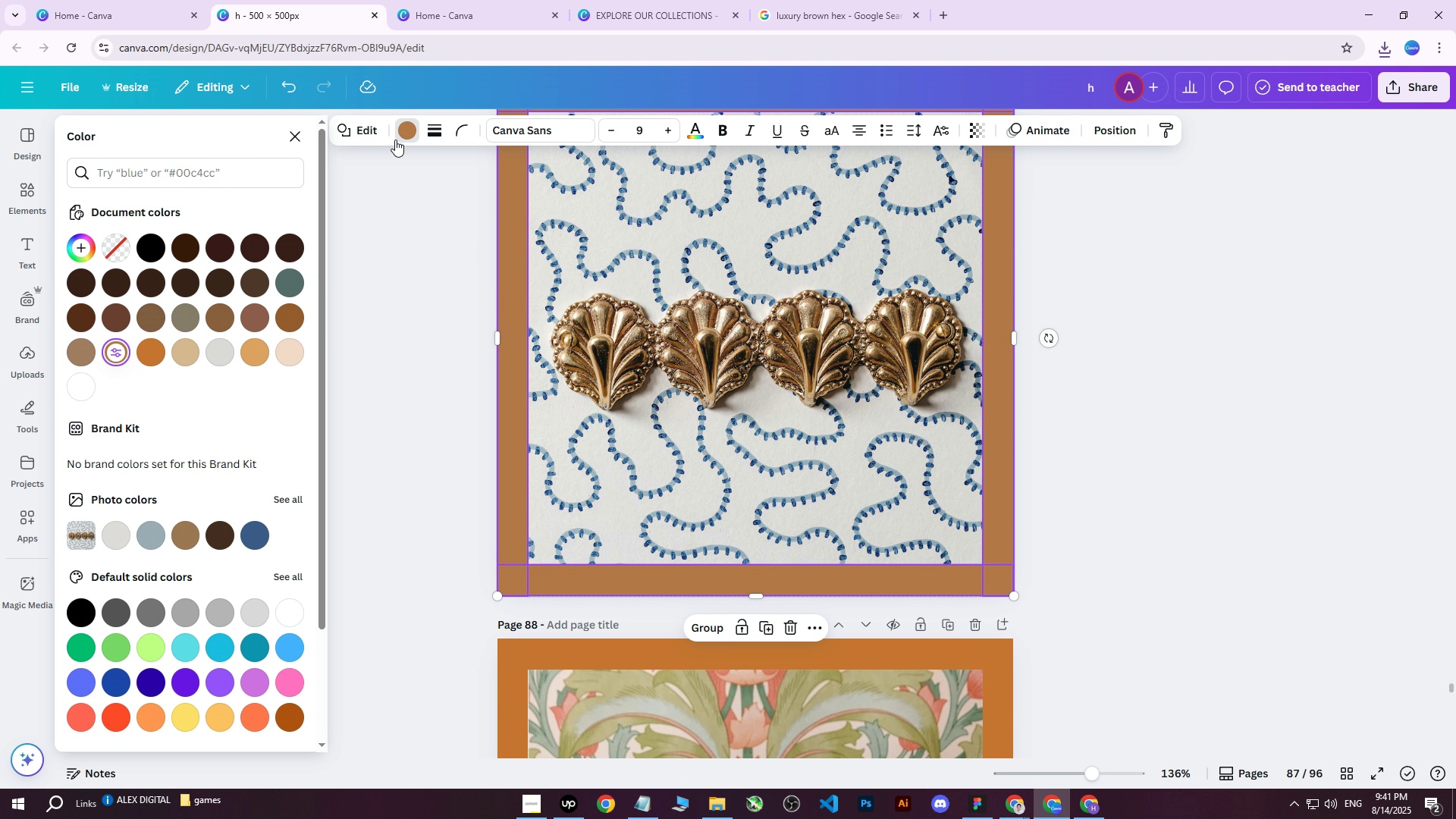 
left_click([215, 247])
 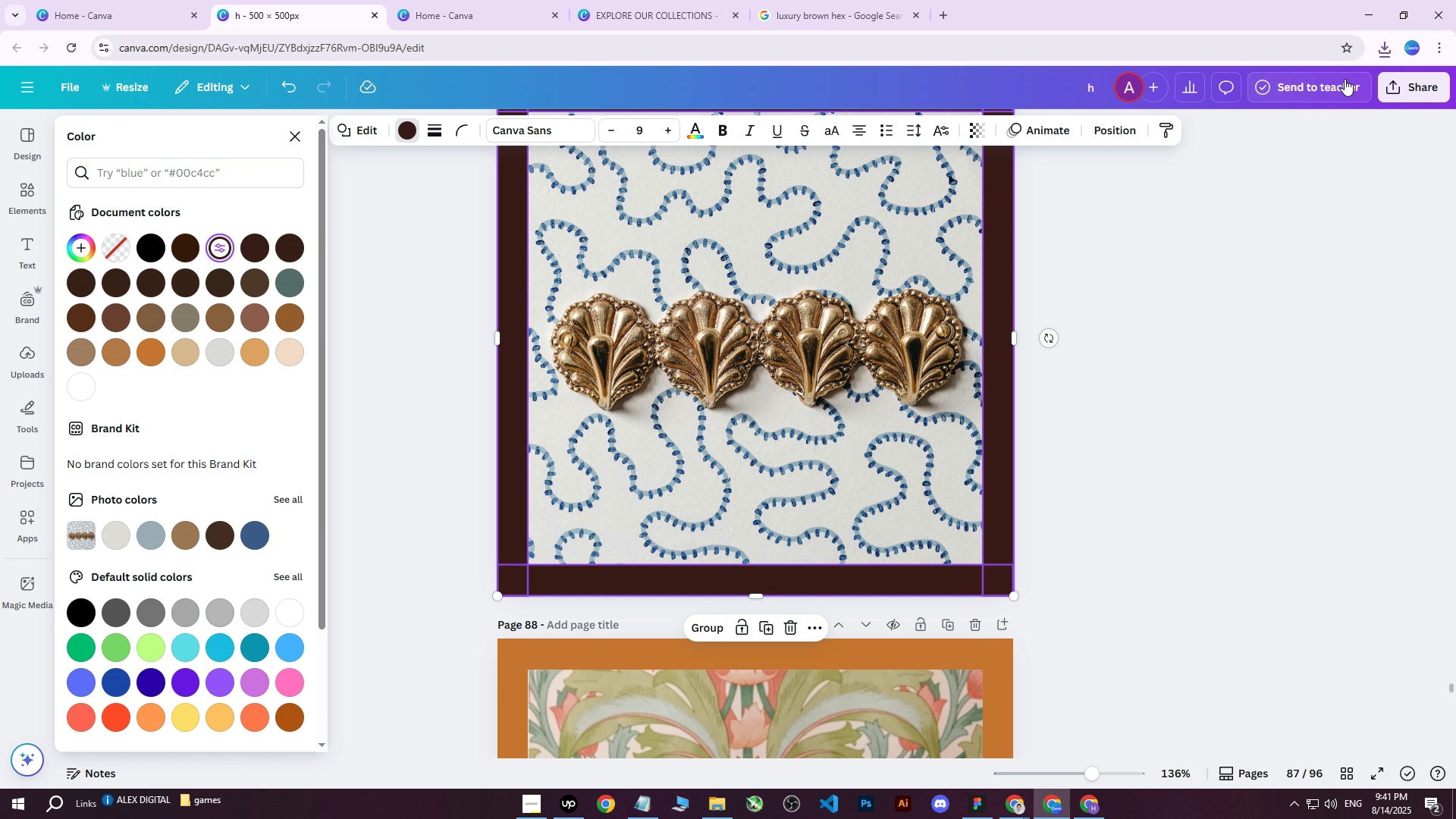 
left_click([1421, 74])
 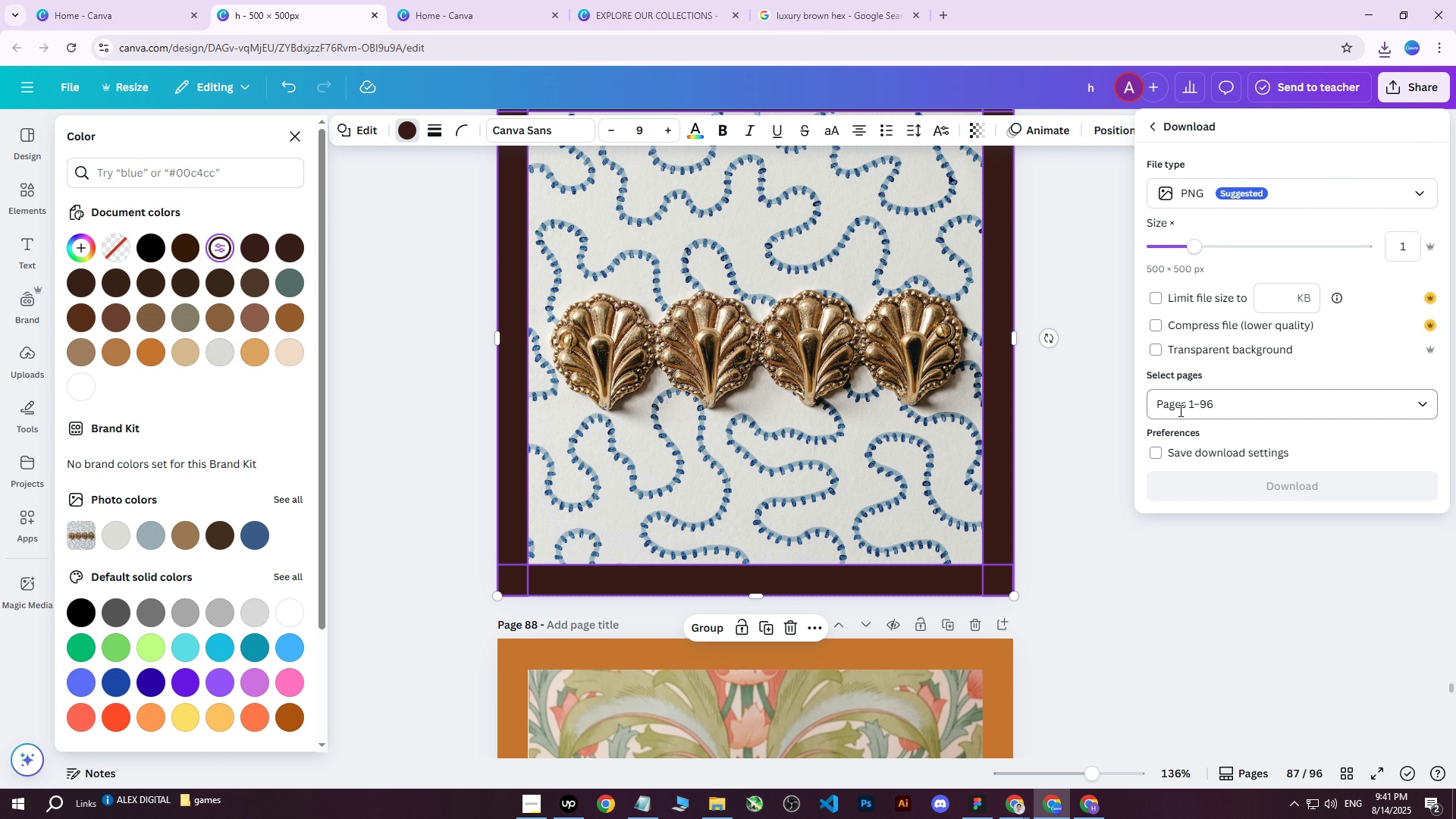 
double_click([1203, 397])
 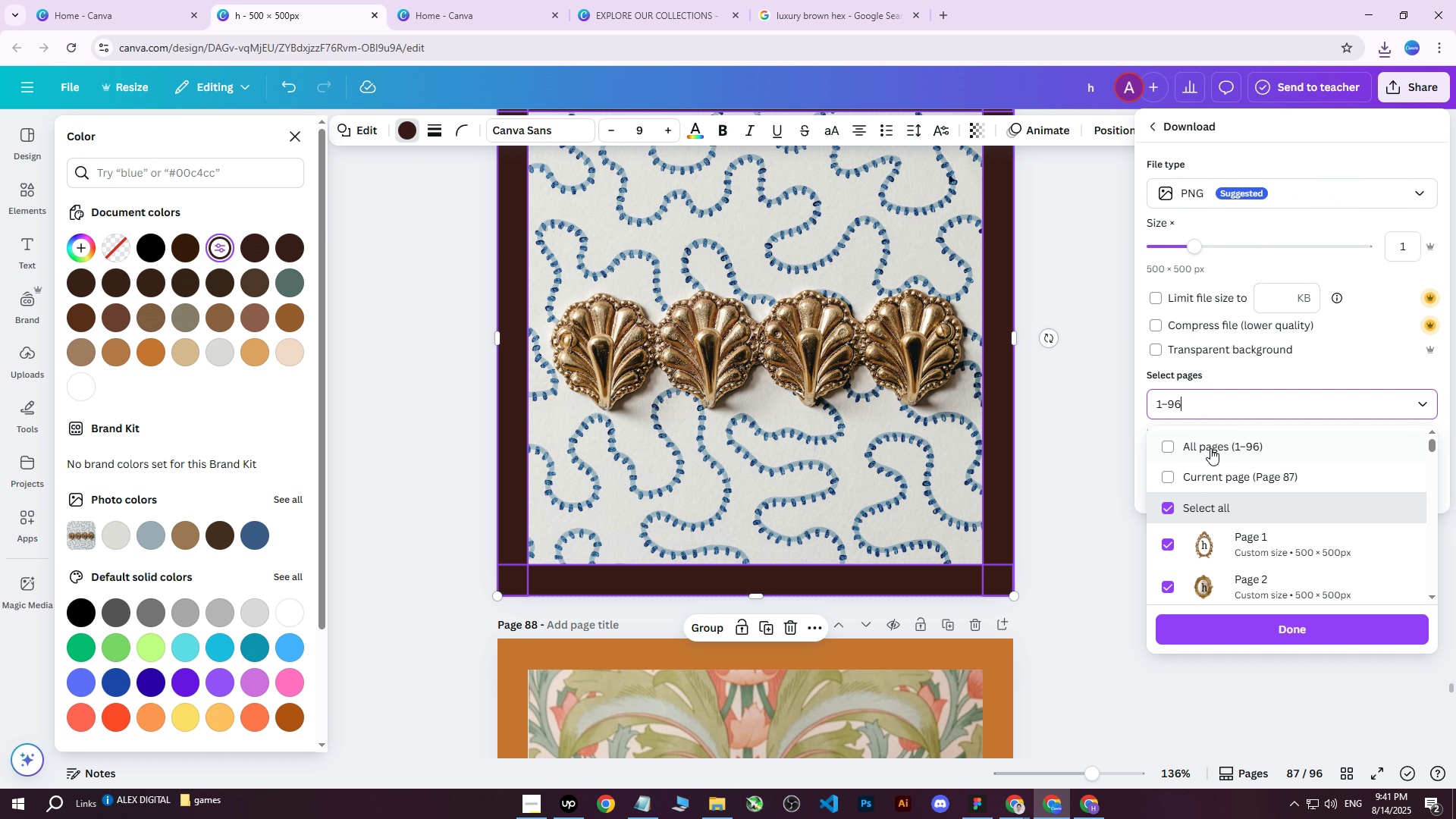 
triple_click([1210, 450])
 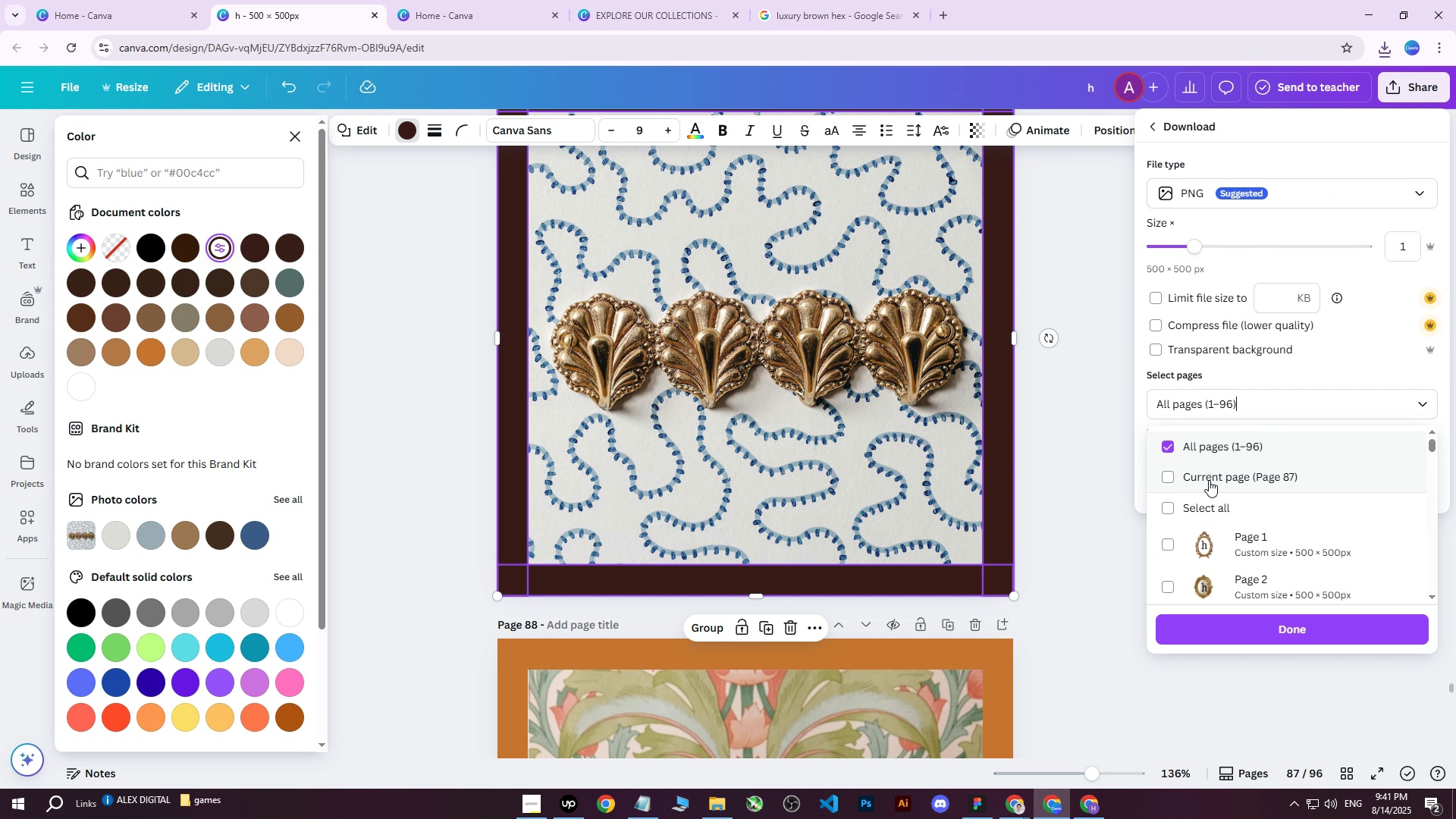 
triple_click([1208, 482])
 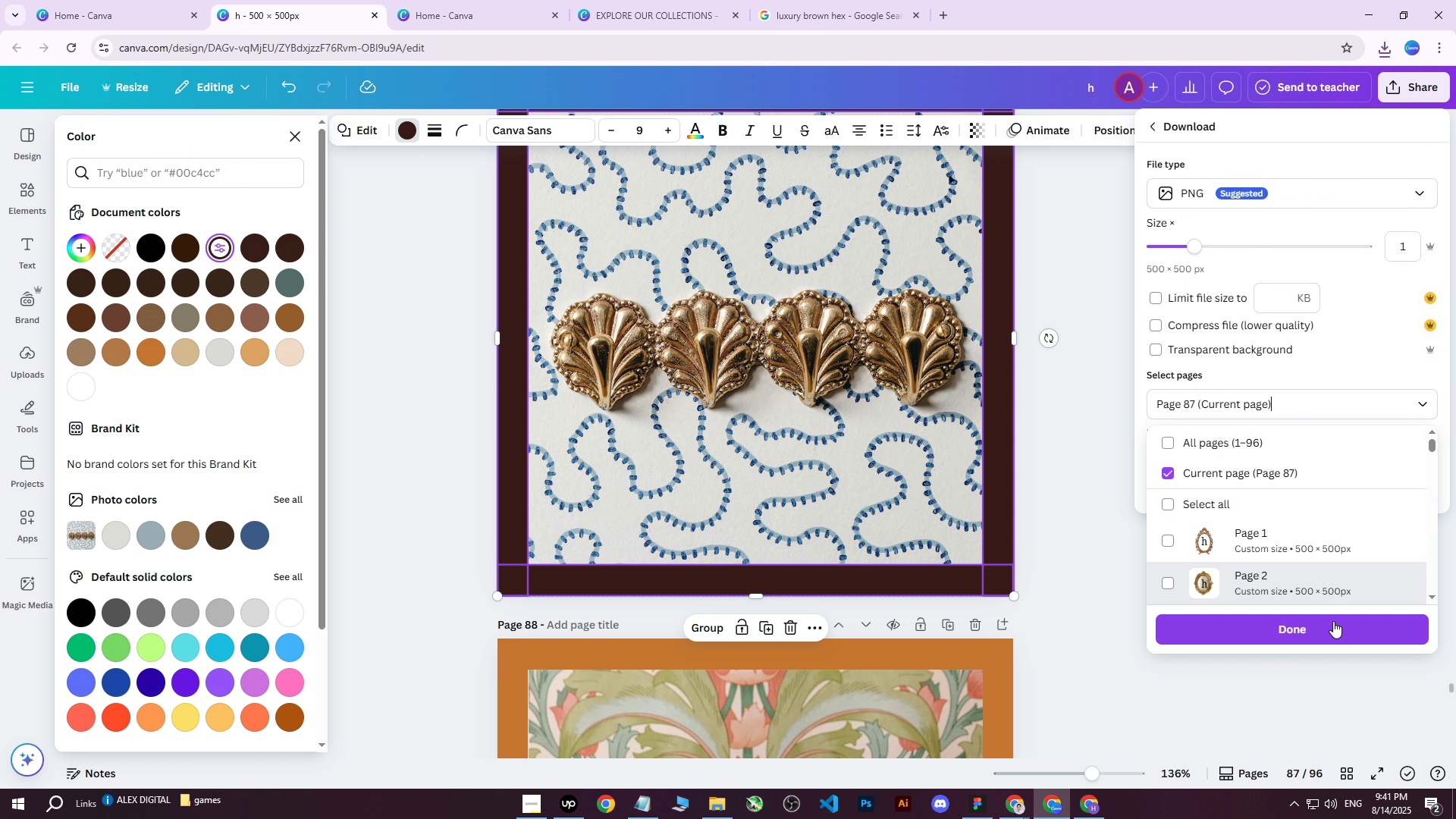 
triple_click([1317, 625])
 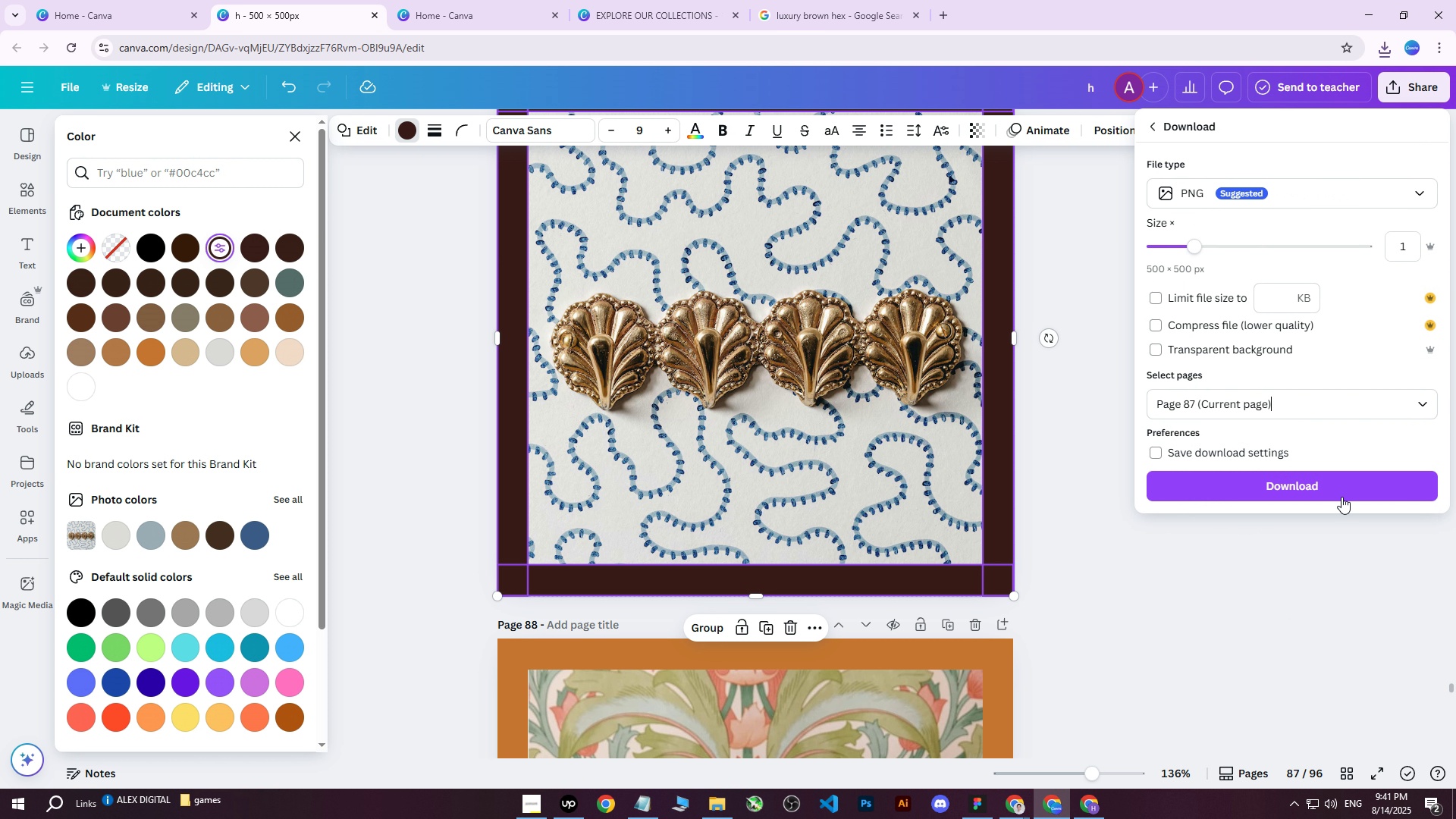 
triple_click([1340, 485])
 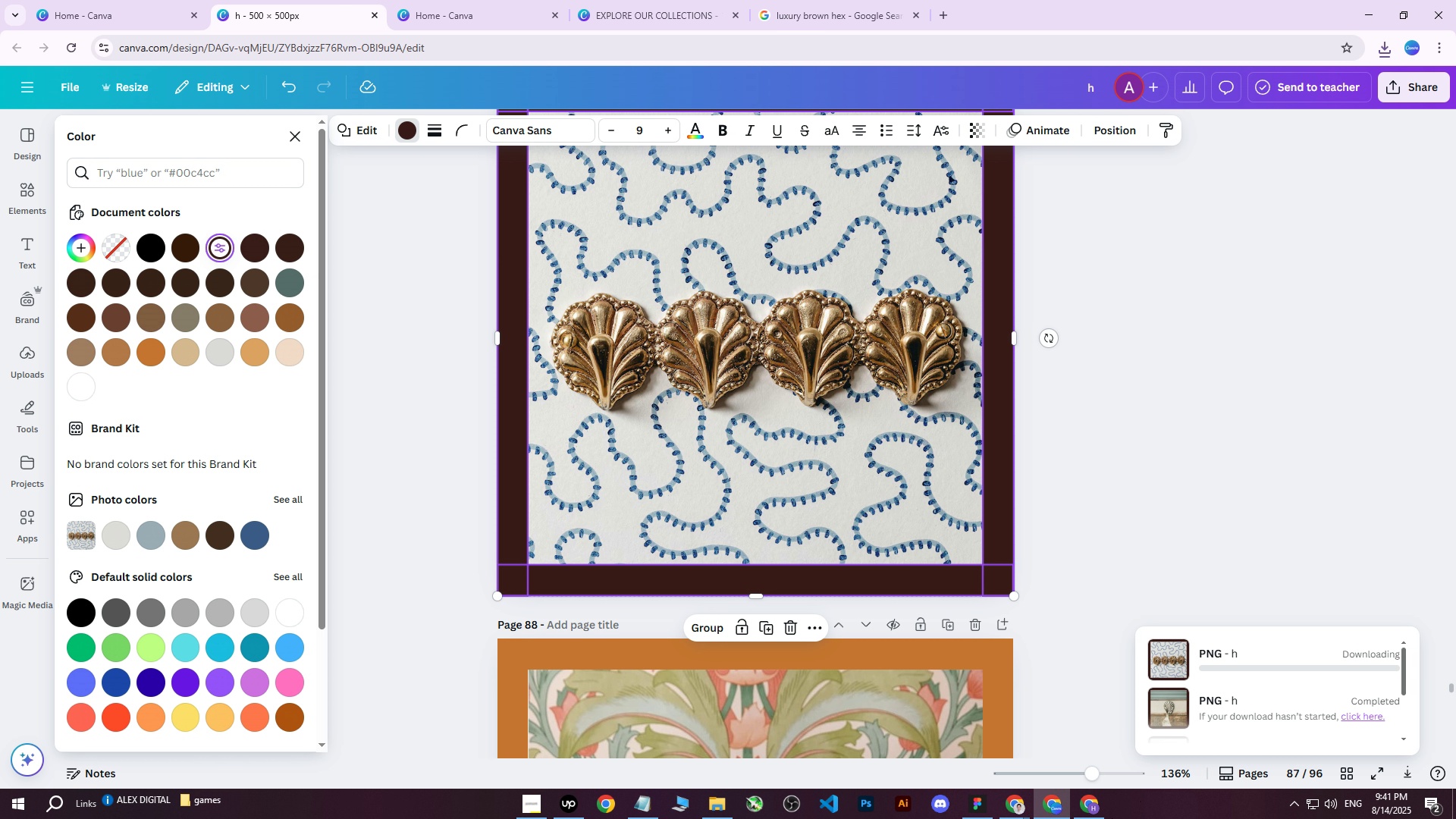 
left_click([1088, 810])
 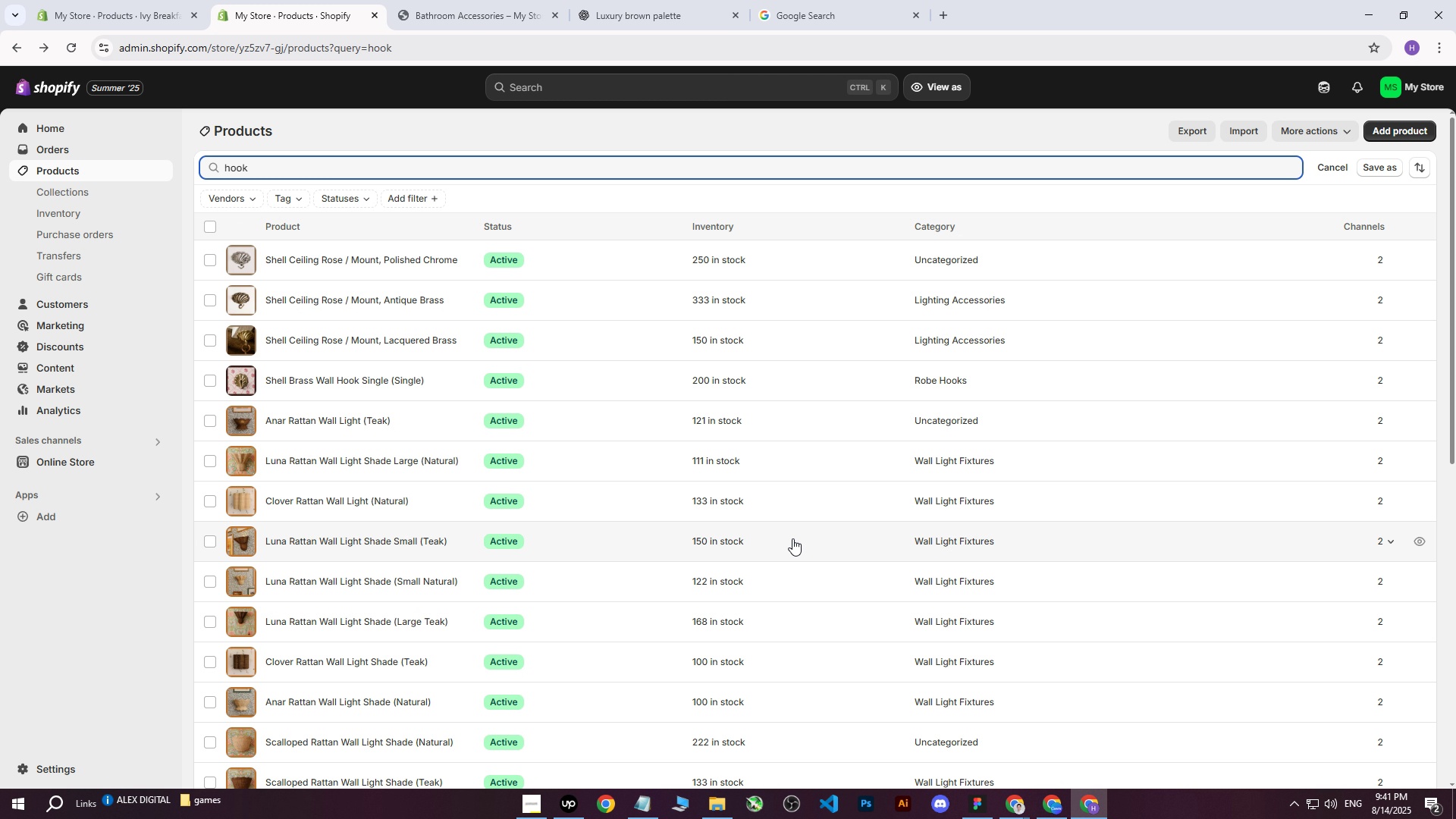 
scroll: coordinate [512, 540], scroll_direction: down, amount: 5.0
 